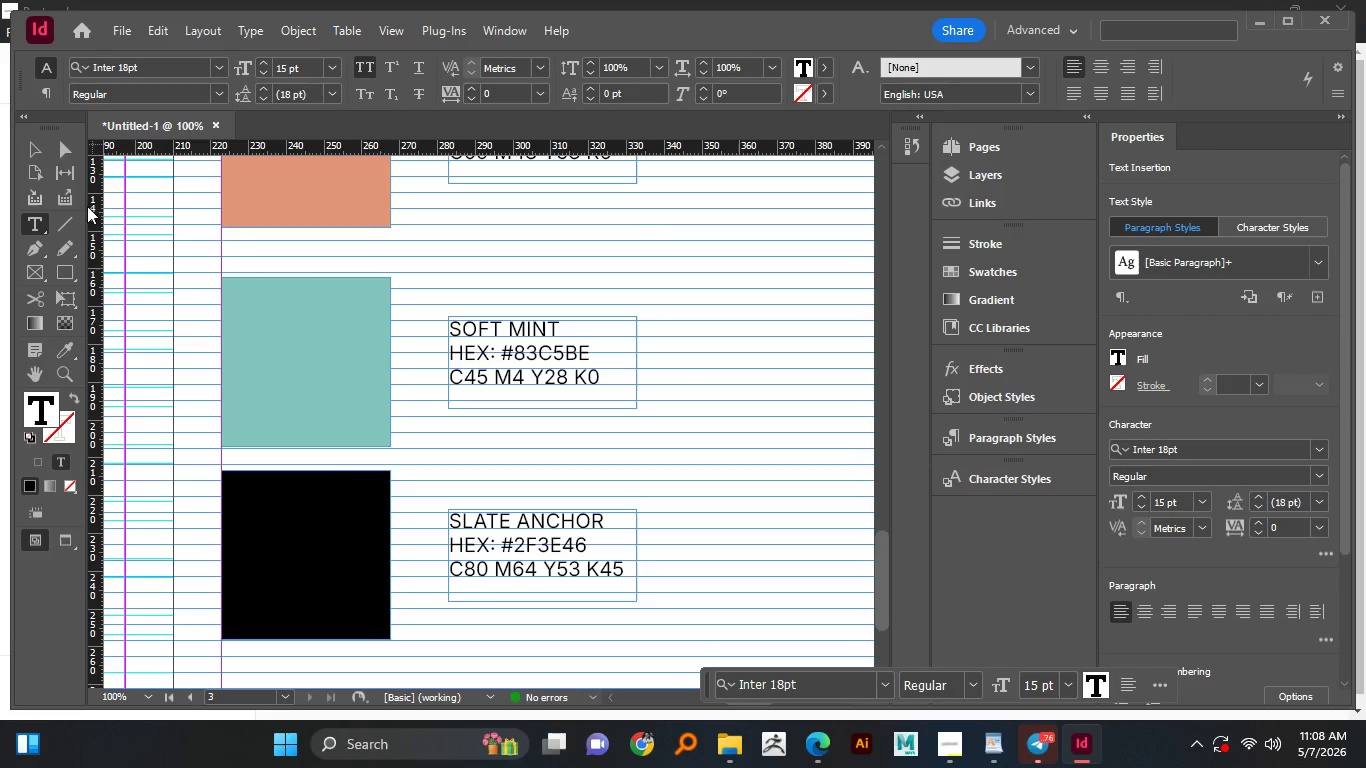 
wait(5.45)
 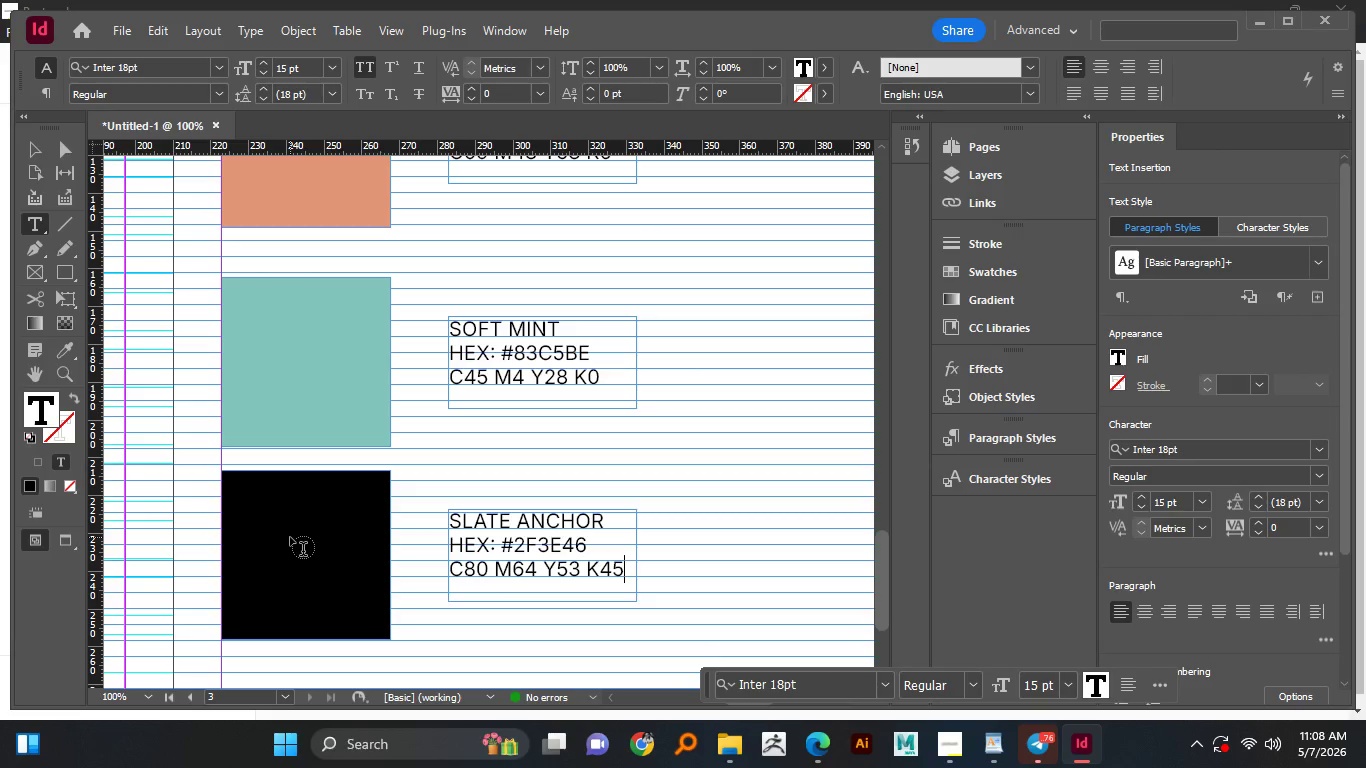 
left_click([43, 150])
 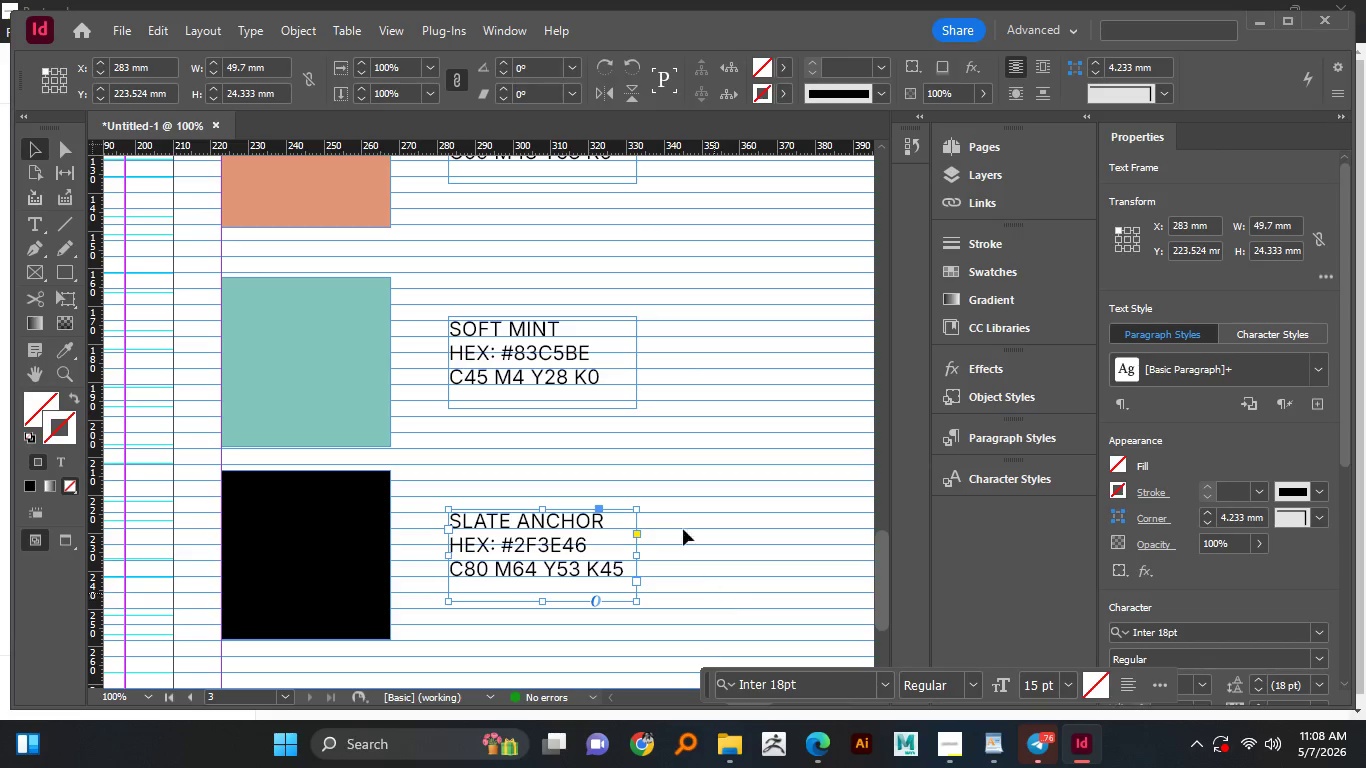 
left_click([678, 518])
 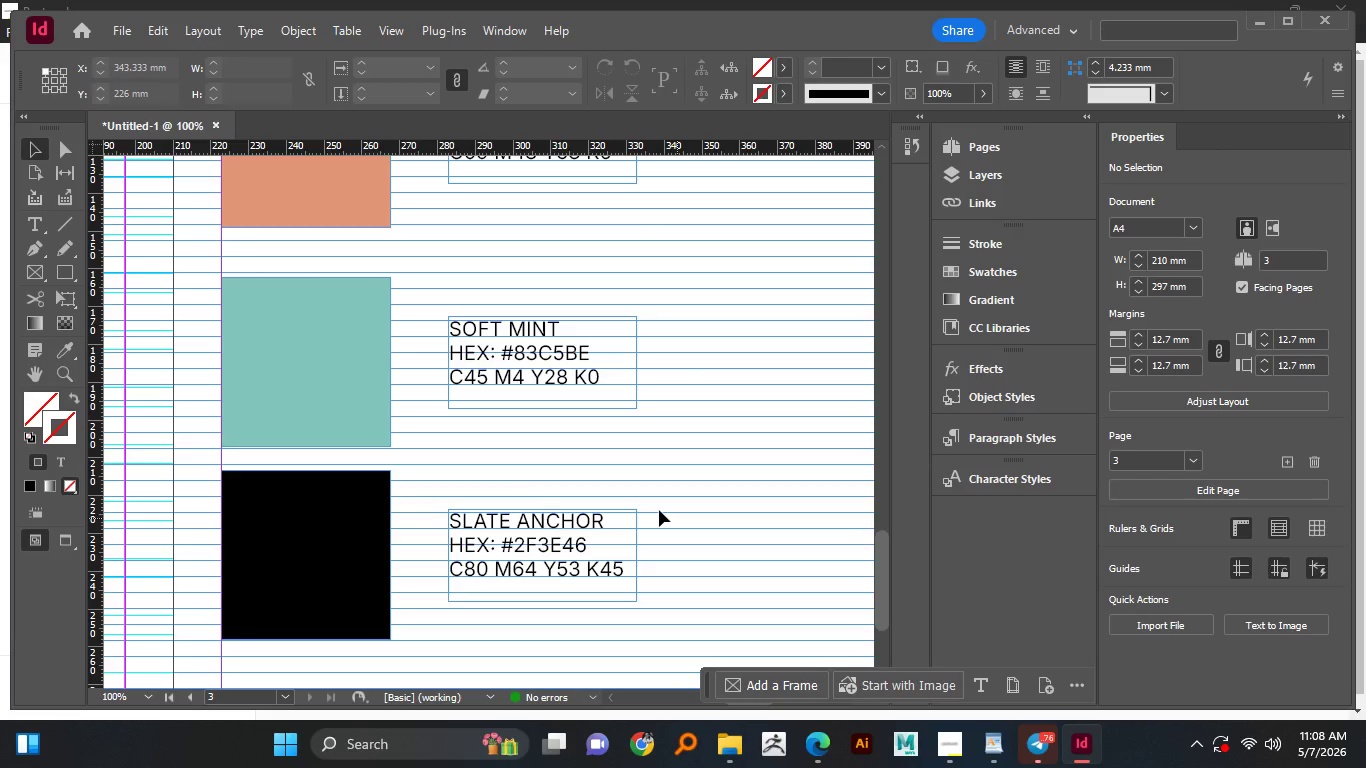 
hold_key(key=AltLeft, duration=1.52)
 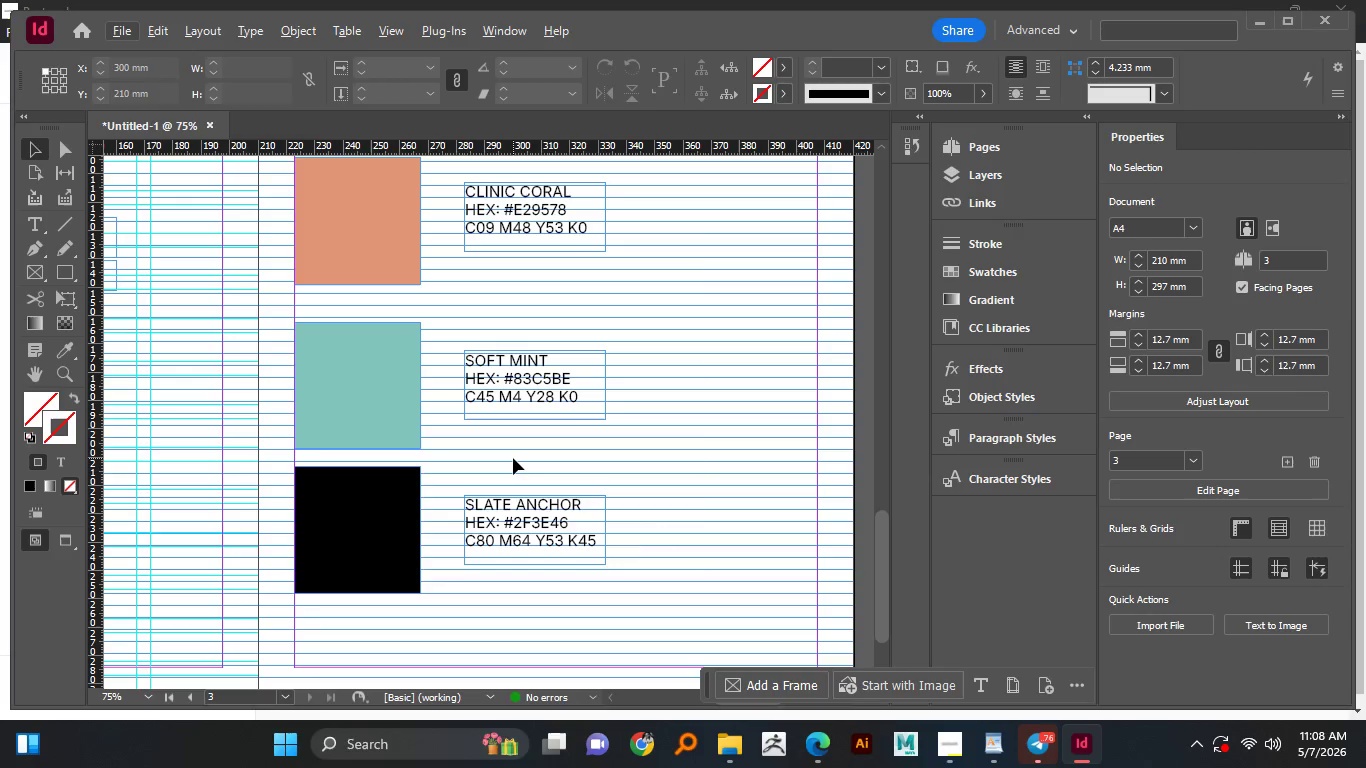 
hold_key(key=AltLeft, duration=0.52)
 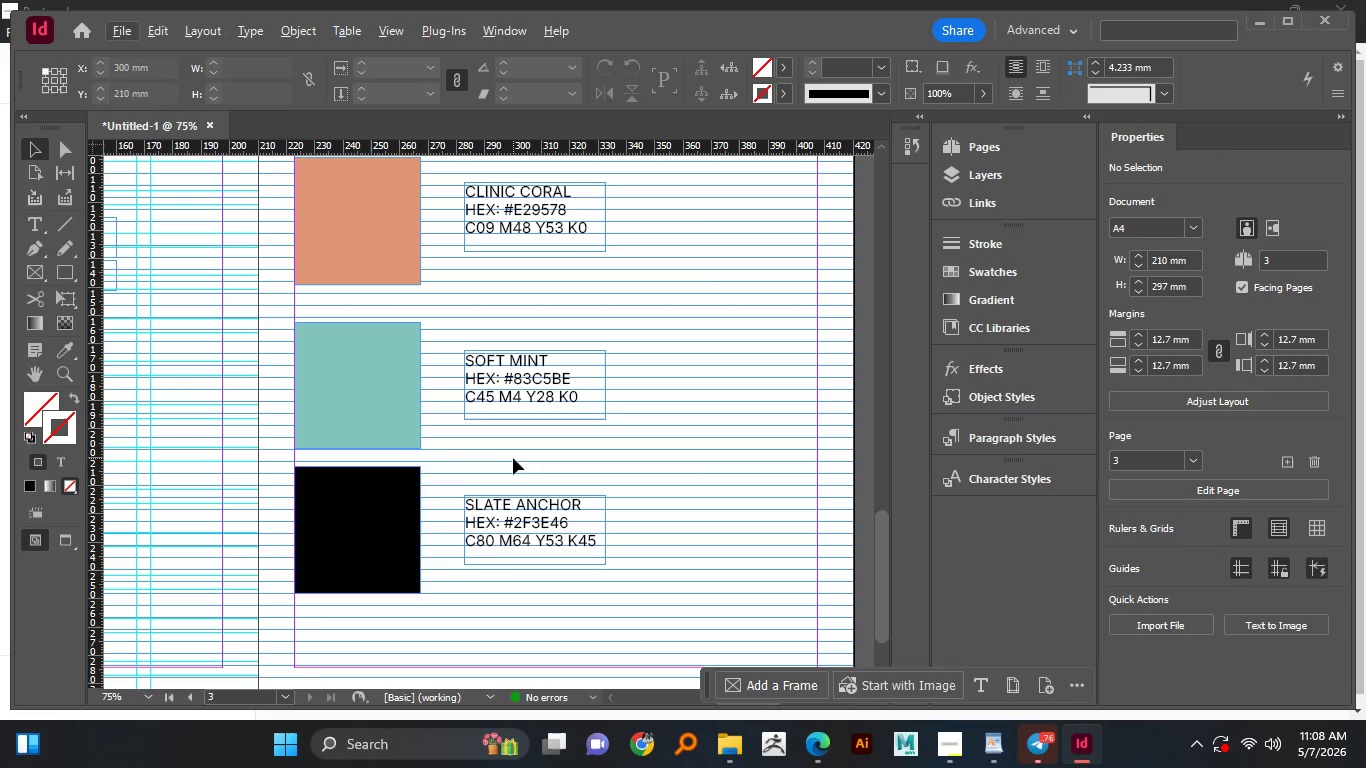 
scroll: coordinate [513, 458], scroll_direction: down, amount: 1.0
 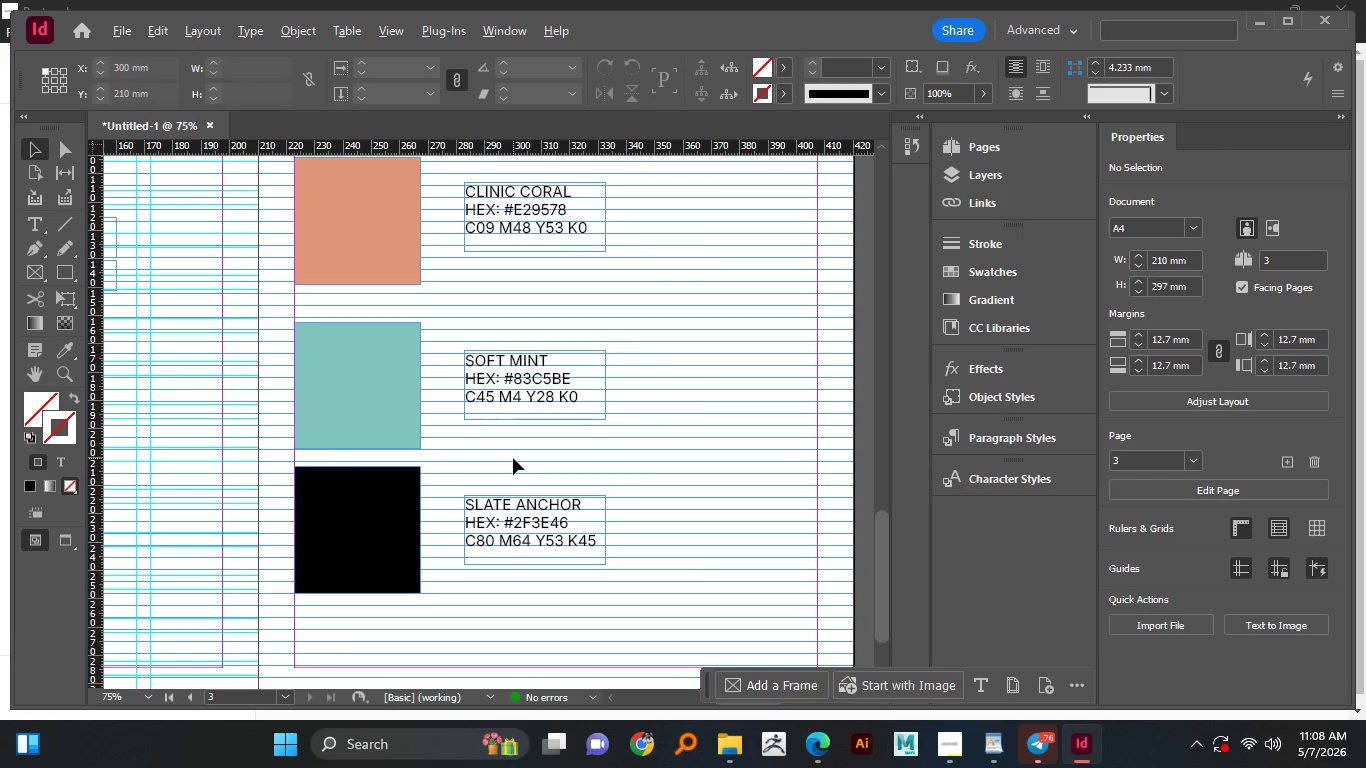 
hold_key(key=AltLeft, duration=0.75)
scroll: coordinate [513, 458], scroll_direction: up, amount: 1.0
 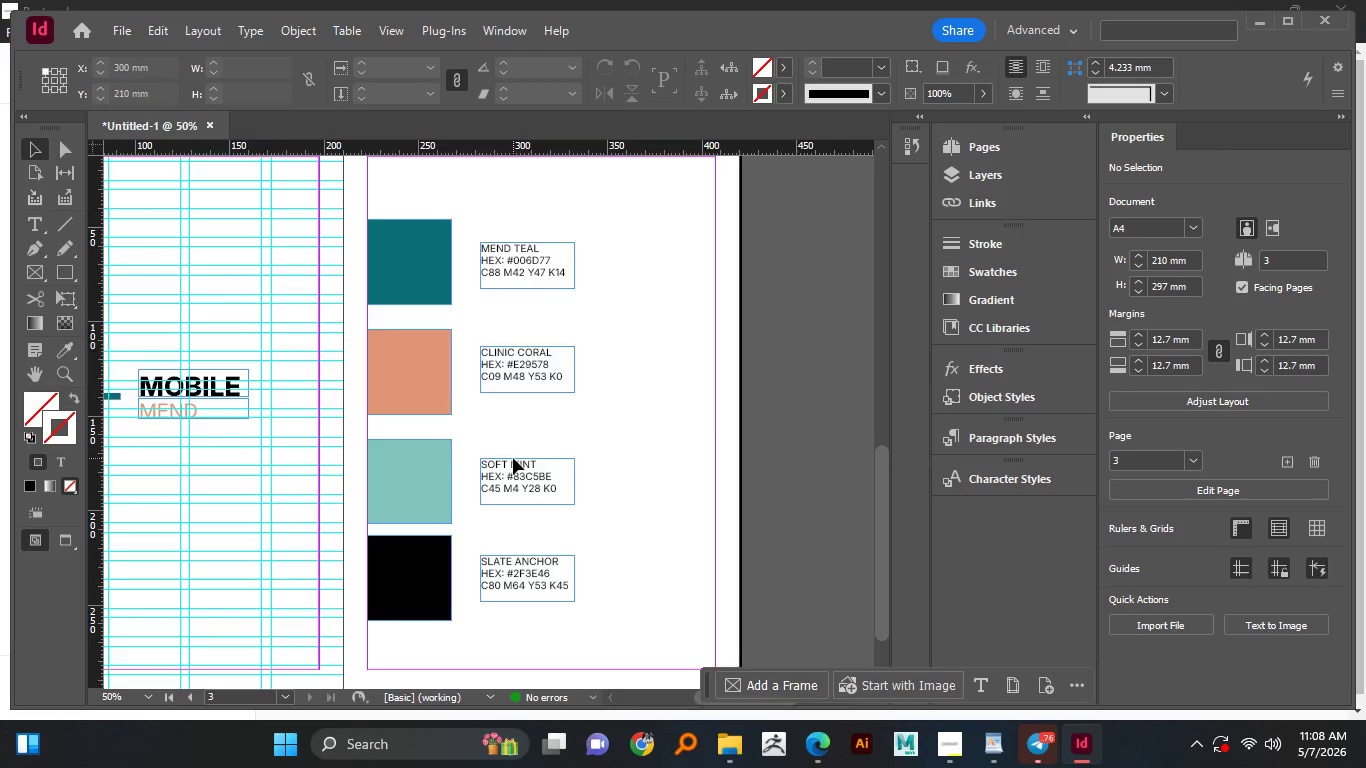 
scroll: coordinate [513, 458], scroll_direction: down, amount: 1.0
 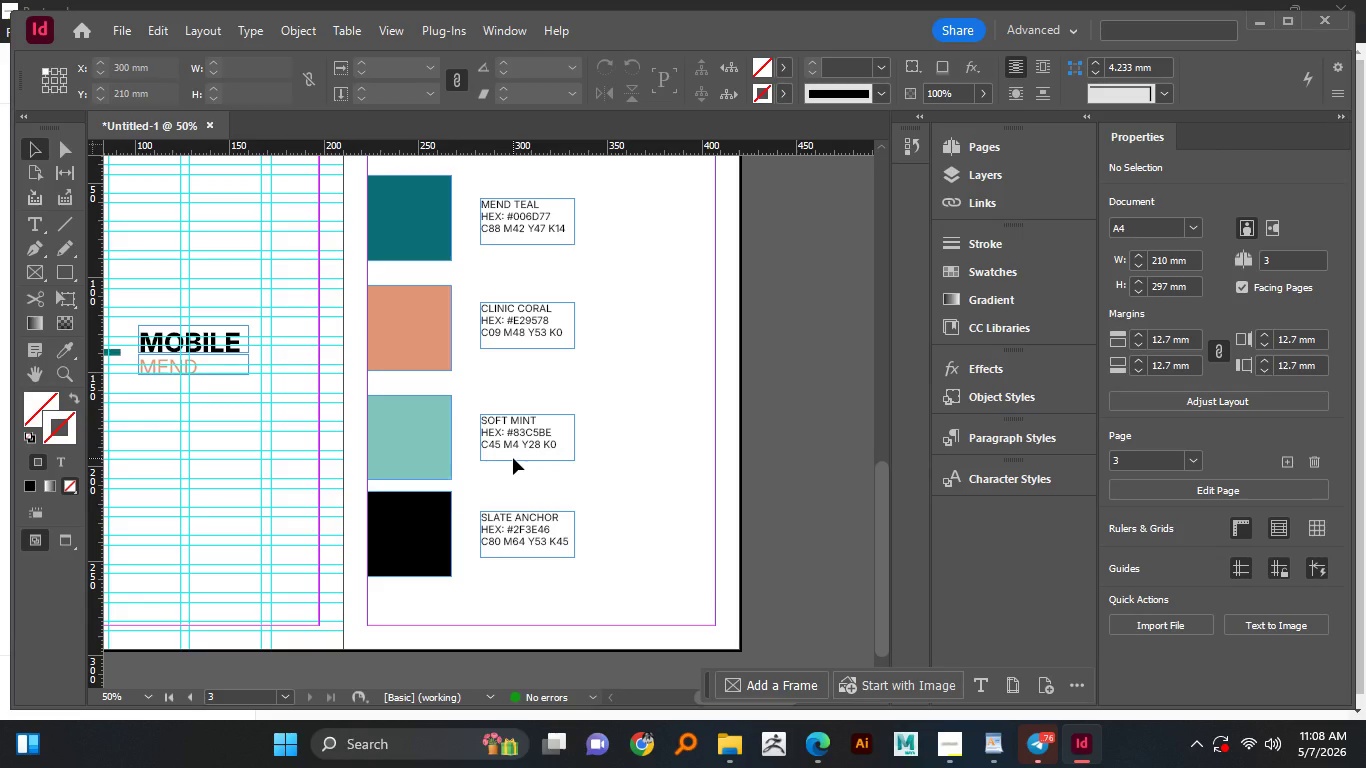 
scroll: coordinate [513, 458], scroll_direction: none, amount: 0.0
 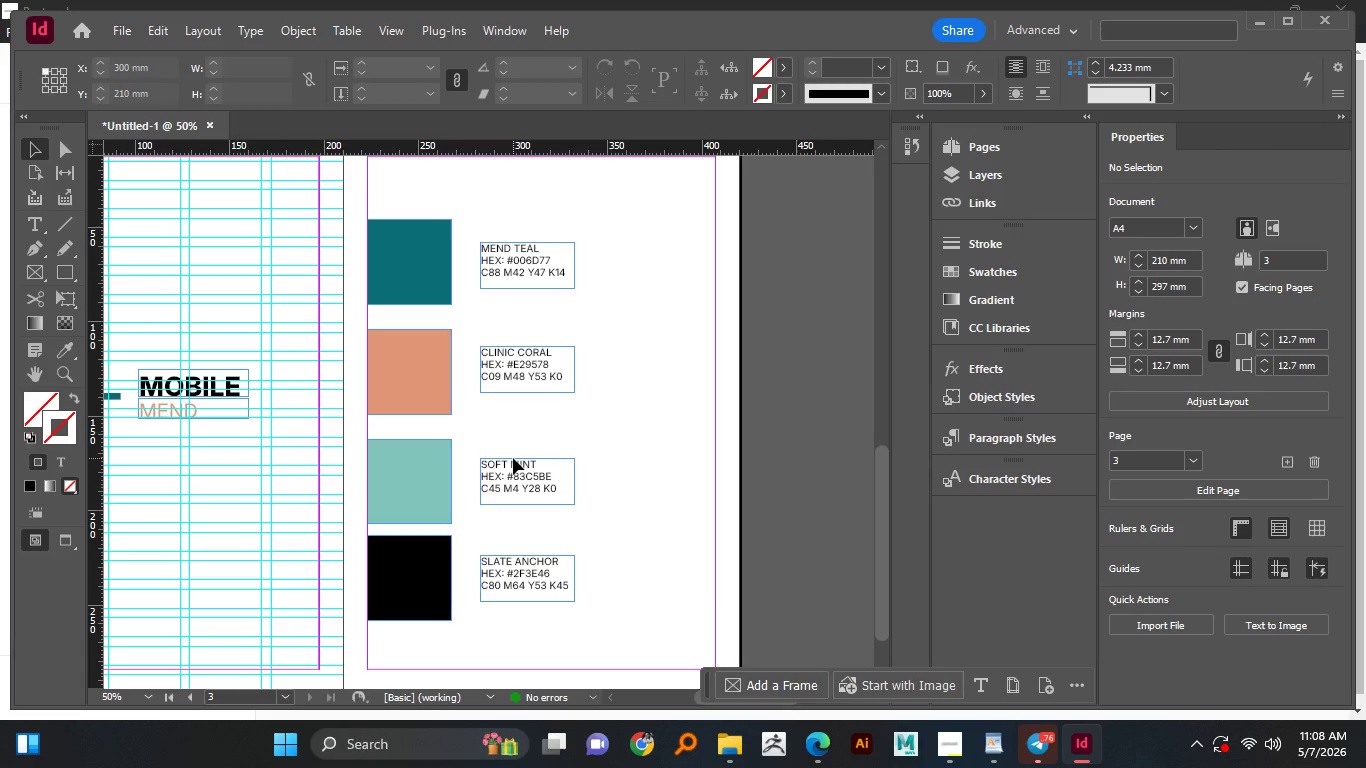 
wait(11.38)
 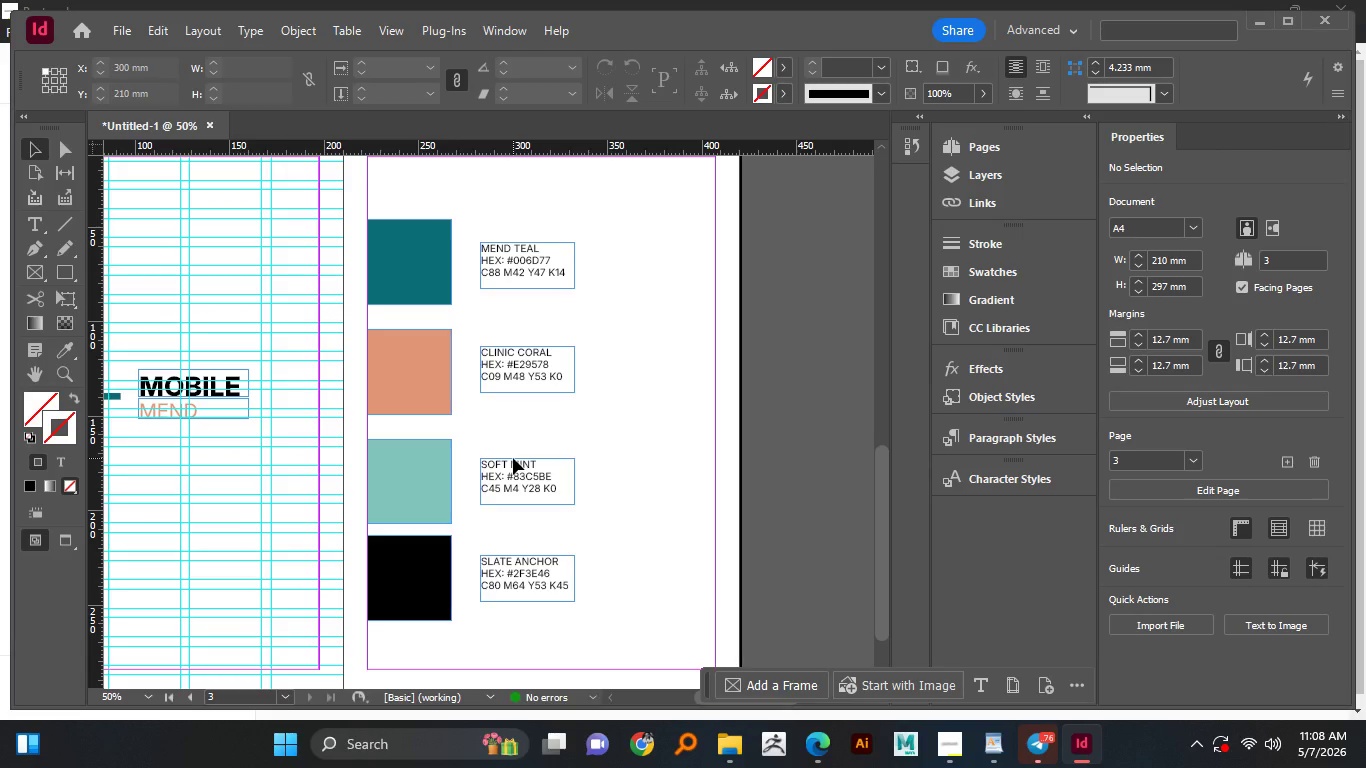 
left_click([621, 421])
 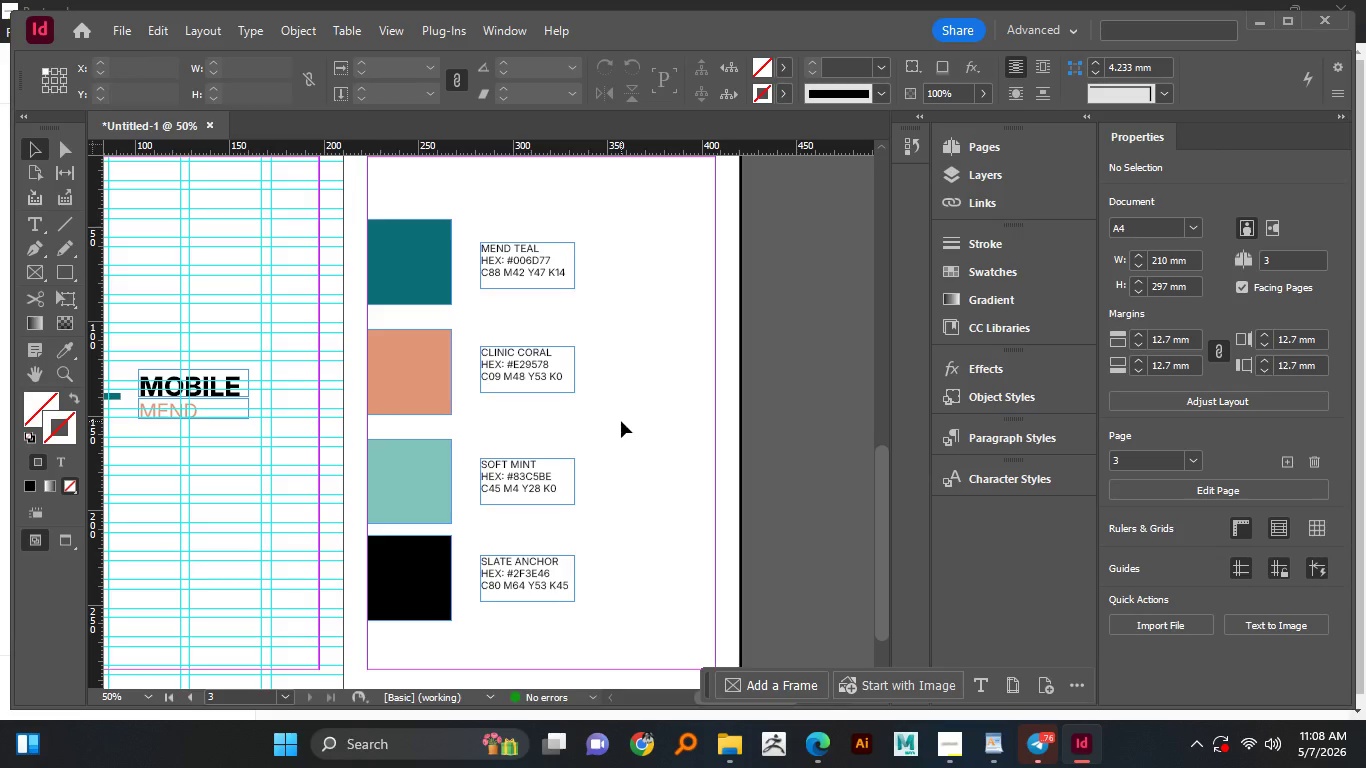 
key(W)
 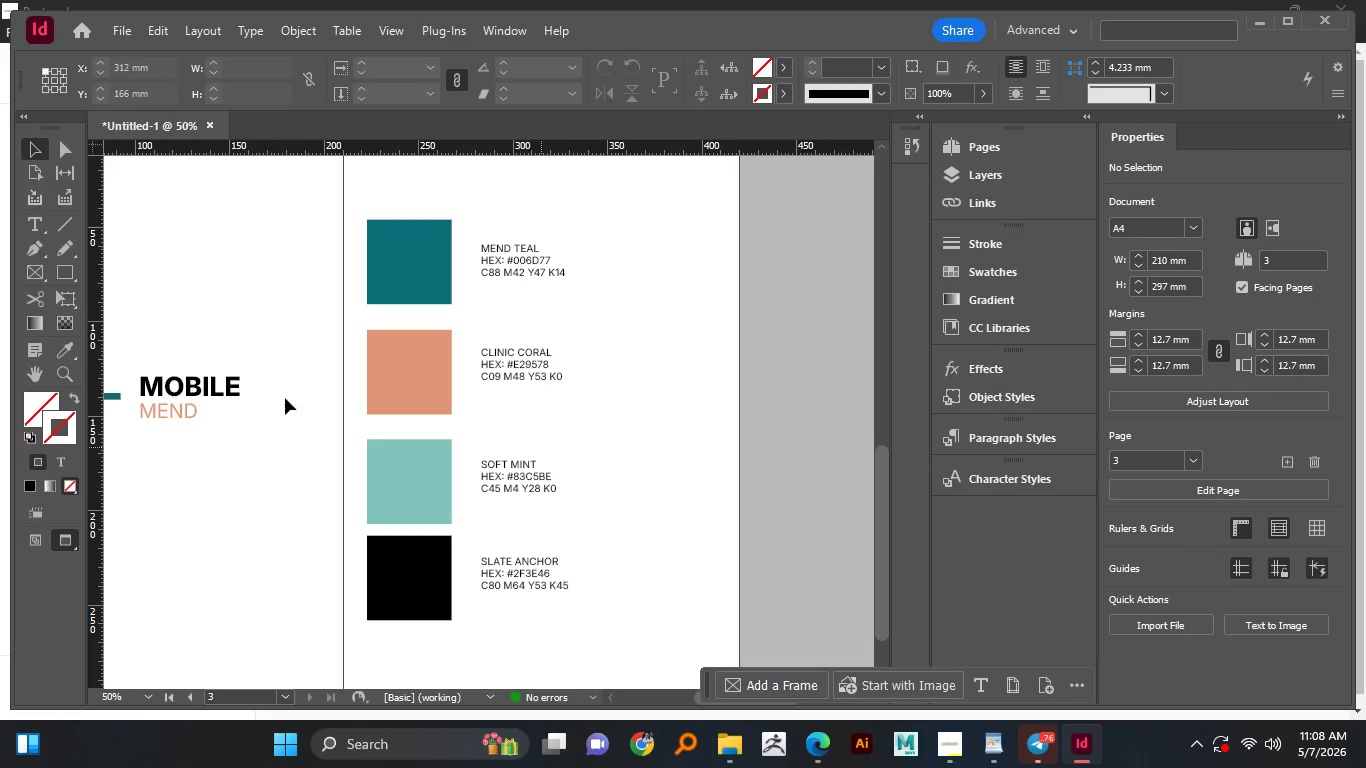 
wait(6.45)
 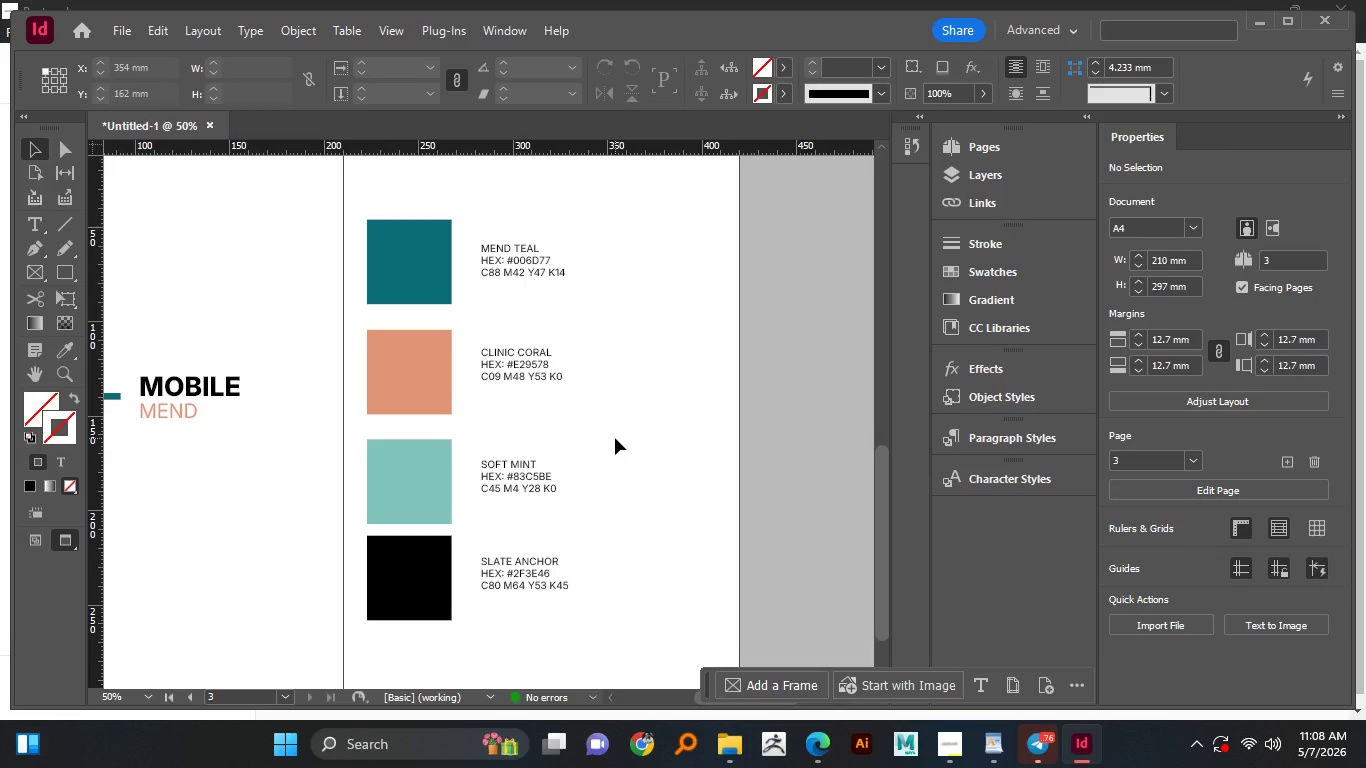 
hold_key(key=AltLeft, duration=0.88)
scroll: coordinate [502, 373], scroll_direction: up, amount: 2.0
 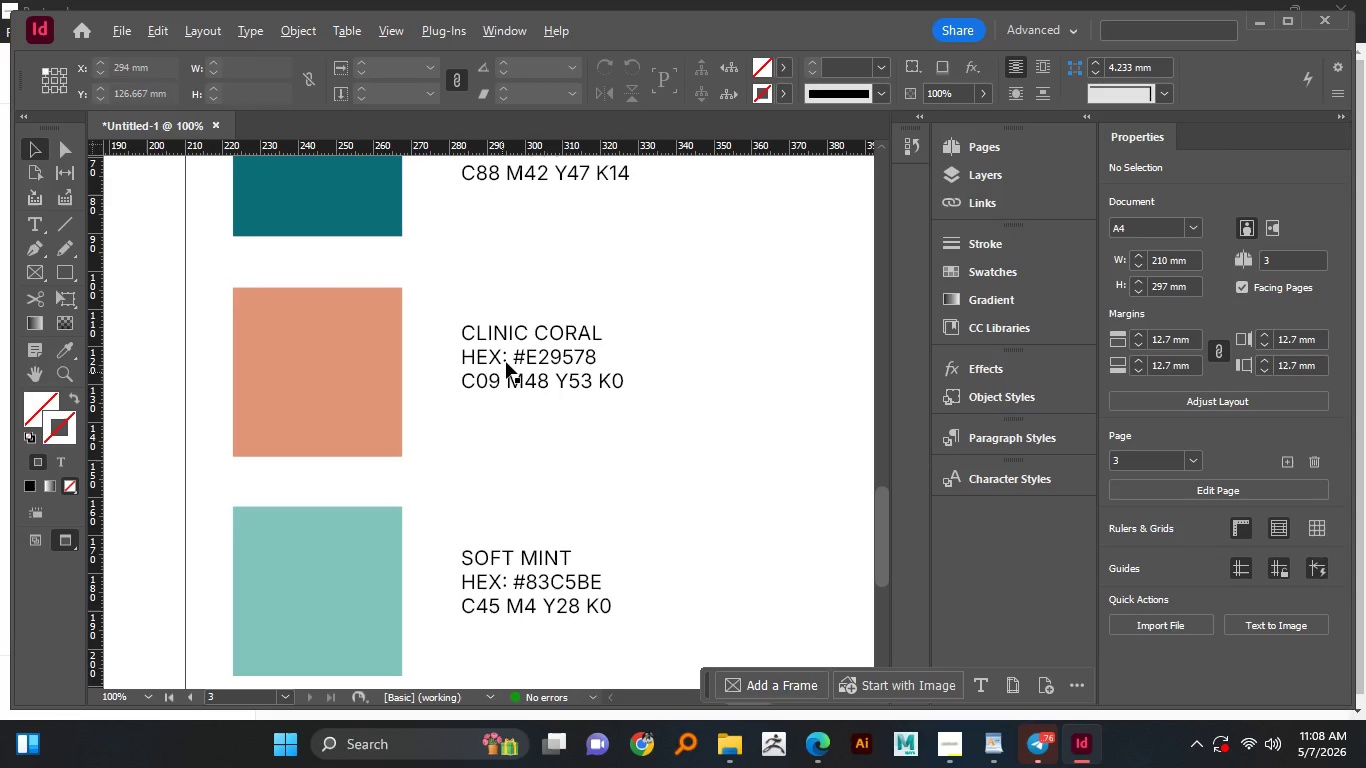 
left_click_drag(start_coordinate=[510, 359], to_coordinate=[510, 373])
 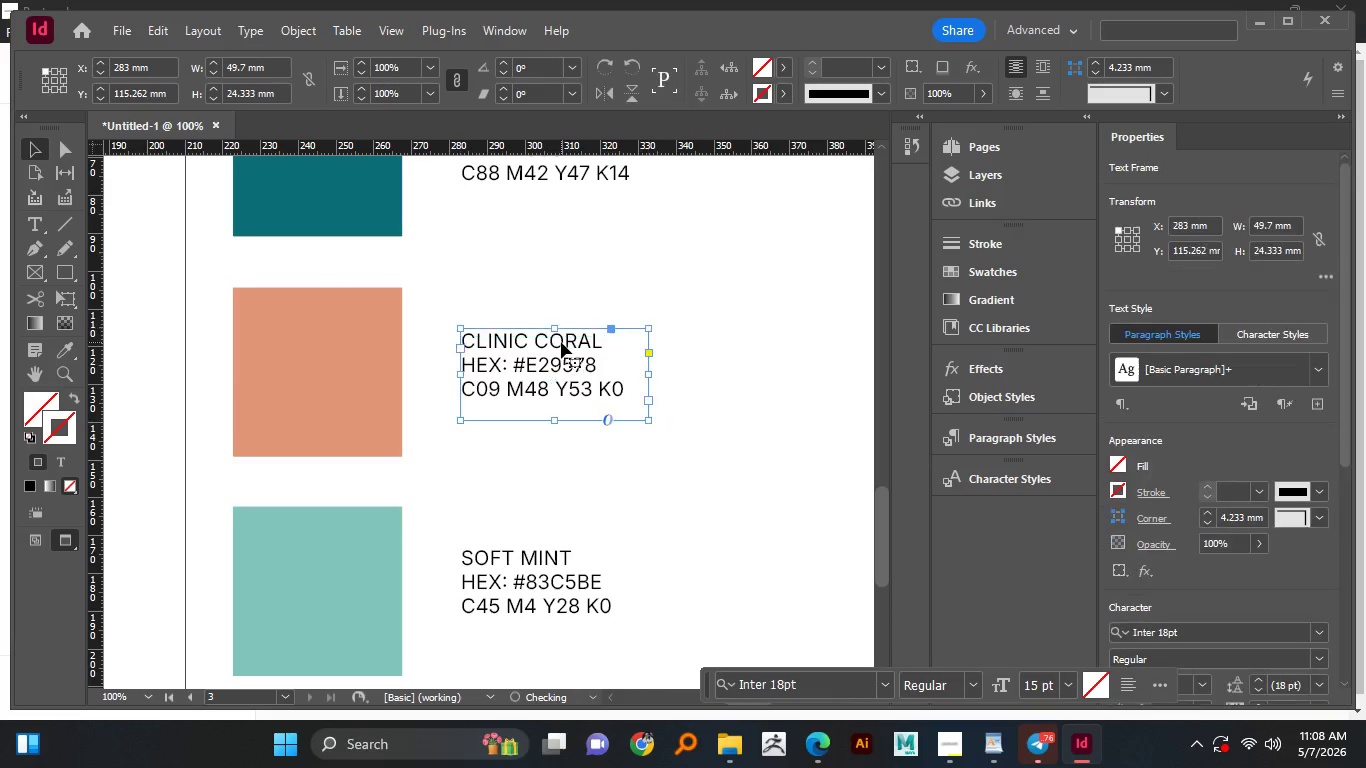 
hold_key(key=ShiftLeft, duration=0.88)
 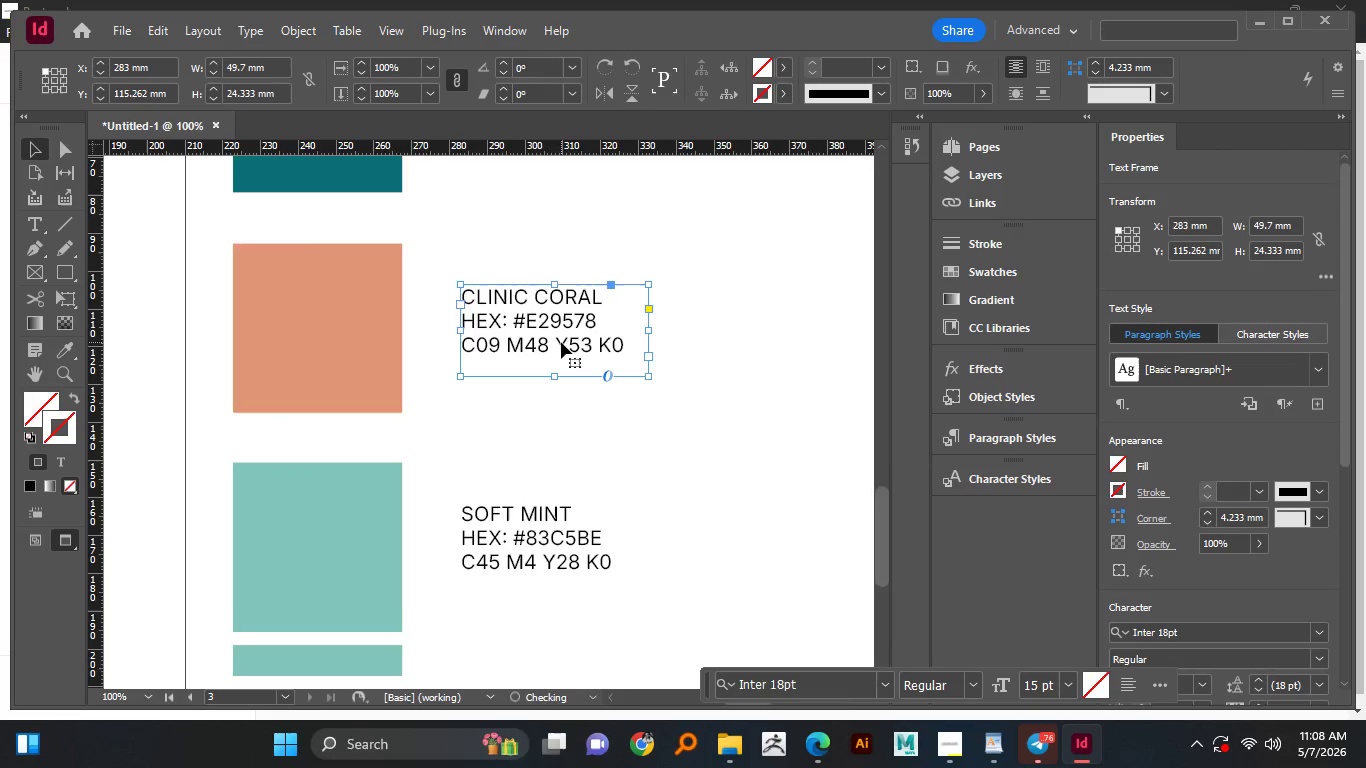 
scroll: coordinate [548, 369], scroll_direction: down, amount: 3.0
 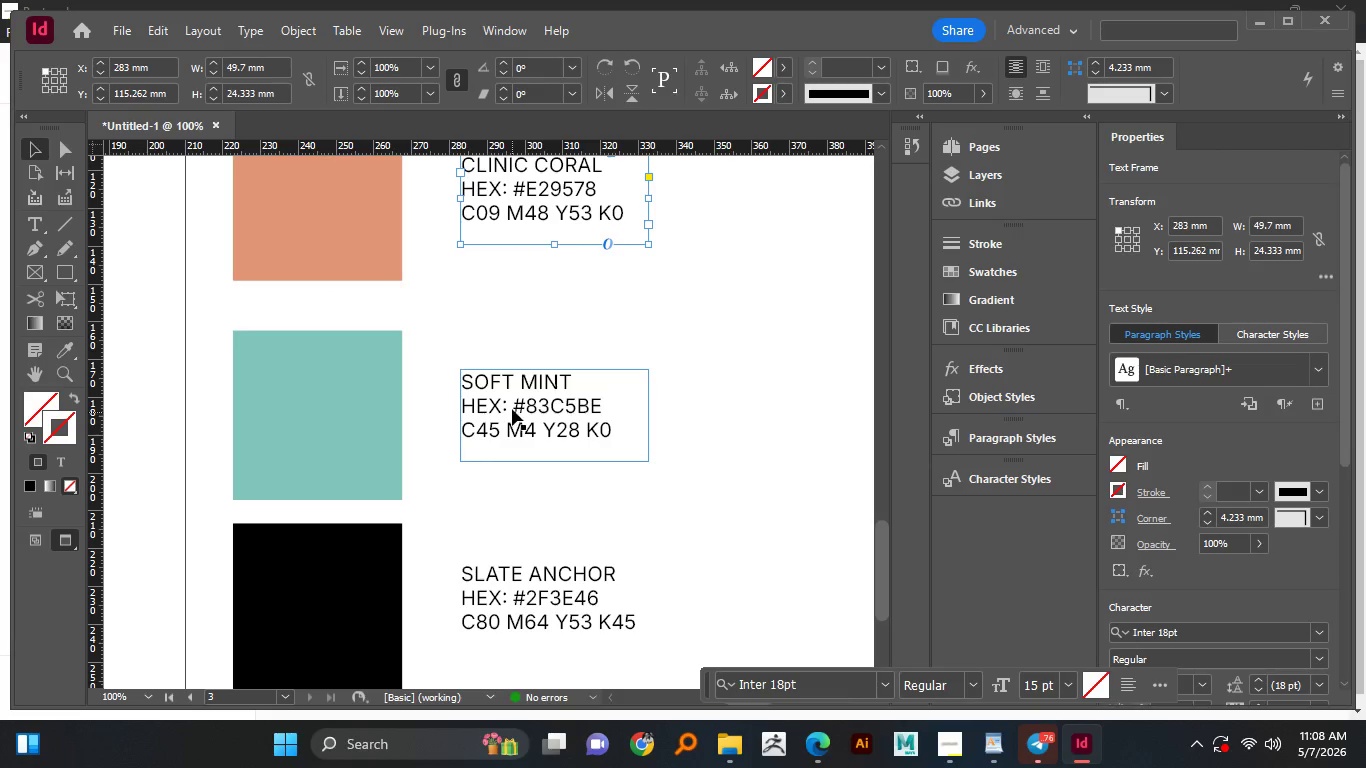 
left_click_drag(start_coordinate=[512, 409], to_coordinate=[510, 415])
 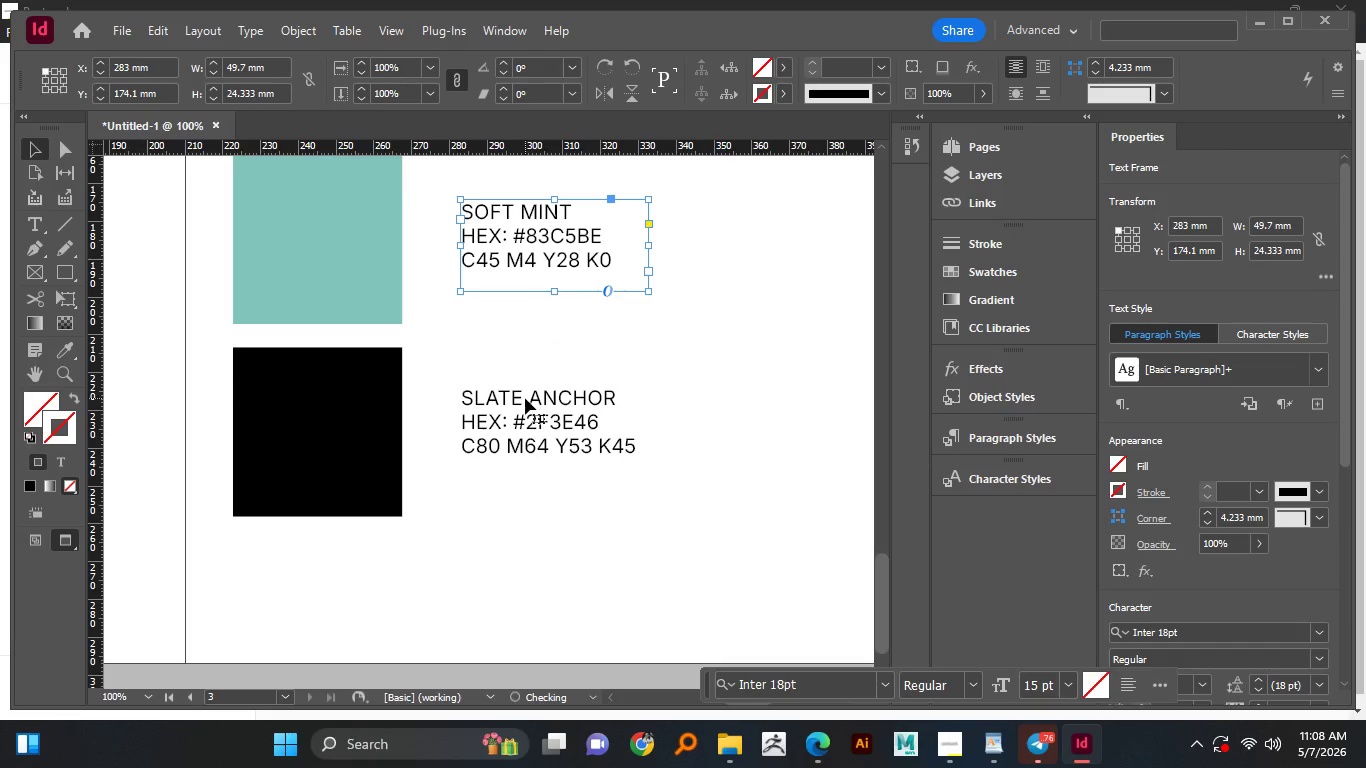 
hold_key(key=ShiftLeft, duration=1.28)
 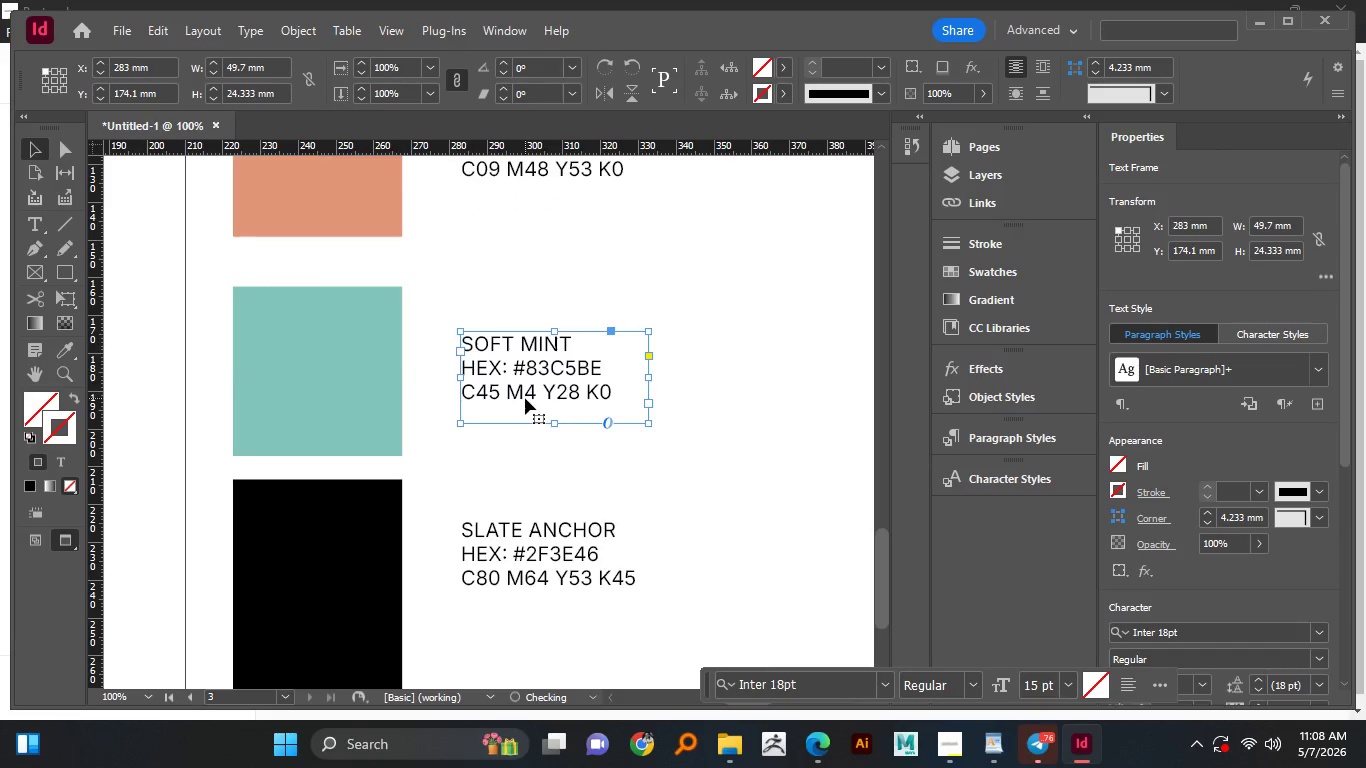 
scroll: coordinate [525, 398], scroll_direction: down, amount: 4.0
 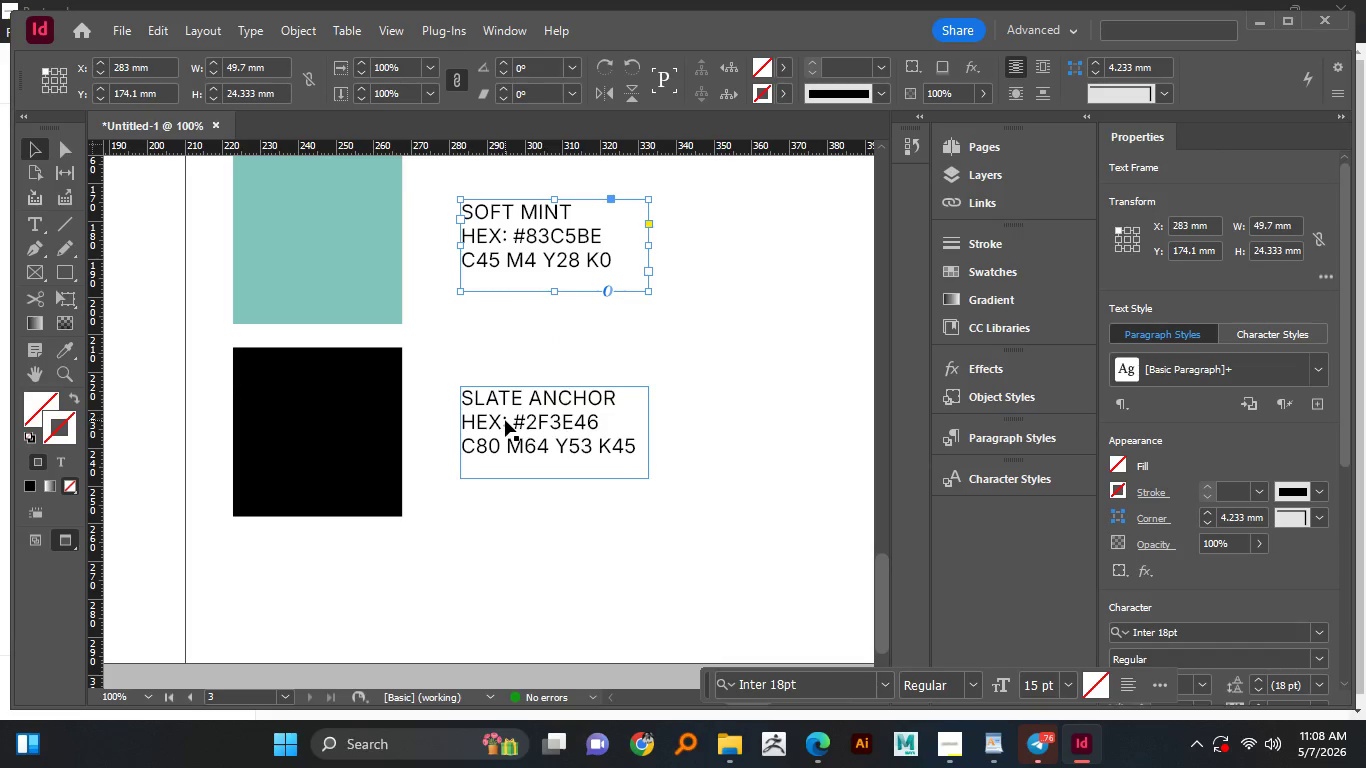 
left_click_drag(start_coordinate=[505, 420], to_coordinate=[502, 436])
 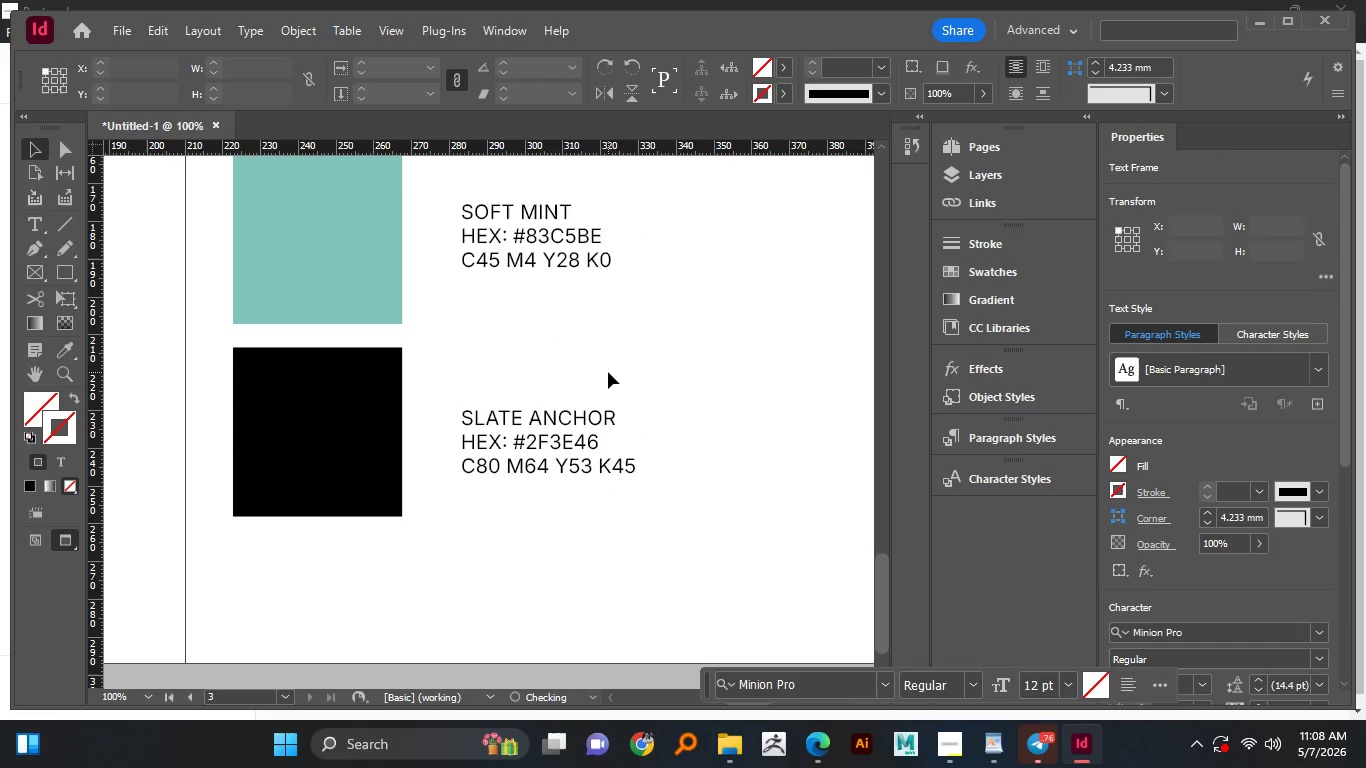 
hold_key(key=ShiftLeft, duration=0.89)
 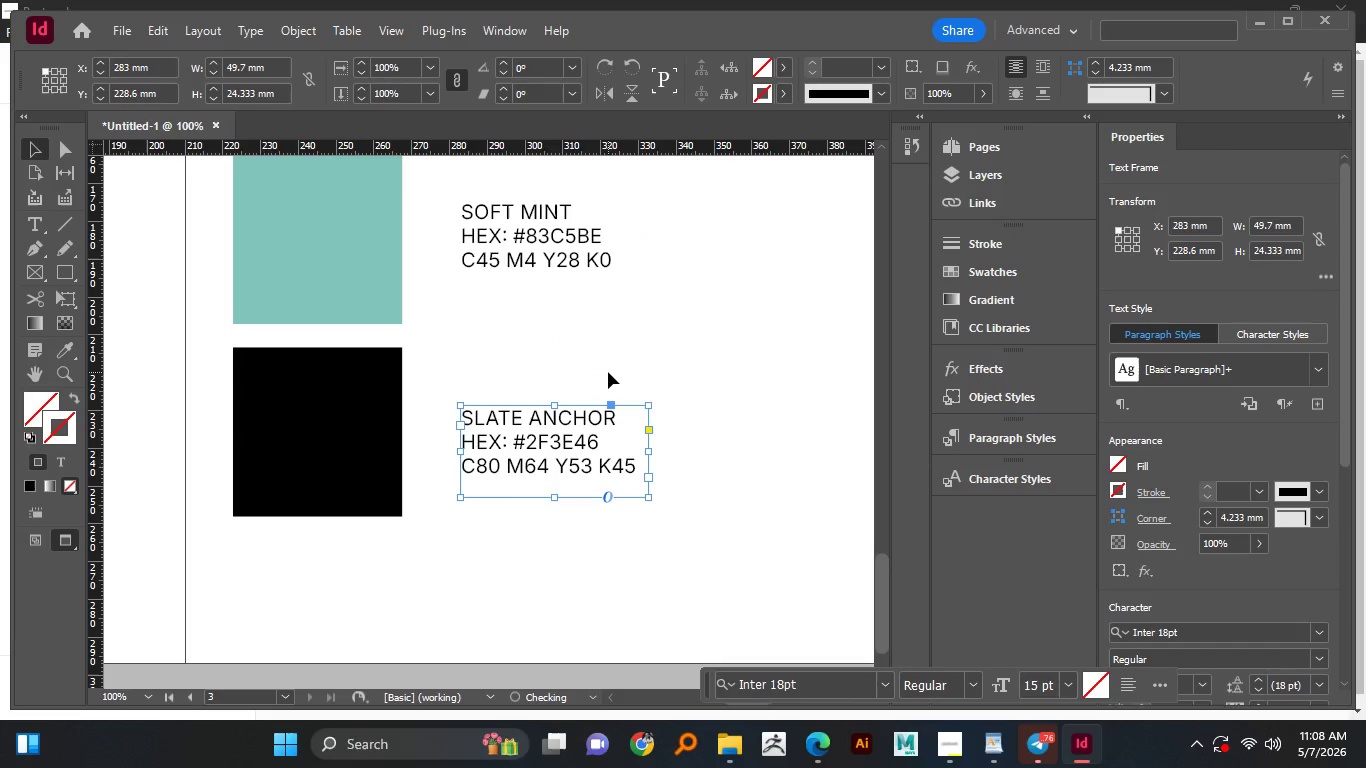 
left_click([608, 372])
 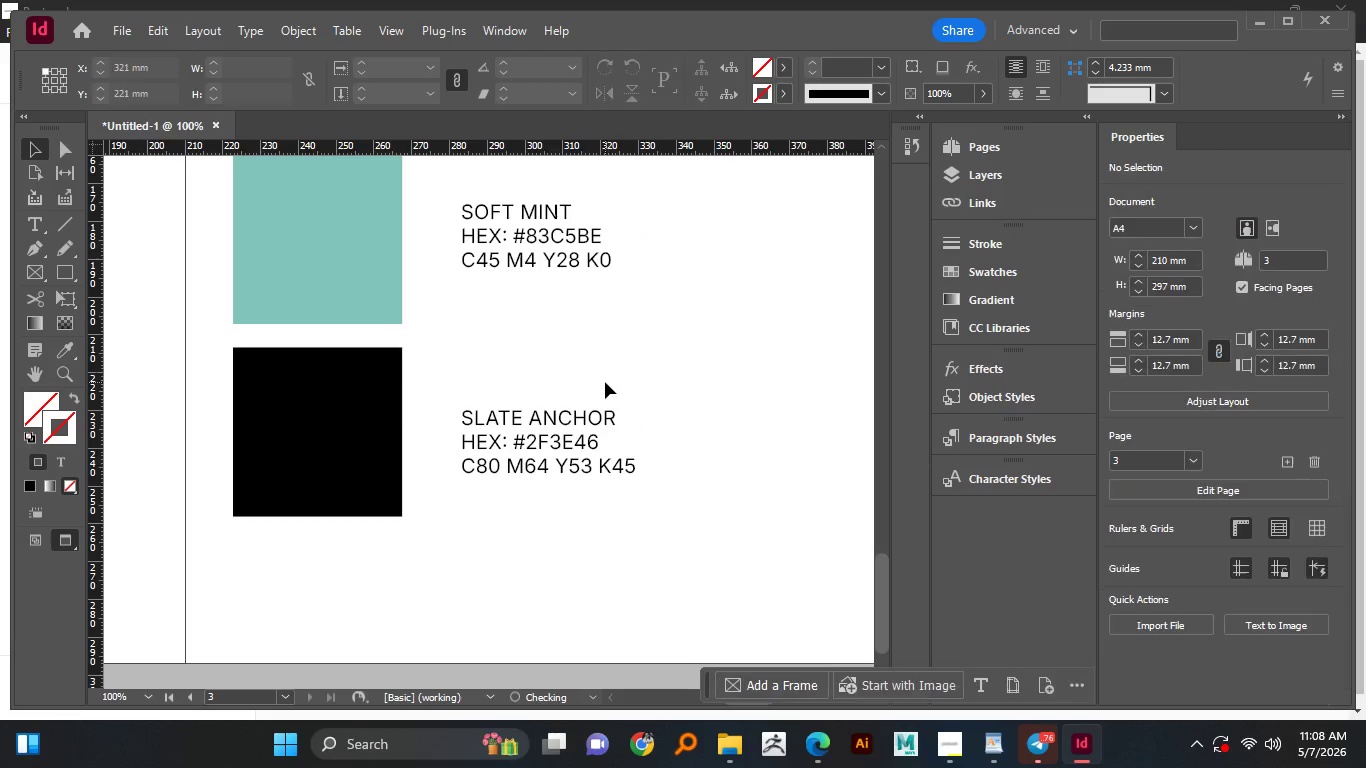 
hold_key(key=AltLeft, duration=0.95)
 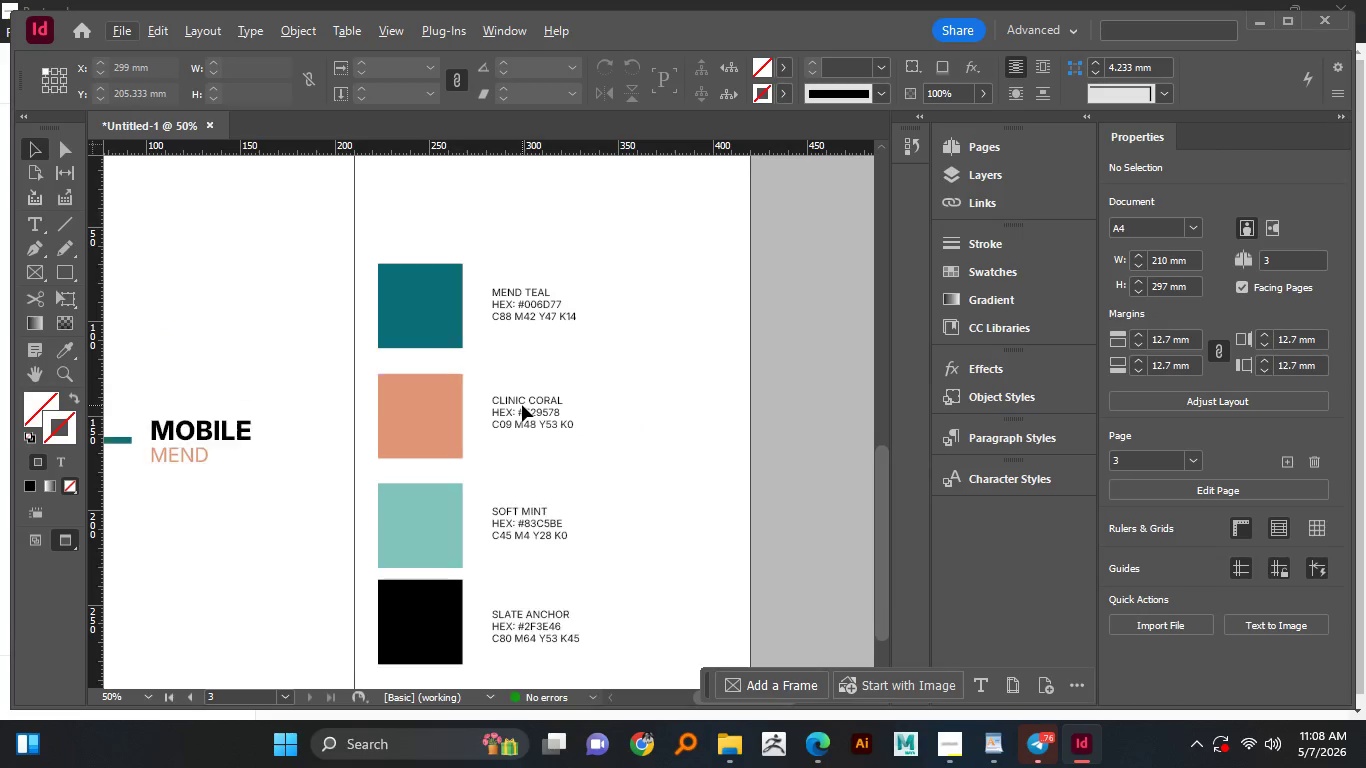 
scroll: coordinate [605, 382], scroll_direction: up, amount: 1.0
 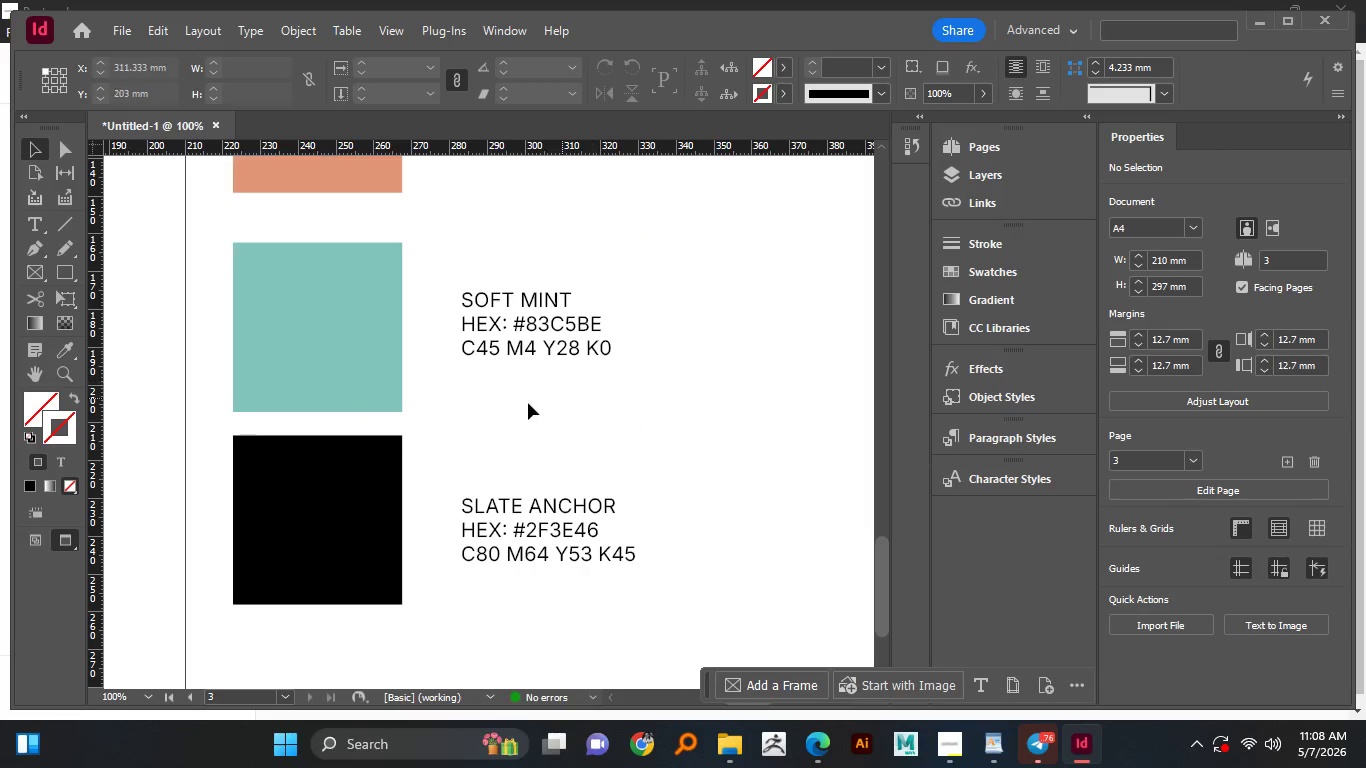 
scroll: coordinate [522, 405], scroll_direction: down, amount: 1.0
 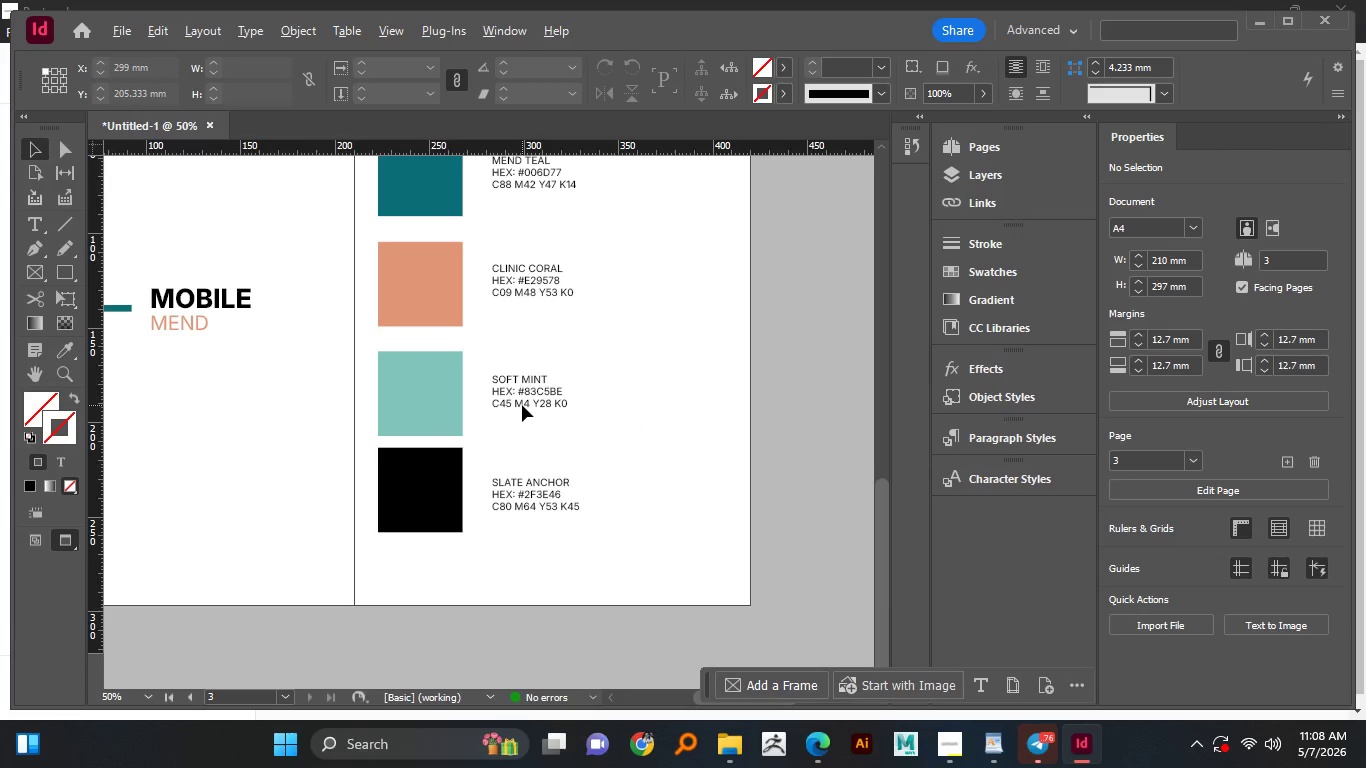 
scroll: coordinate [522, 405], scroll_direction: up, amount: 2.0
 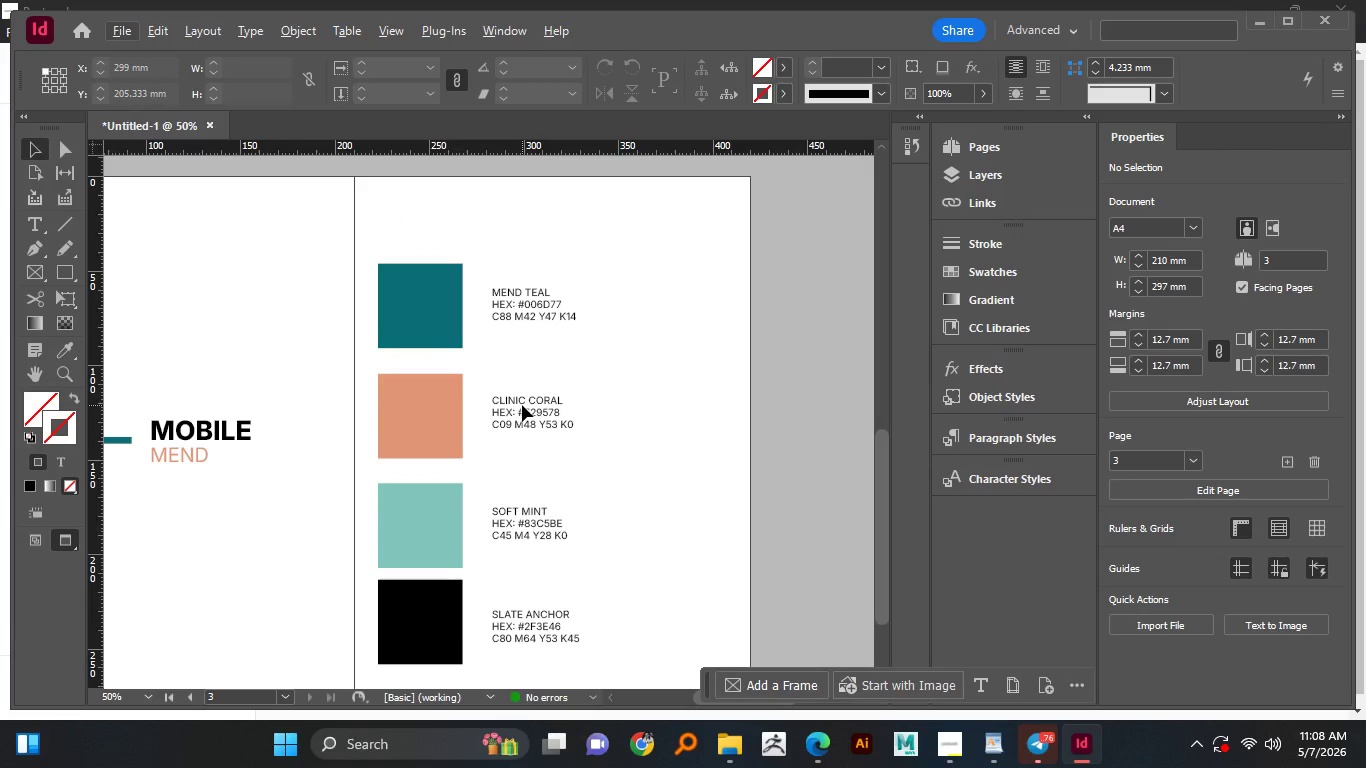 
scroll: coordinate [522, 405], scroll_direction: none, amount: 0.0
 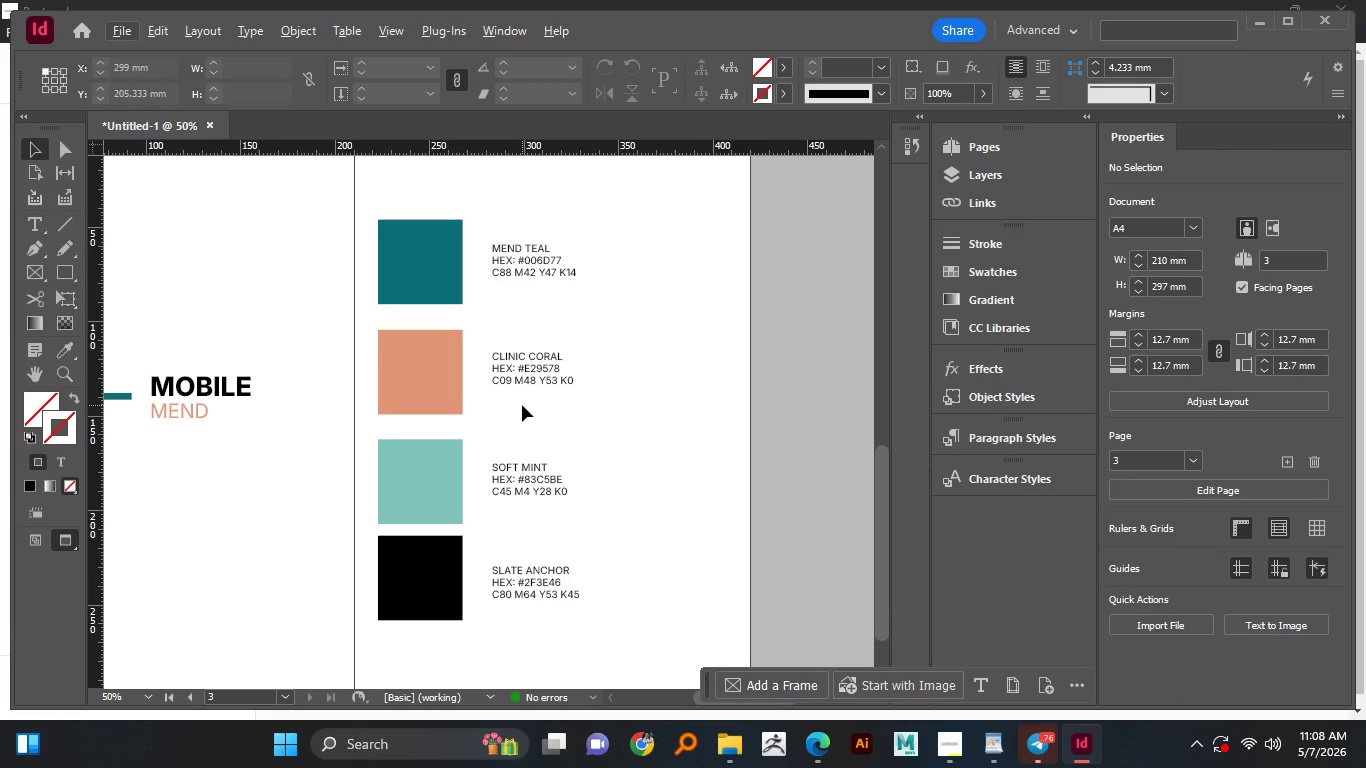 
scroll: coordinate [523, 394], scroll_direction: down, amount: 4.0
 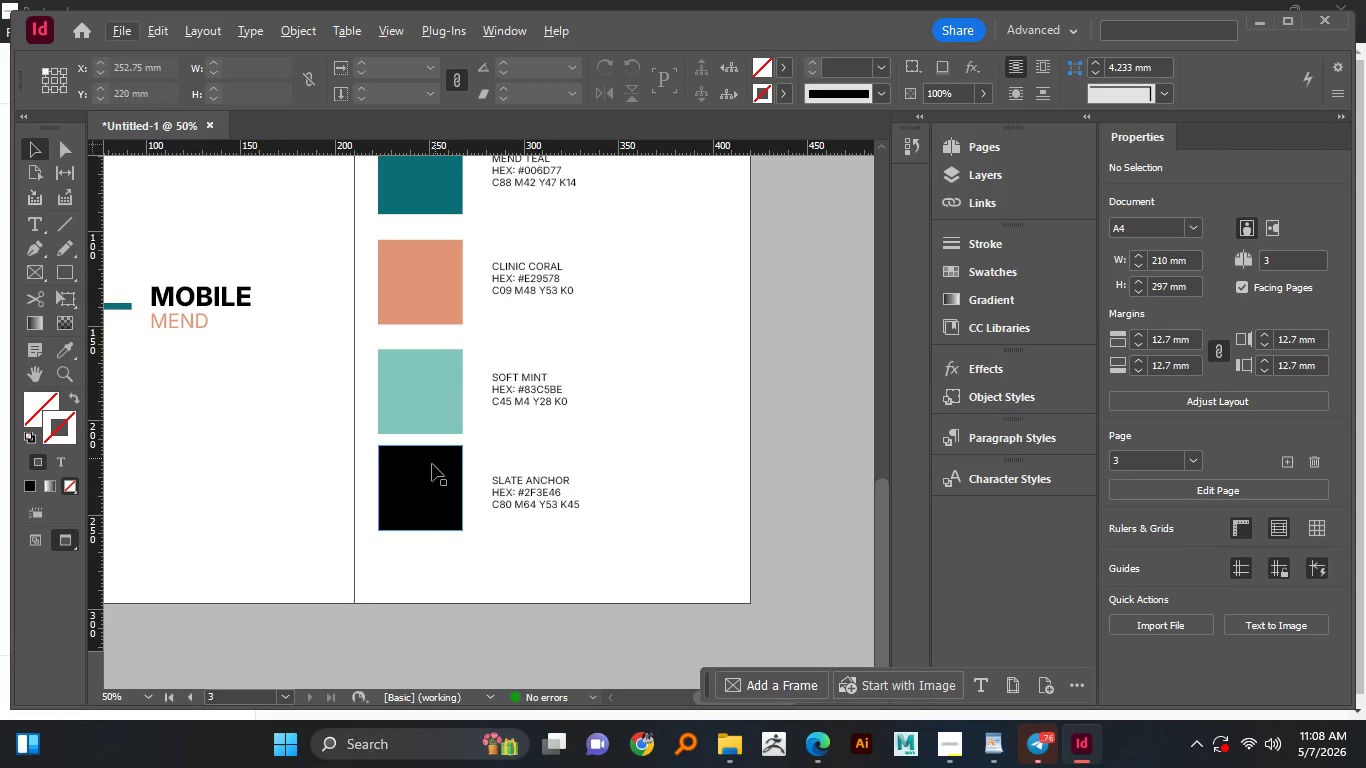 
left_click([379, 516])
 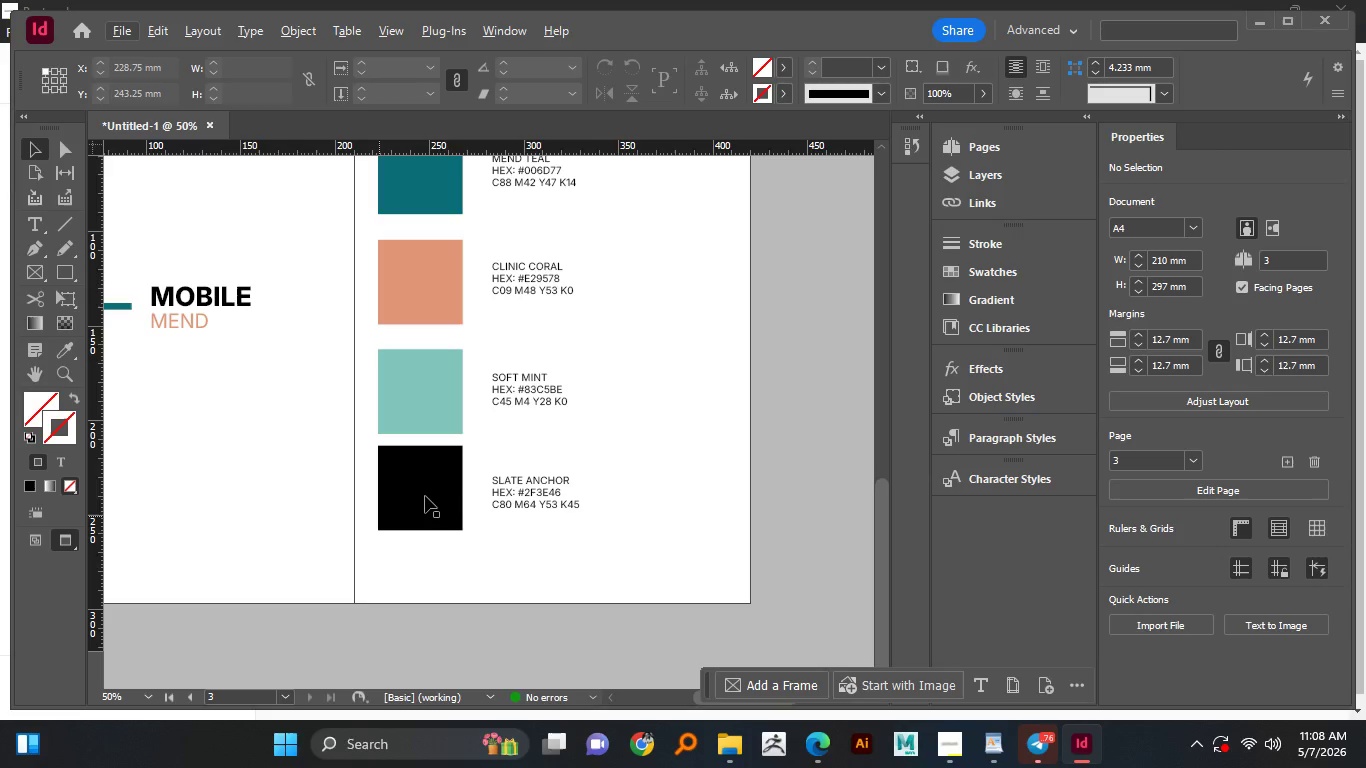 
left_click([431, 492])
 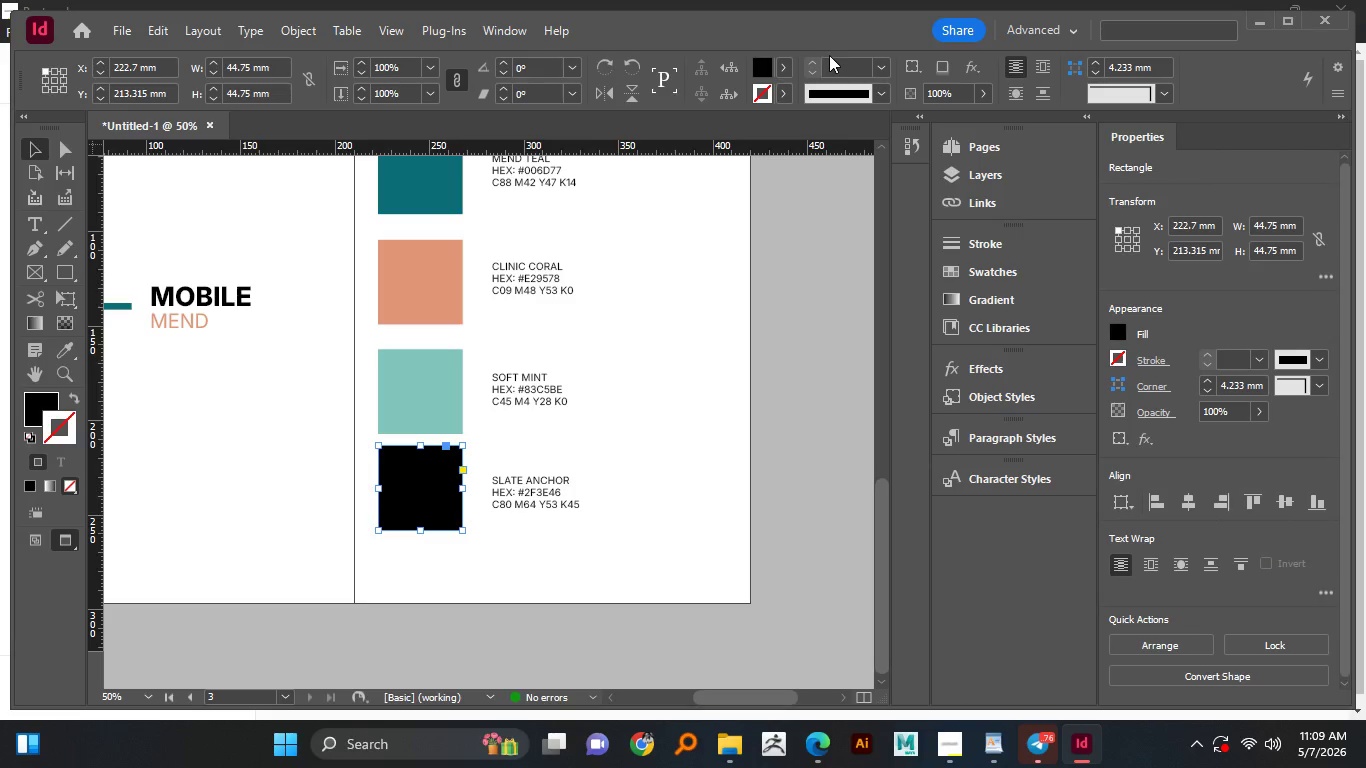 
wait(7.16)
 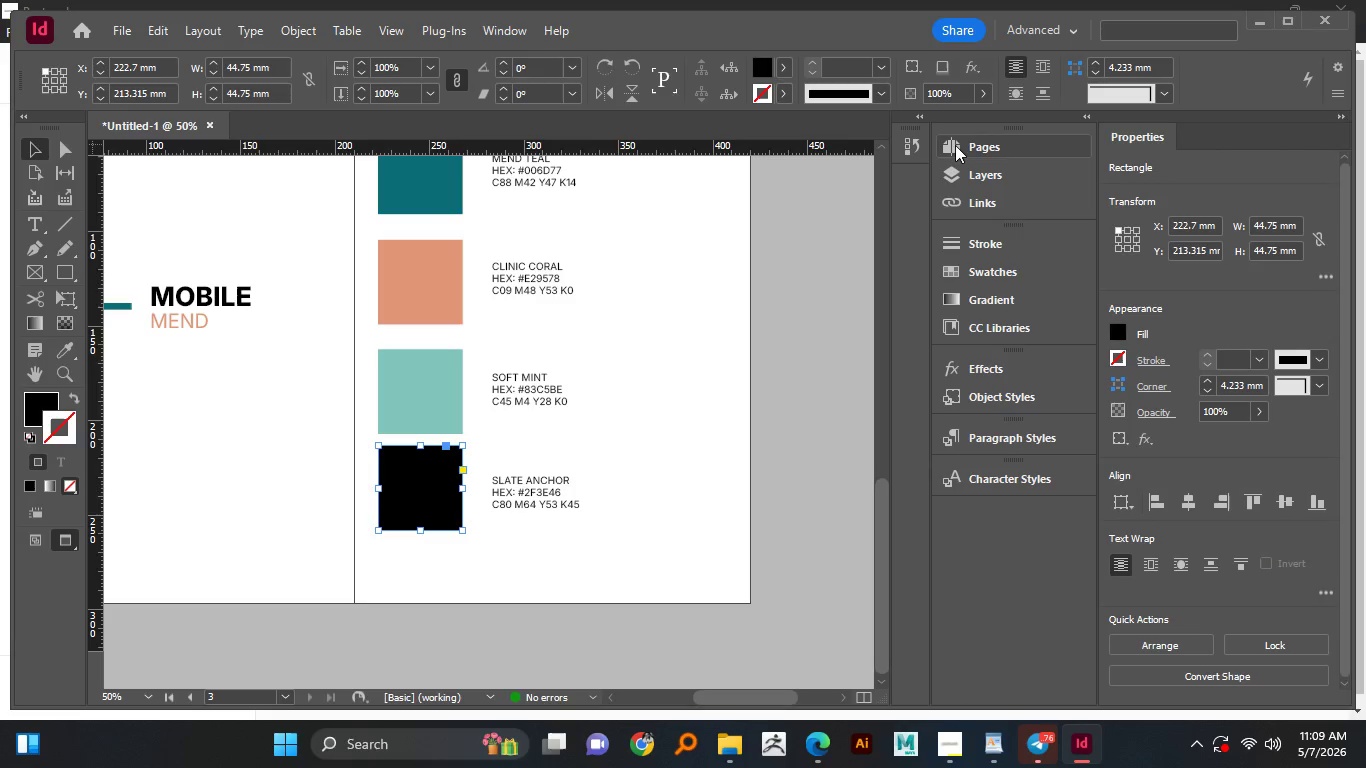 
left_click([784, 69])
 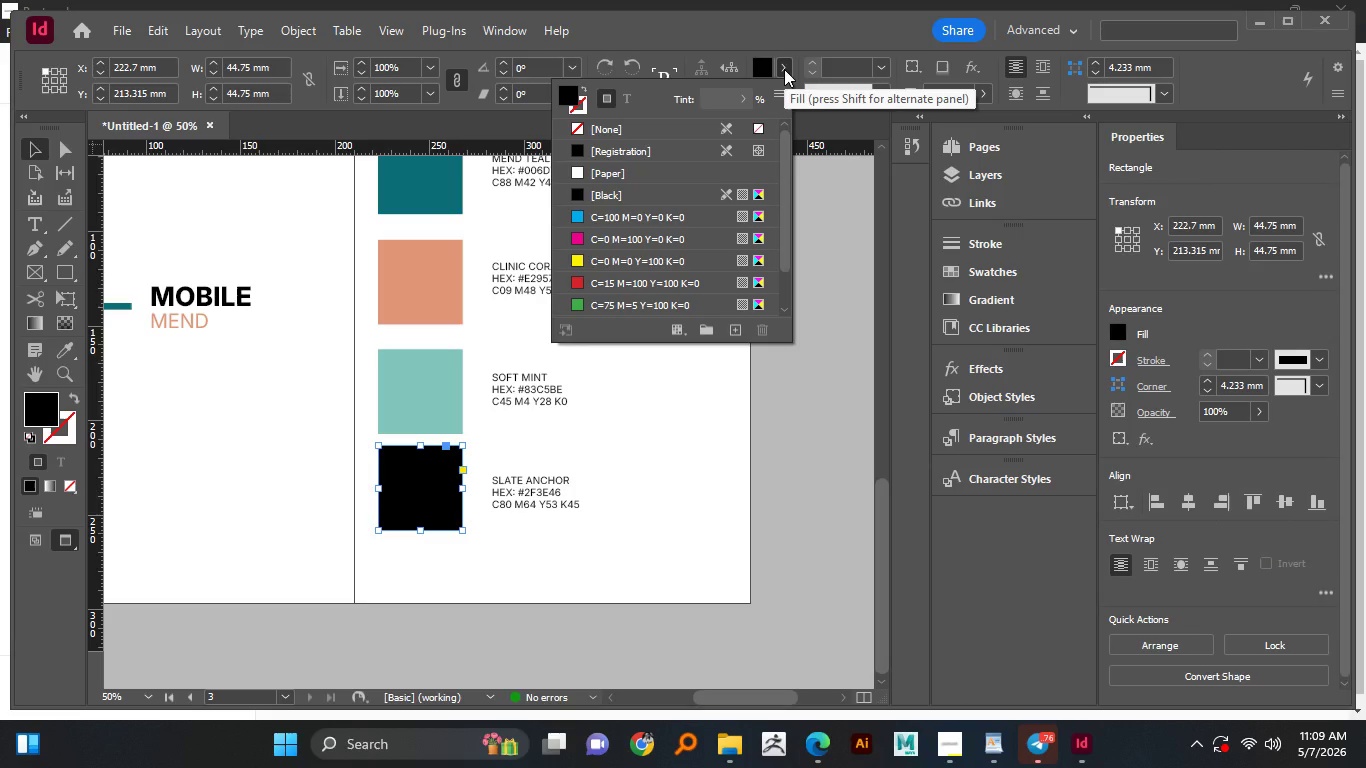 
left_click([784, 69])
 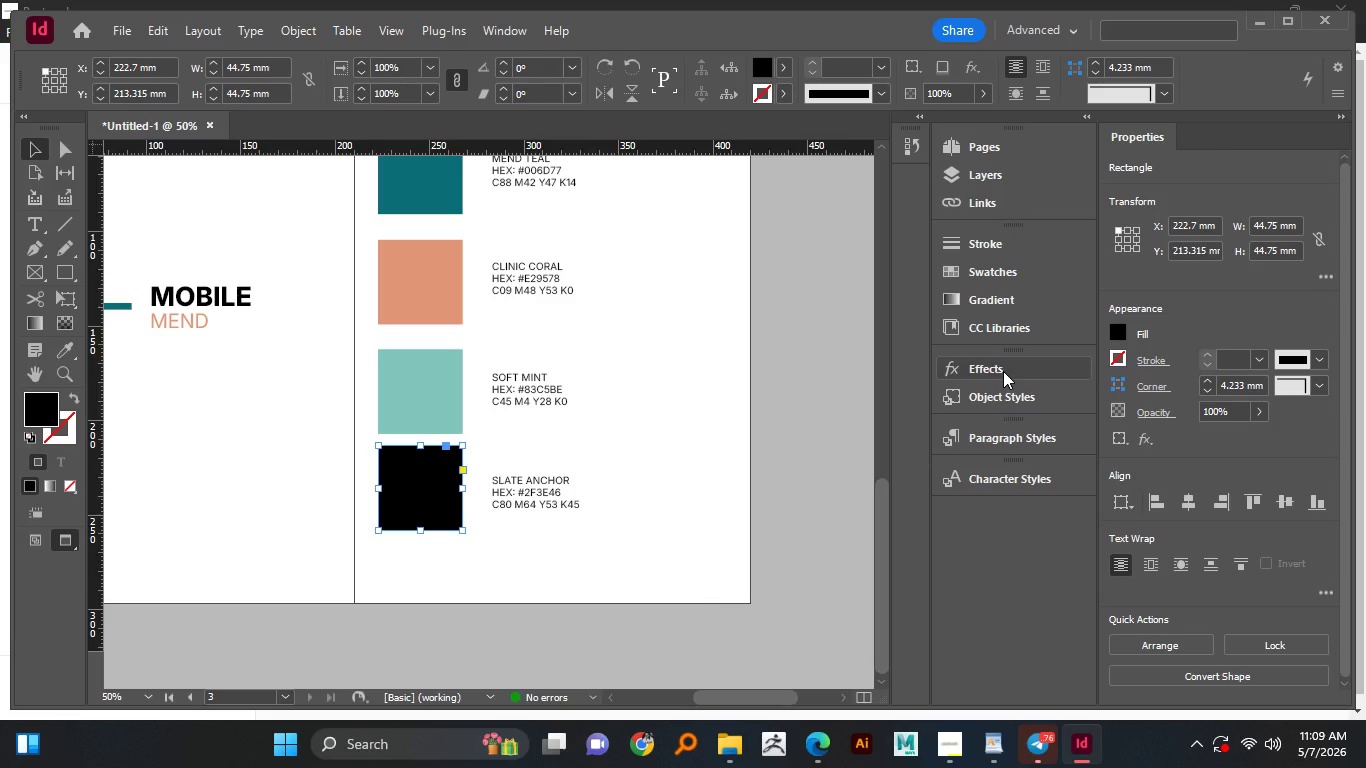 
wait(13.14)
 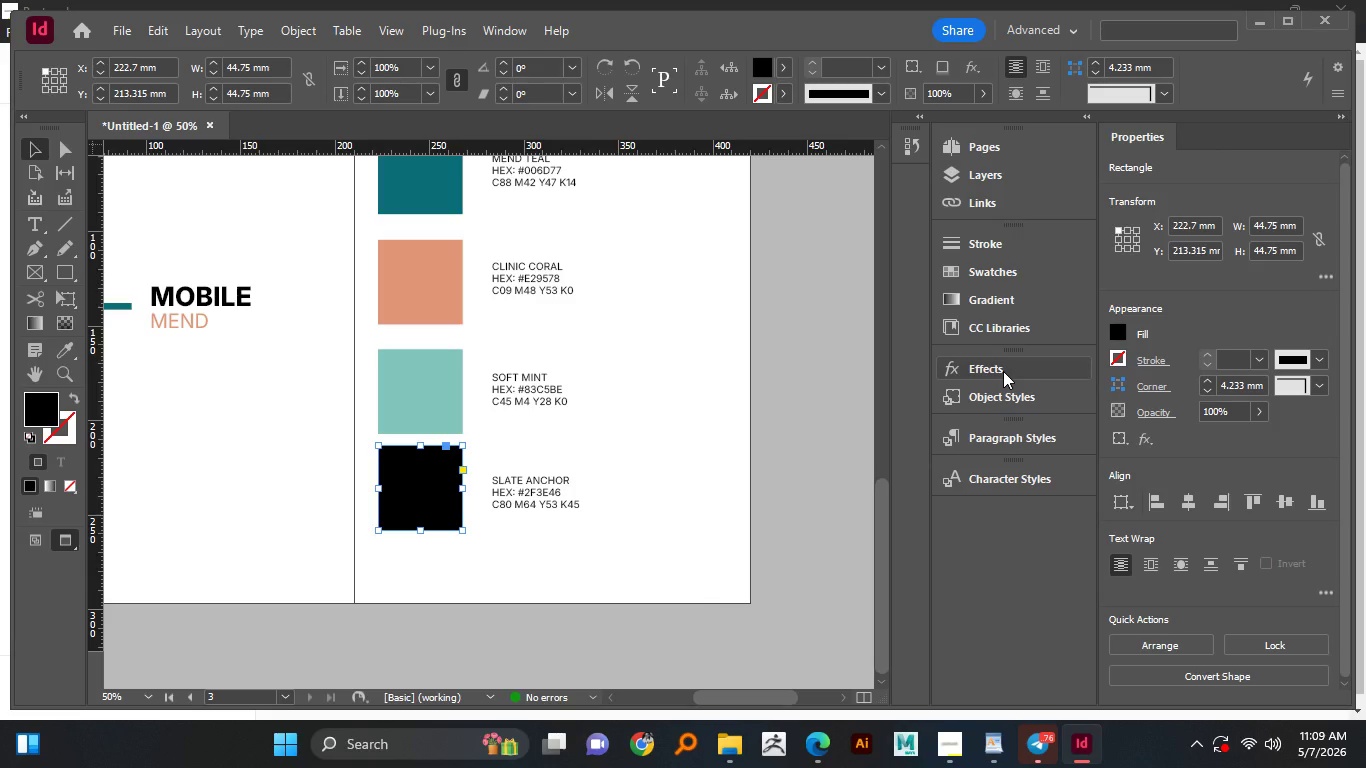 
left_click([952, 268])
 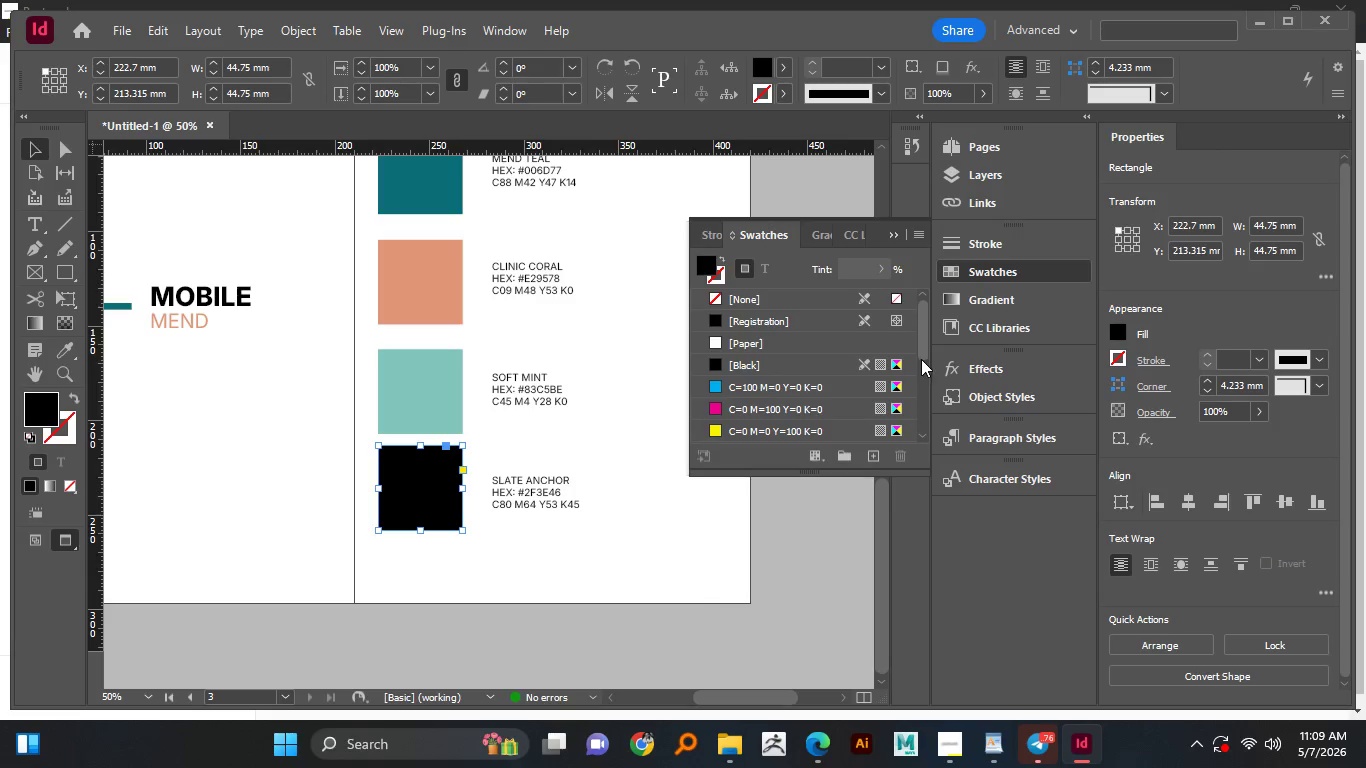 
left_click_drag(start_coordinate=[923, 347], to_coordinate=[912, 327])
 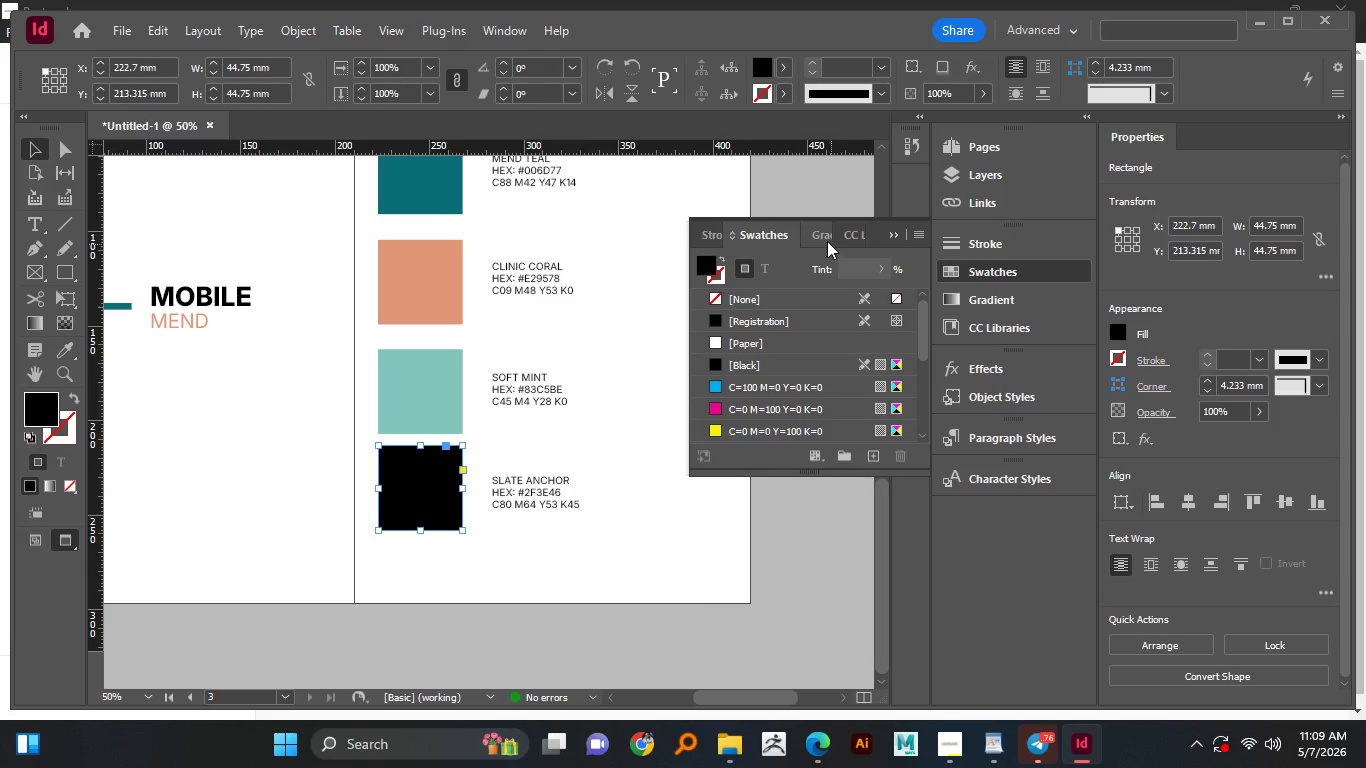 
left_click([818, 237])
 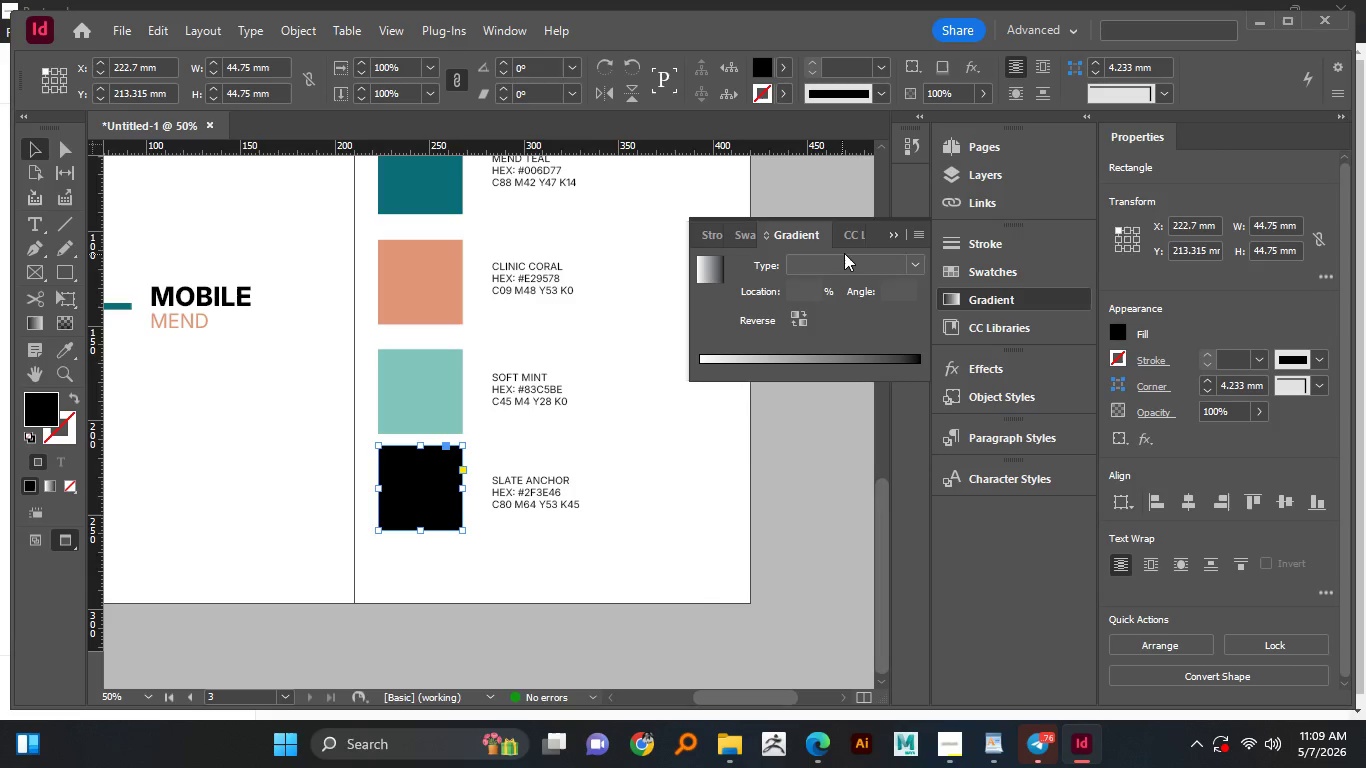 
wait(5.59)
 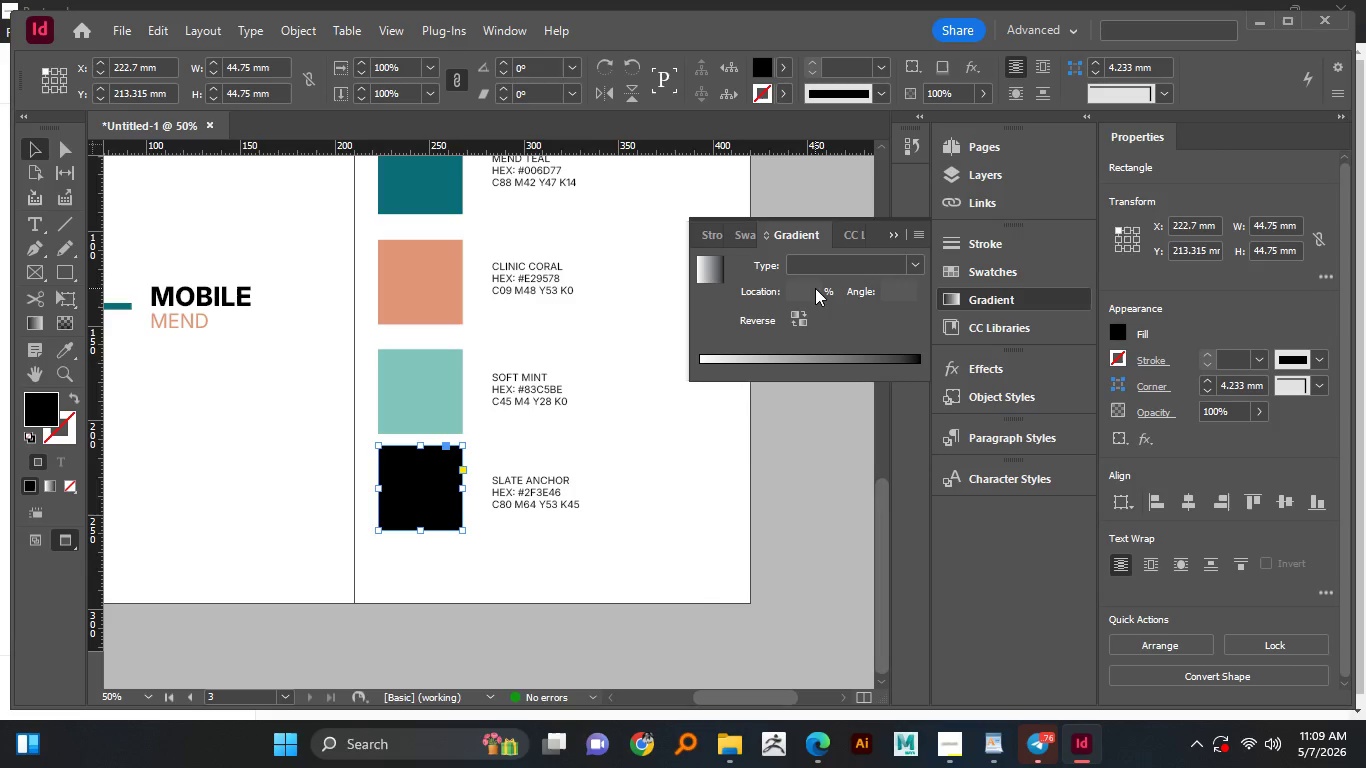 
left_click([890, 237])
 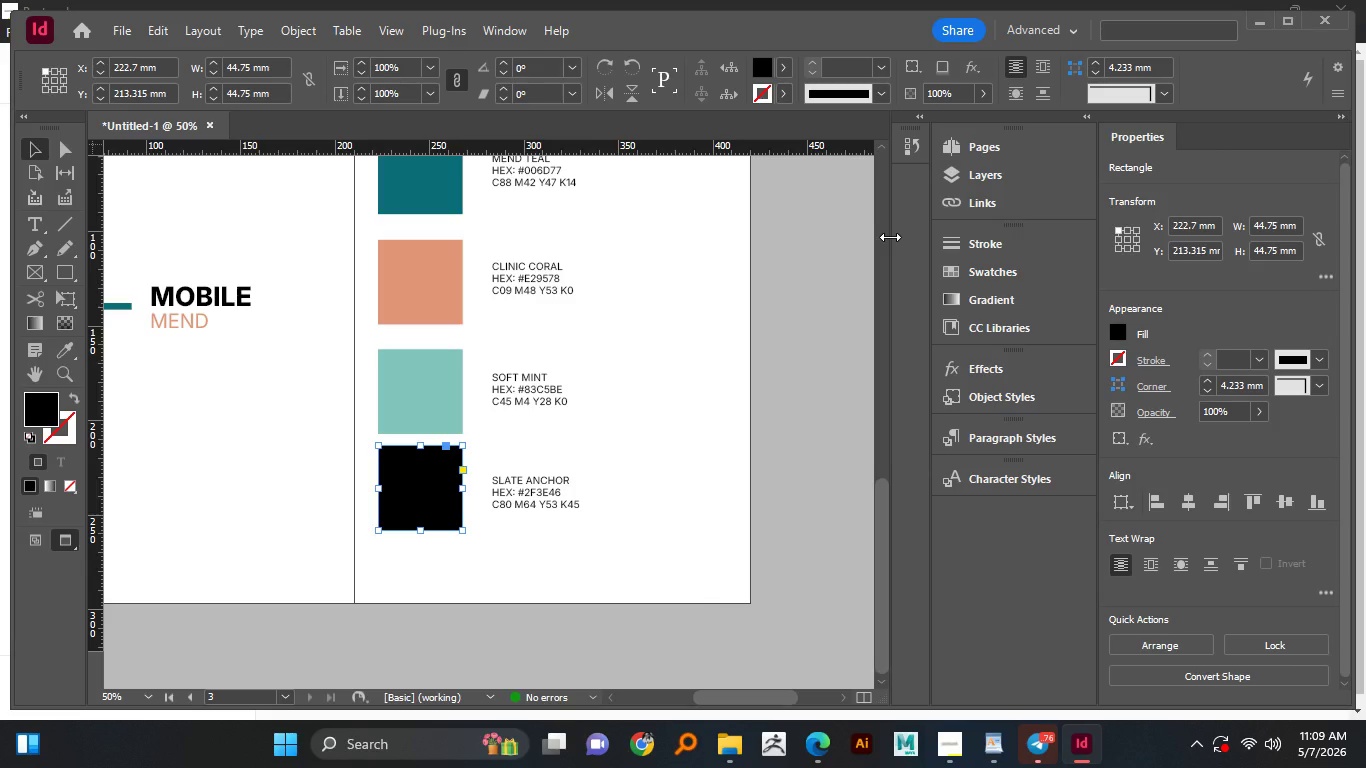 
wait(8.27)
 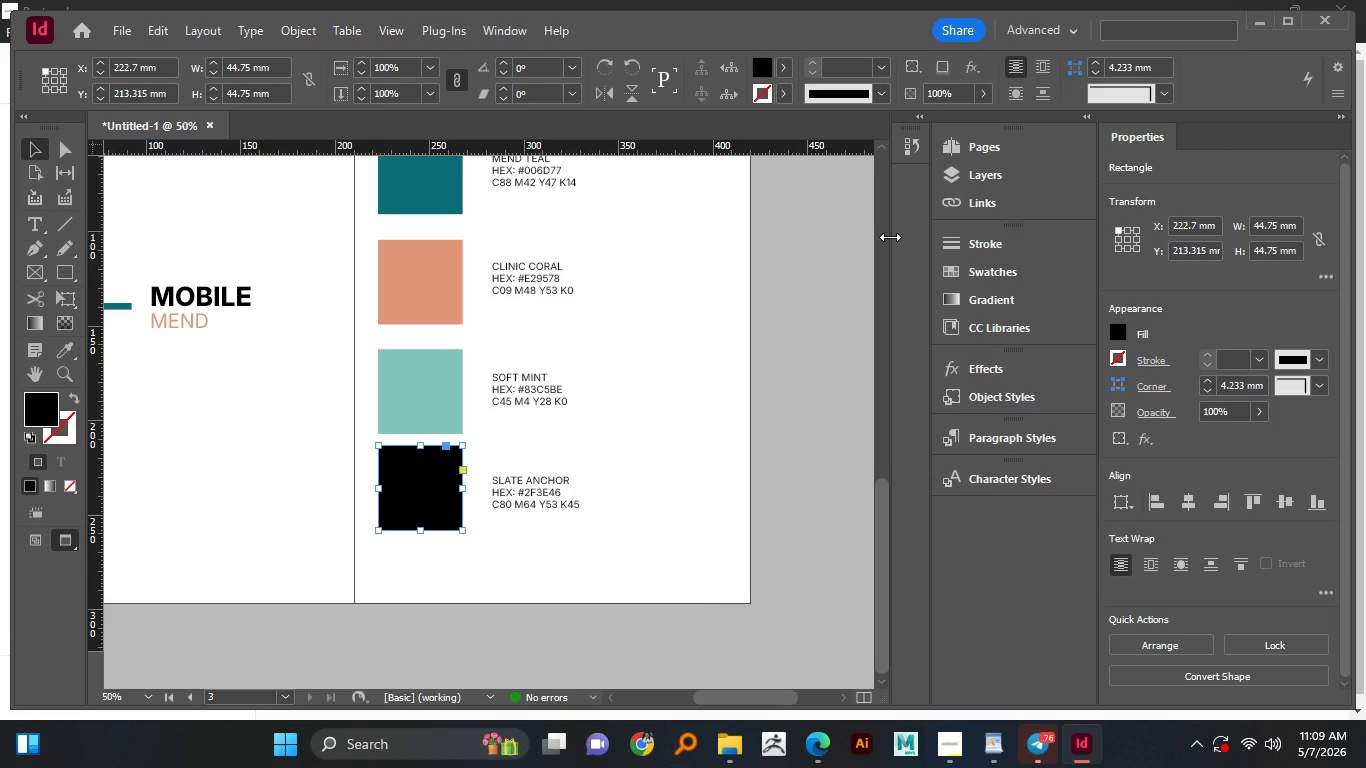 
left_click([947, 273])
 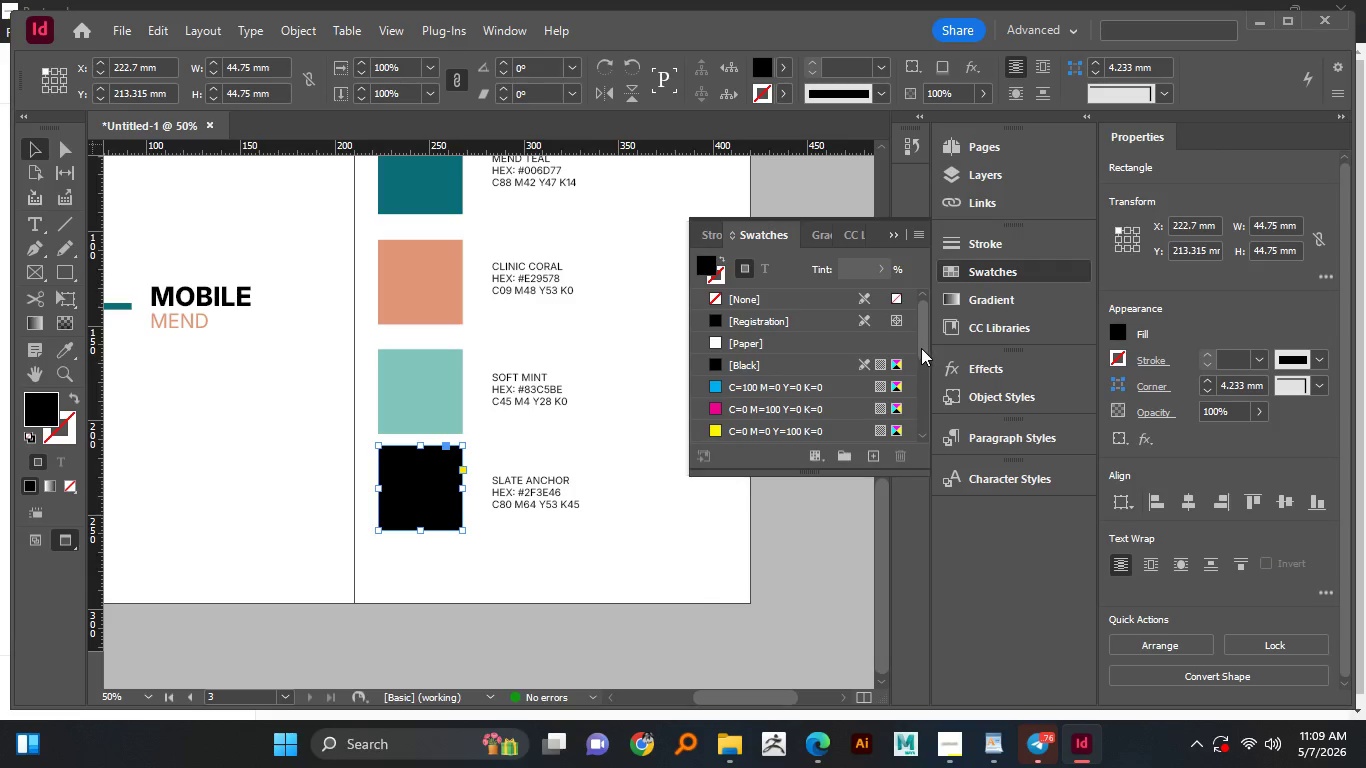 
left_click_drag(start_coordinate=[921, 348], to_coordinate=[893, 461])
 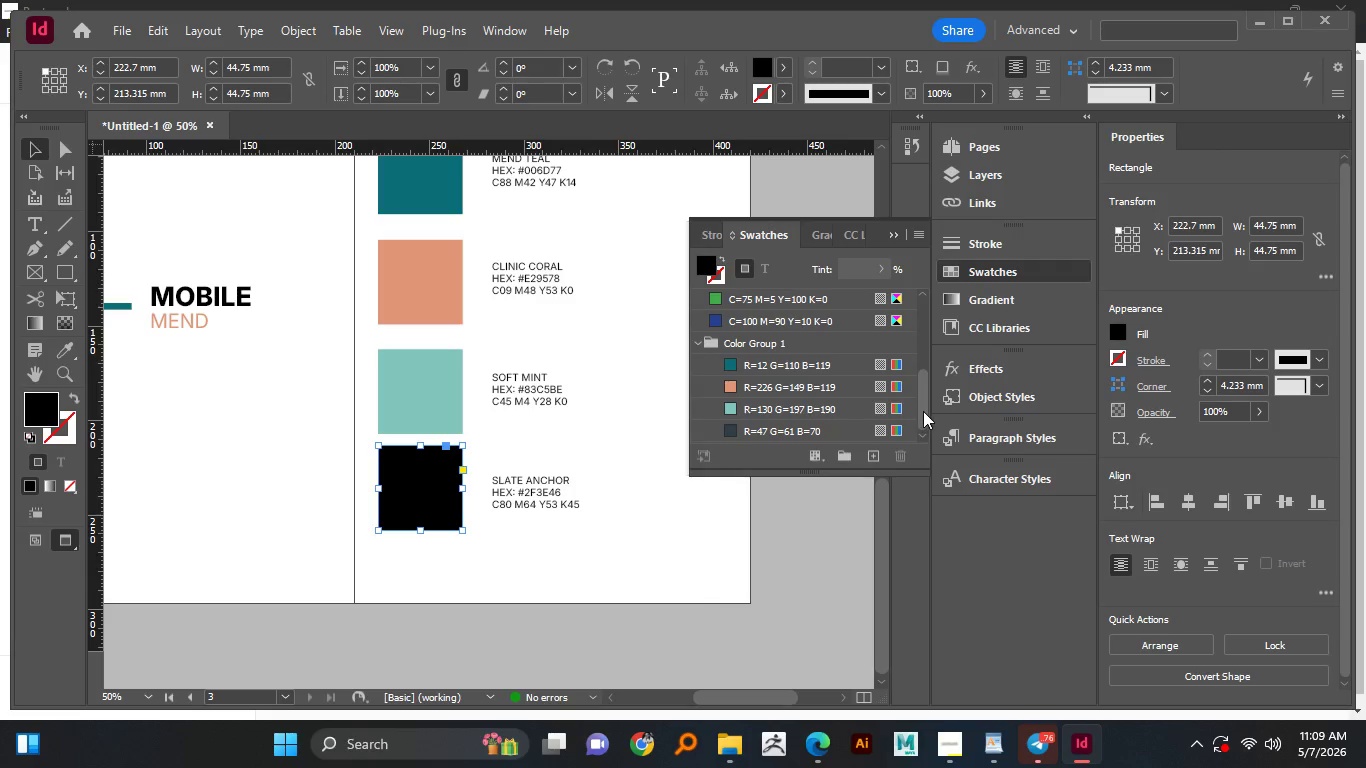 
left_click_drag(start_coordinate=[923, 411], to_coordinate=[923, 339])
 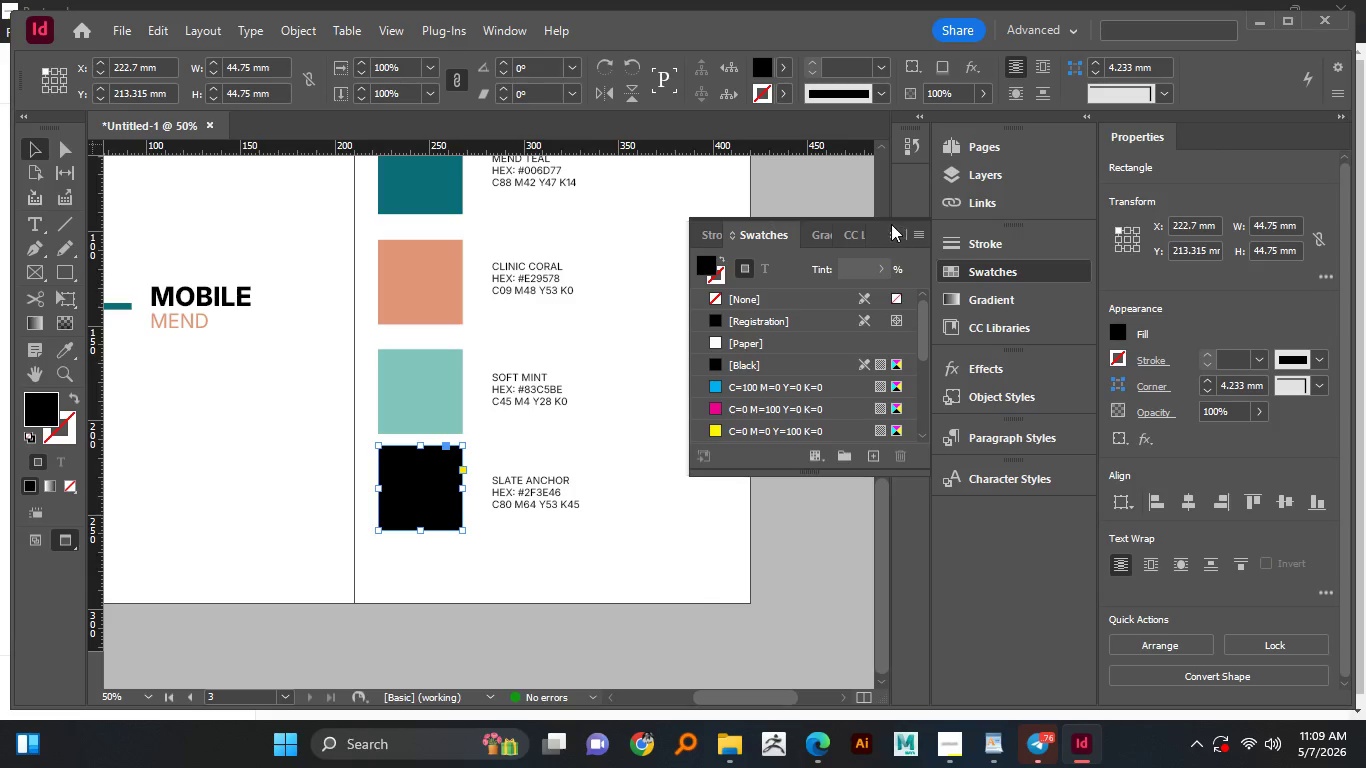 
left_click([891, 224])
 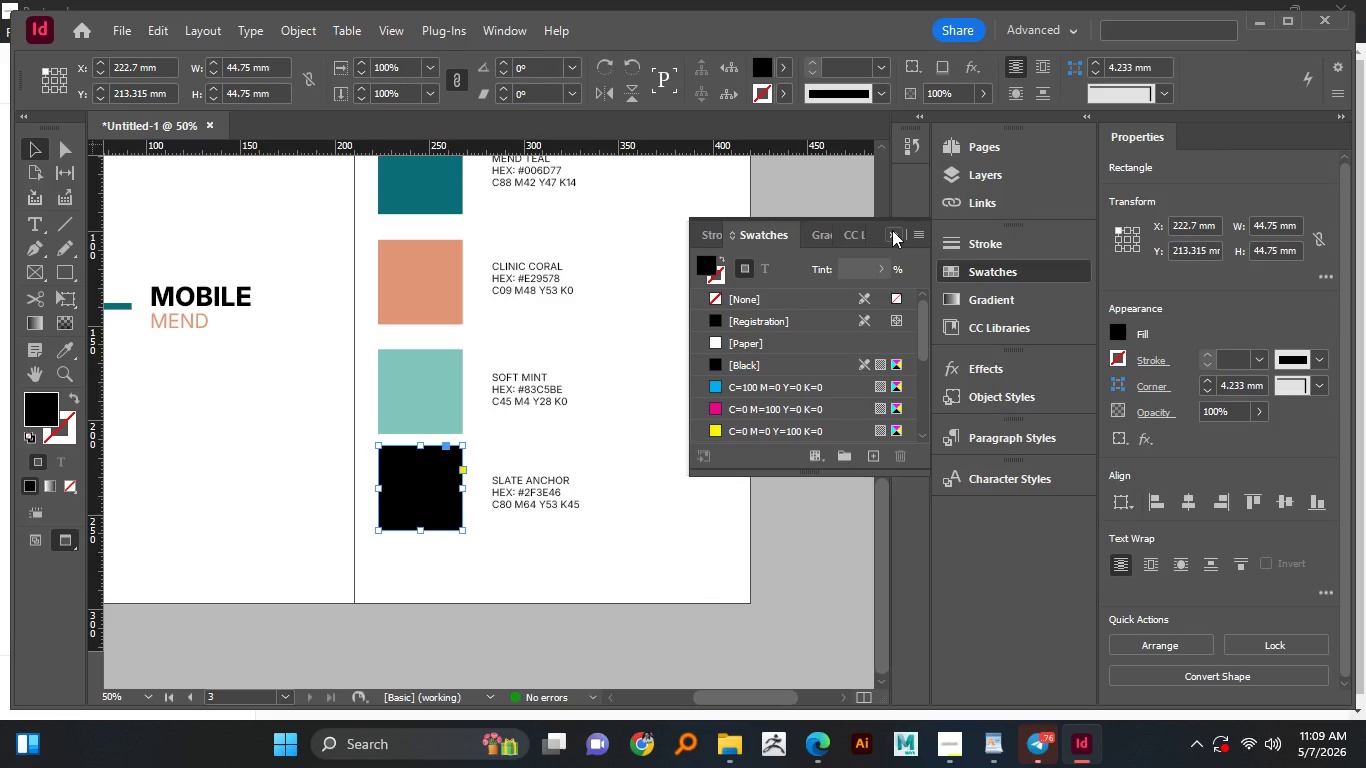 
left_click([892, 230])
 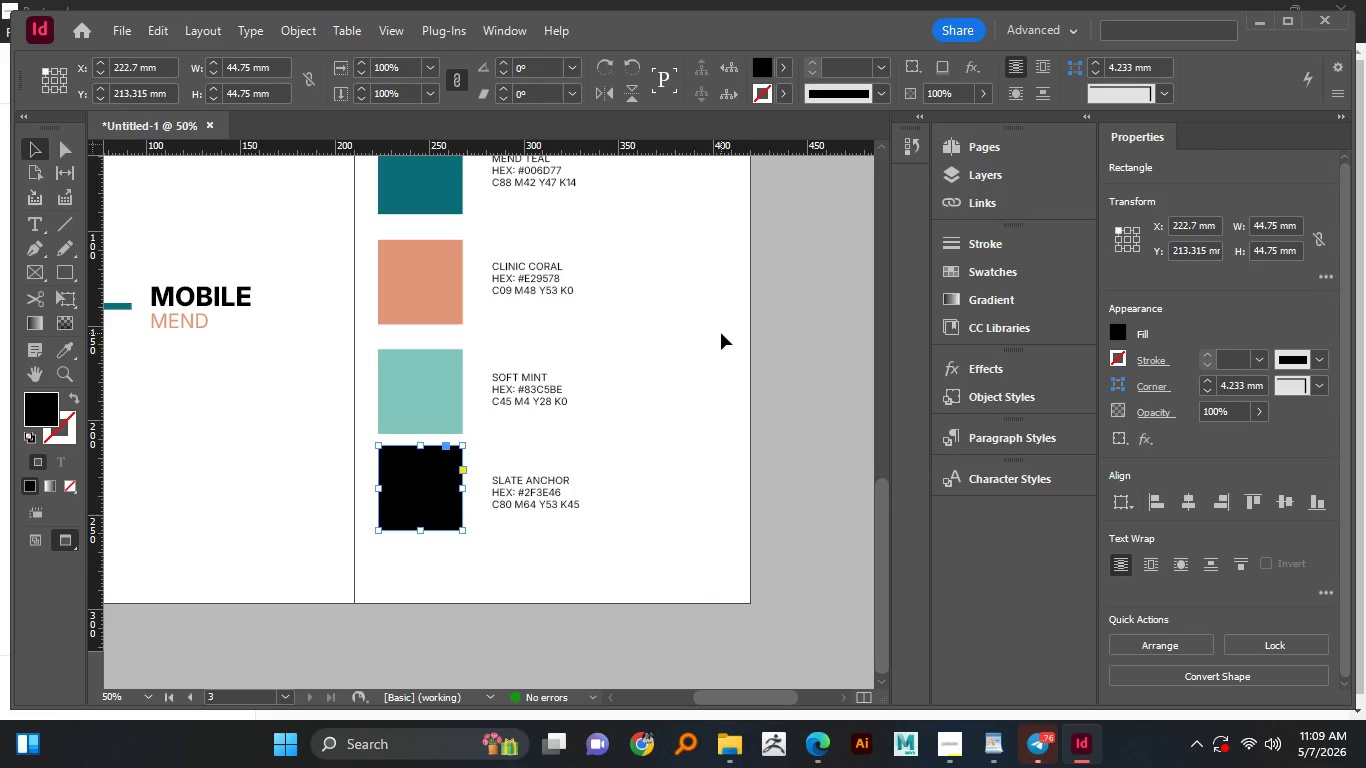 
scroll: coordinate [721, 333], scroll_direction: up, amount: 1.0
 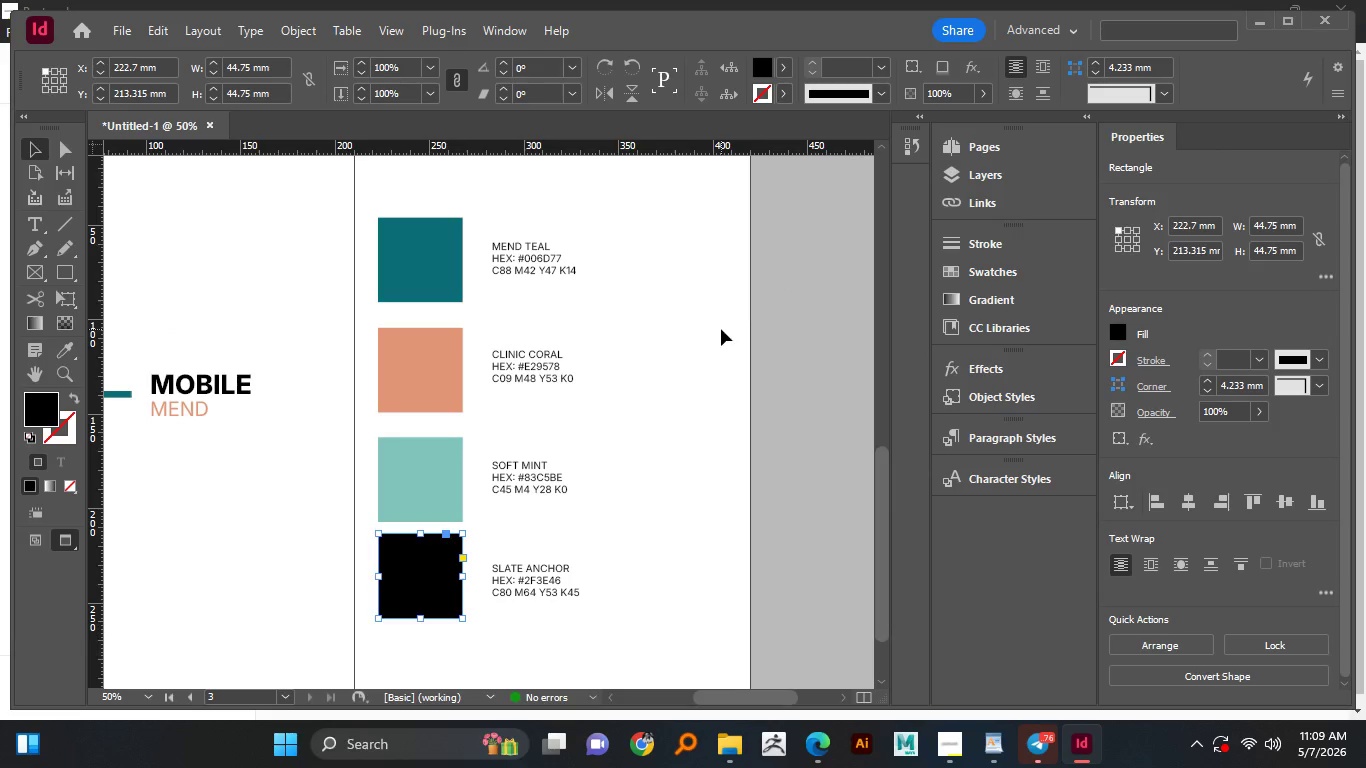 
scroll: coordinate [721, 327], scroll_direction: down, amount: 3.0
 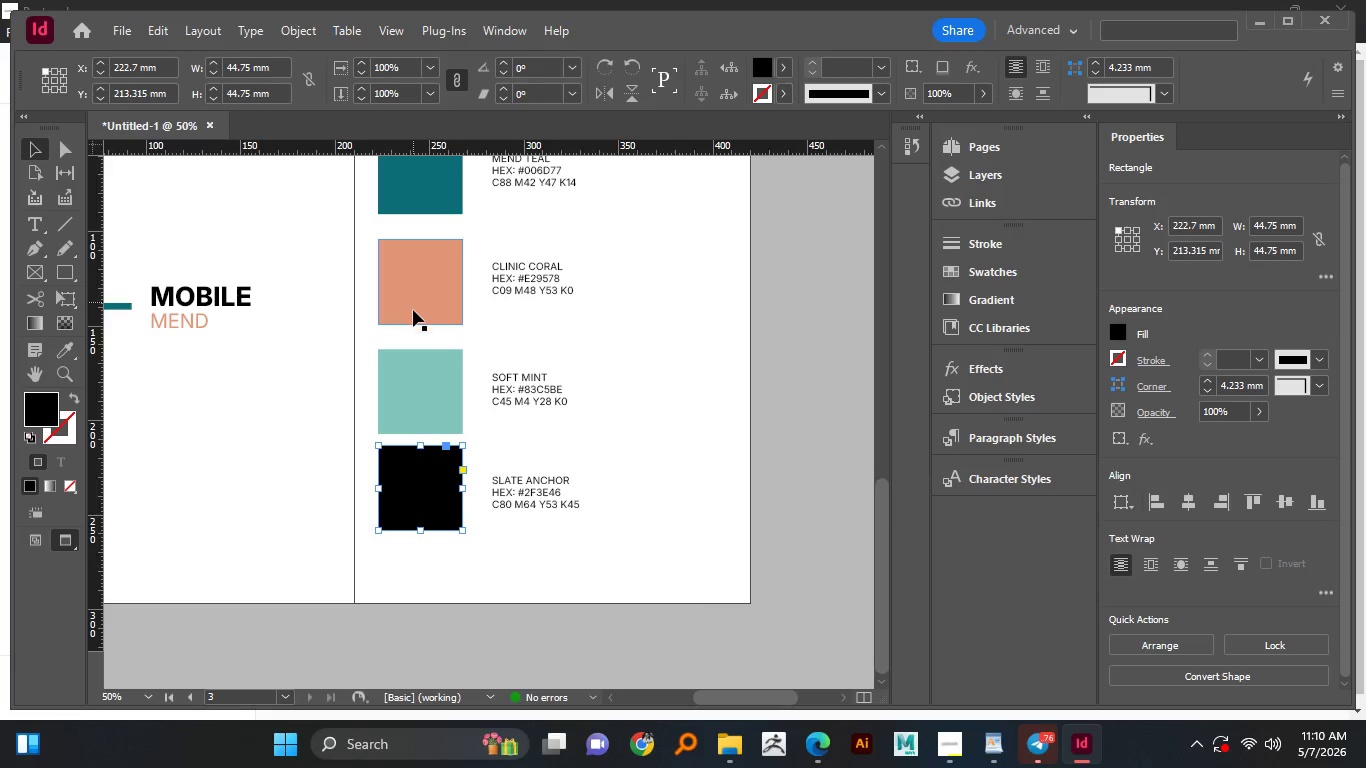 
scroll: coordinate [381, 327], scroll_direction: up, amount: 1.0
 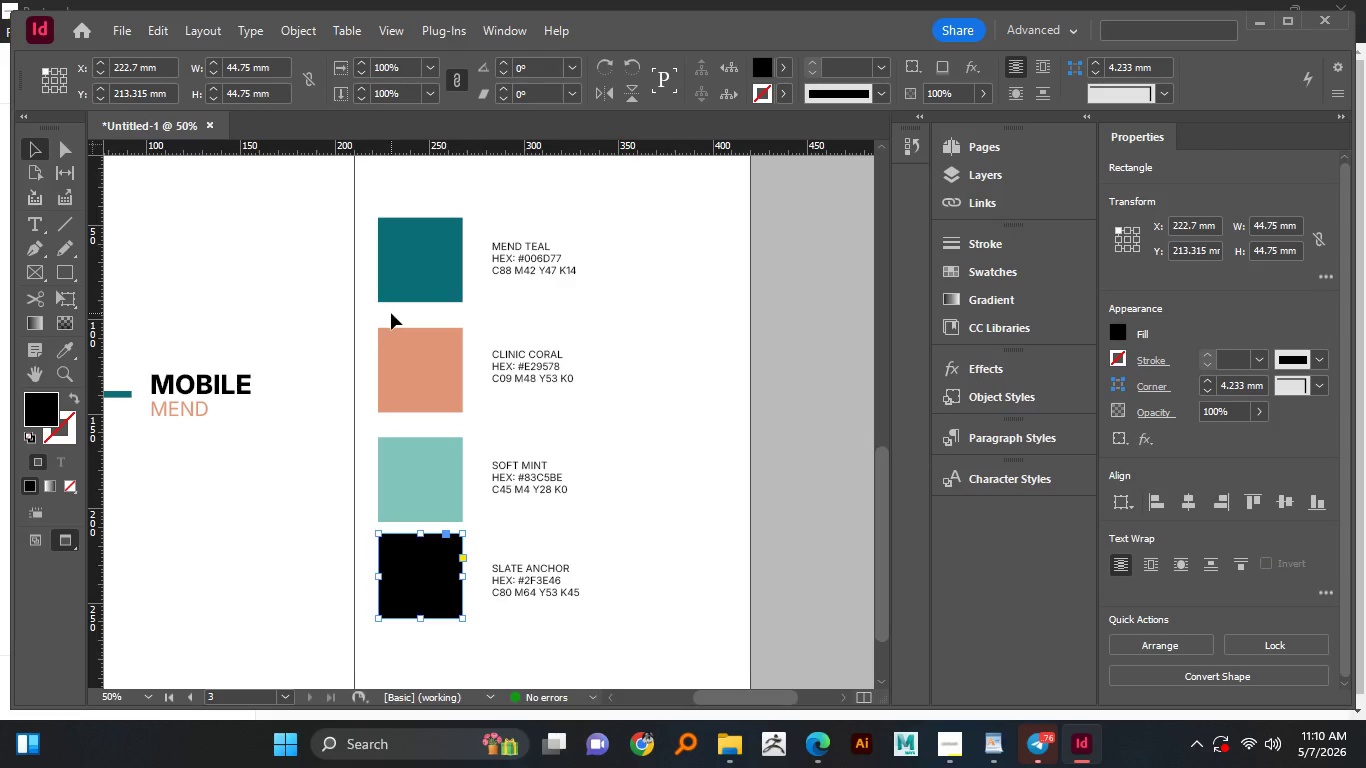 
scroll: coordinate [385, 303], scroll_direction: down, amount: 2.0
 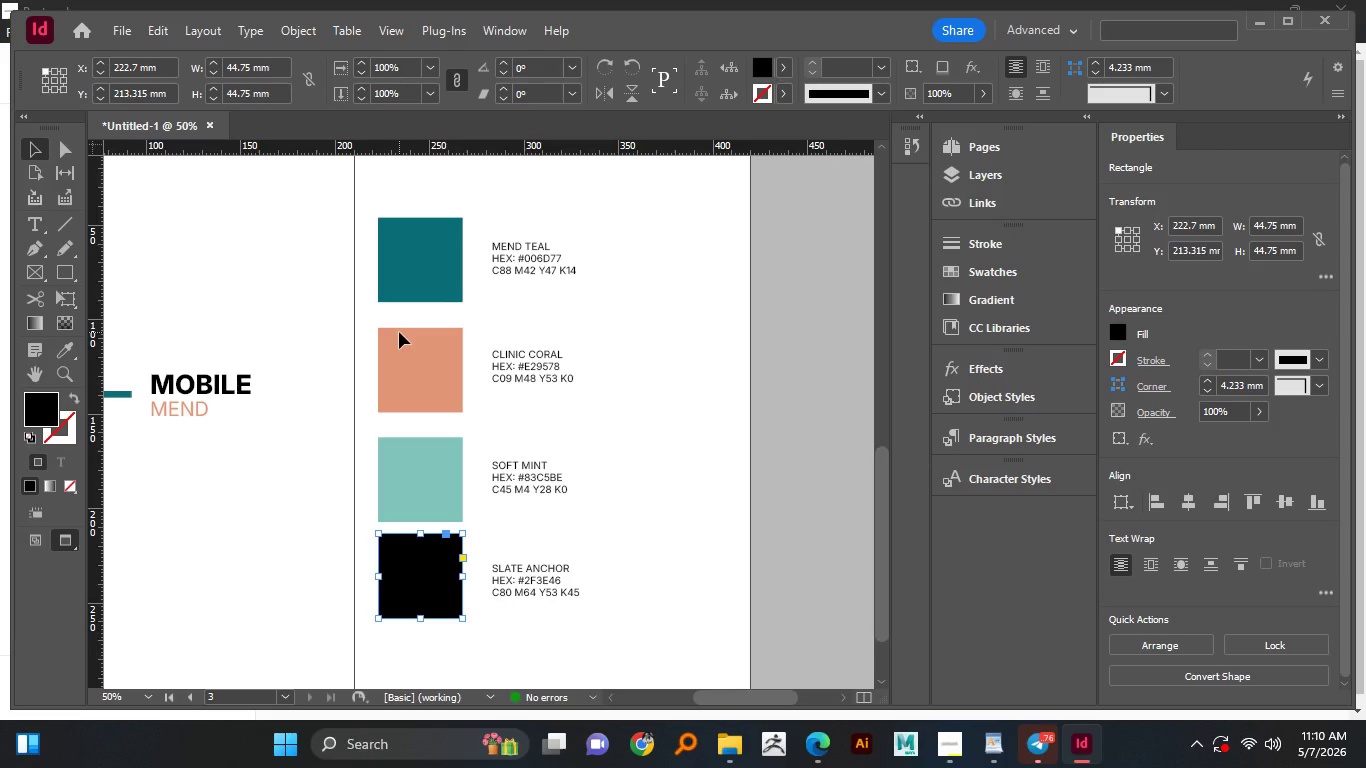 
wait(5.55)
 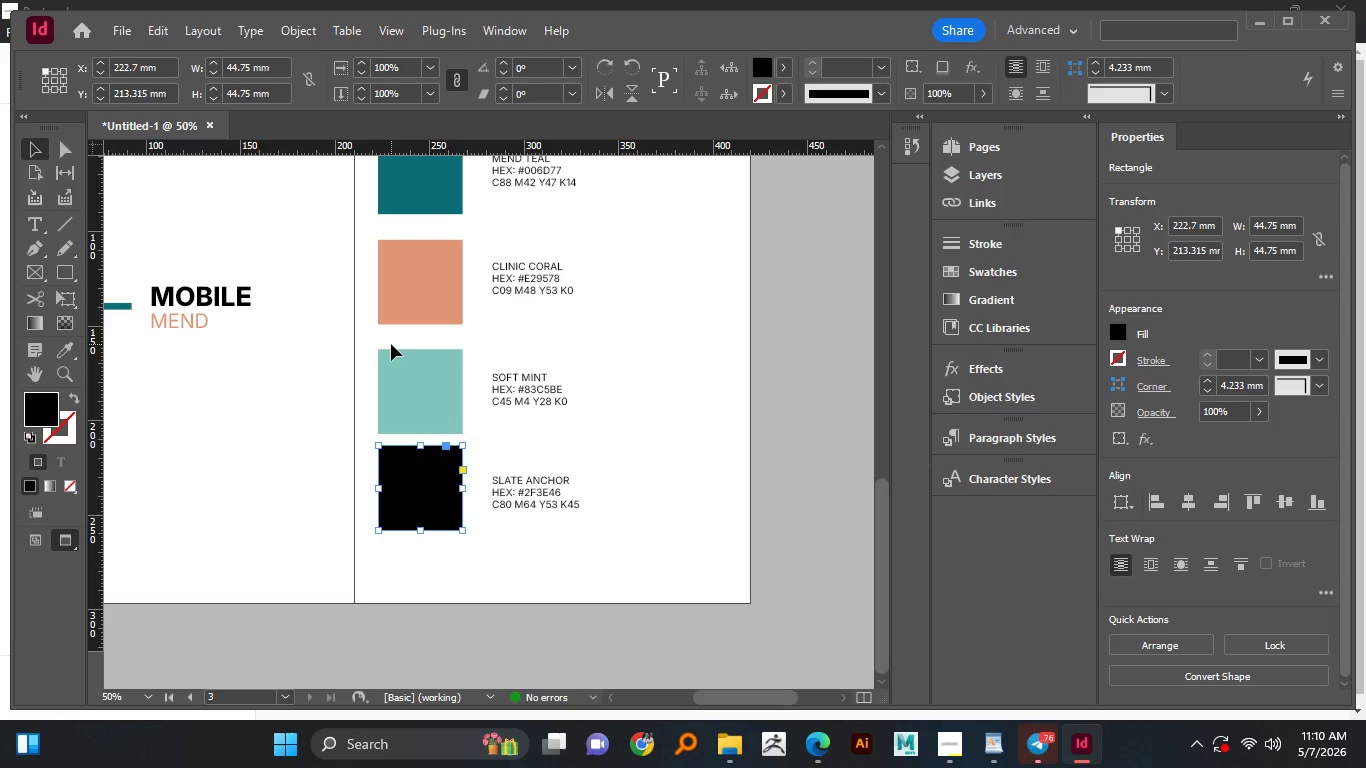 
left_click_drag(start_coordinate=[416, 527], to_coordinate=[416, 539])
 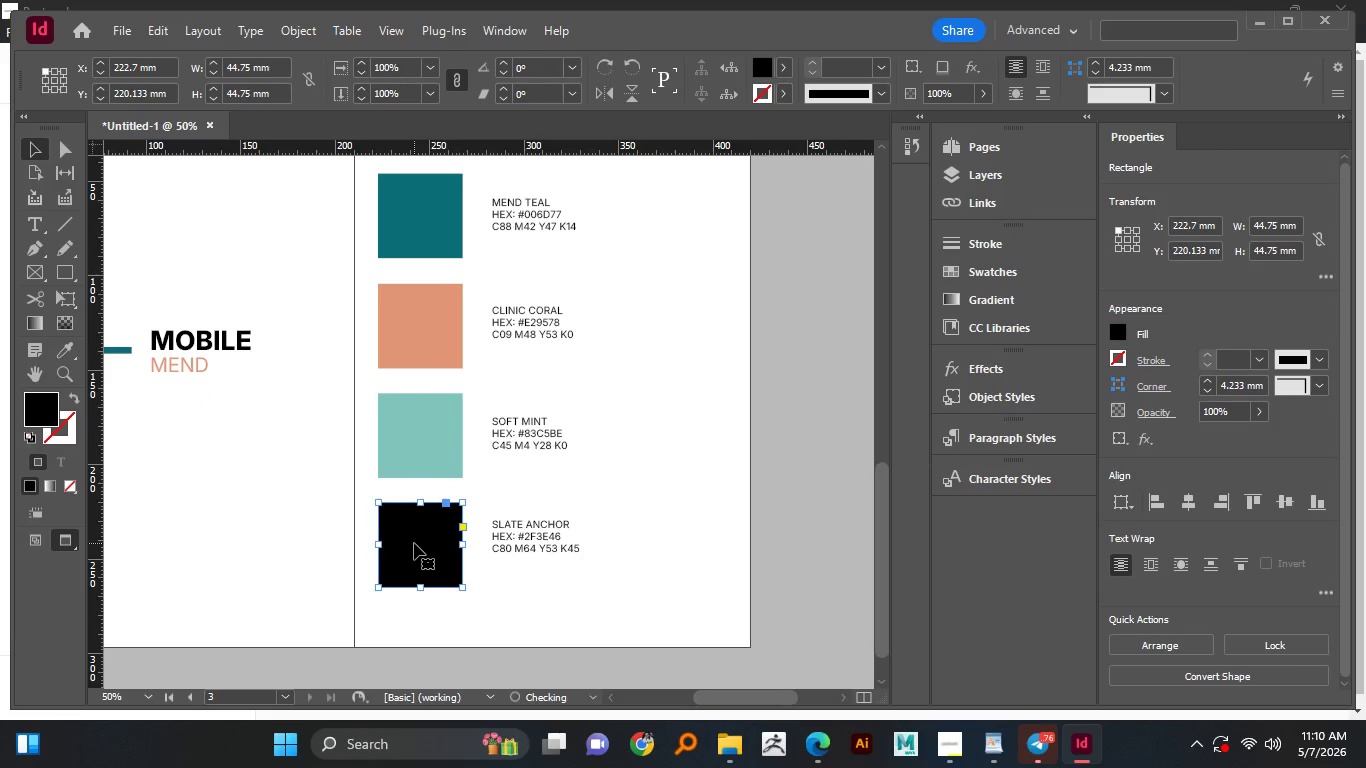 
left_click_drag(start_coordinate=[512, 539], to_coordinate=[511, 547])
 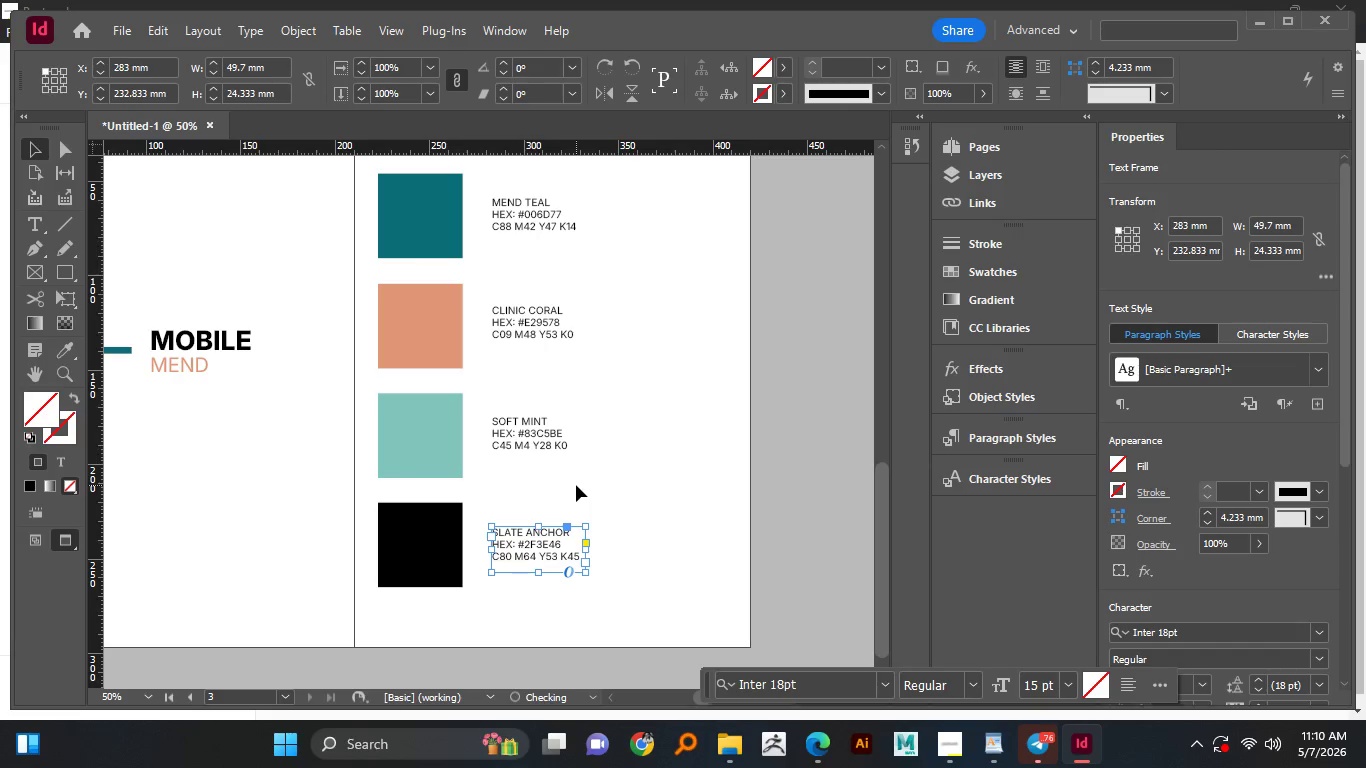 
left_click([576, 485])
 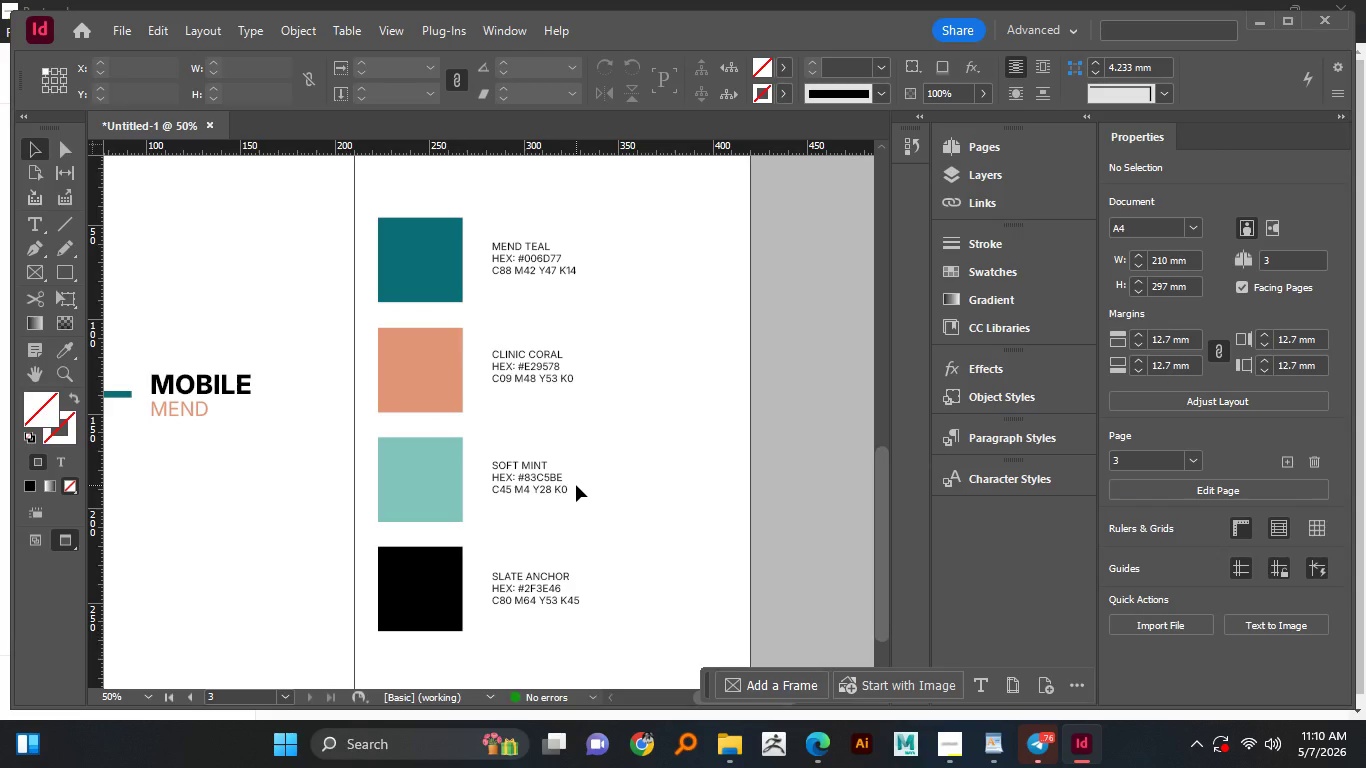 
wait(6.42)
 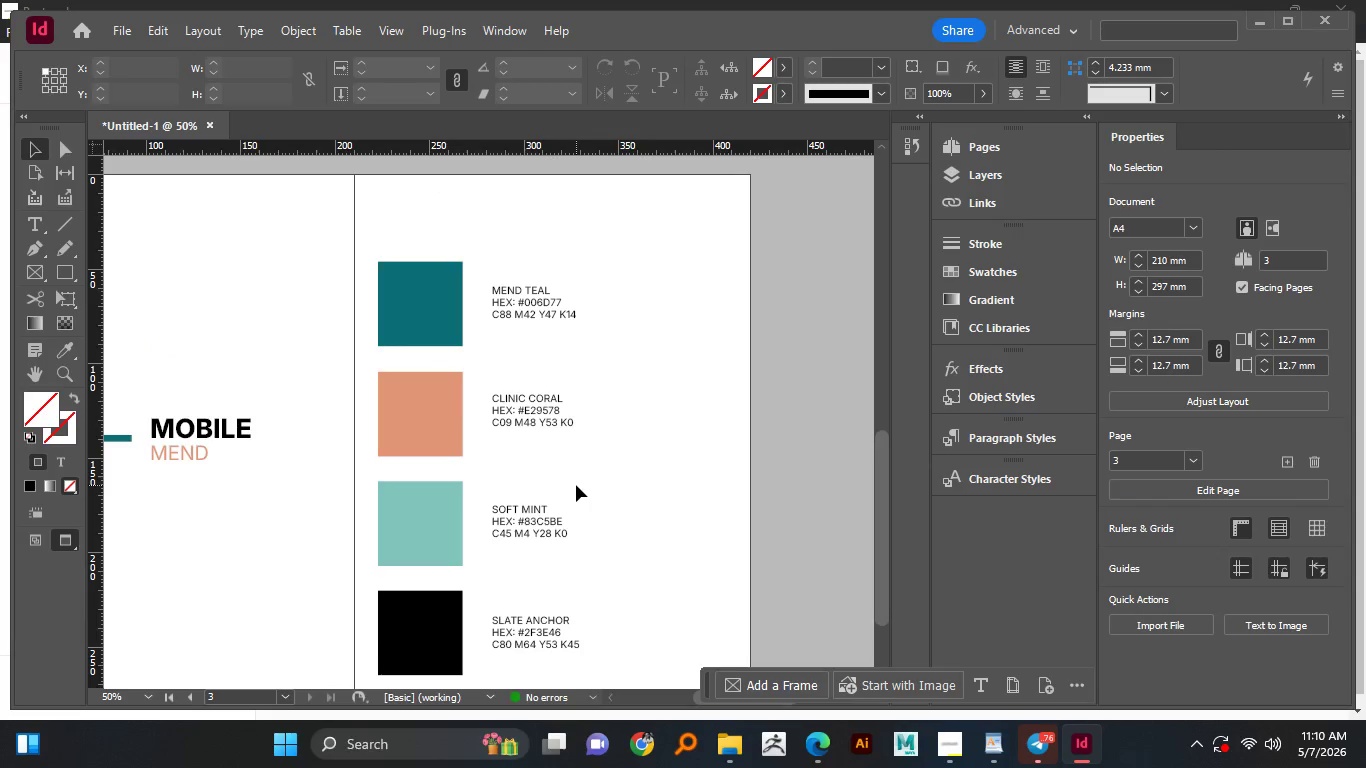 
hold_key(key=AltLeft, duration=1.52)
scroll: coordinate [591, 401], scroll_direction: down, amount: 3.0
 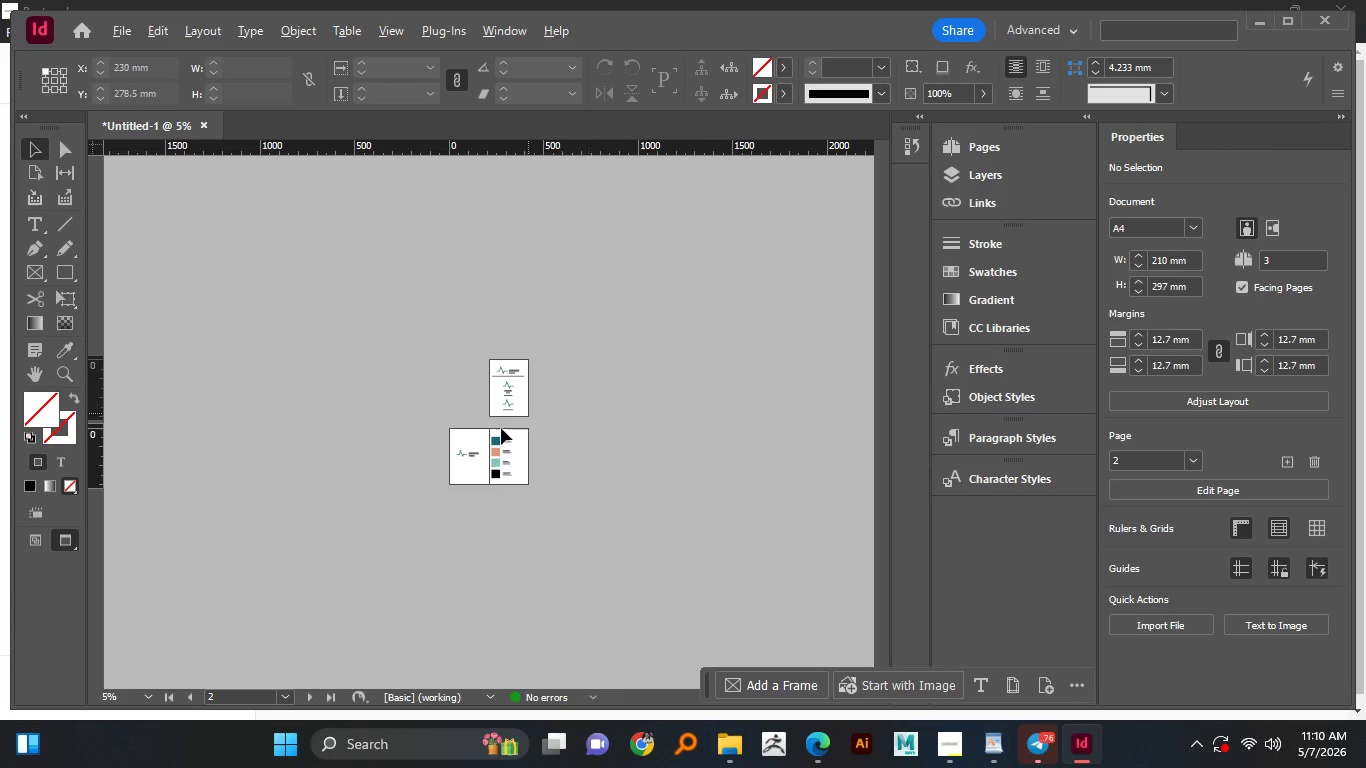 
key(Alt+AltLeft)
 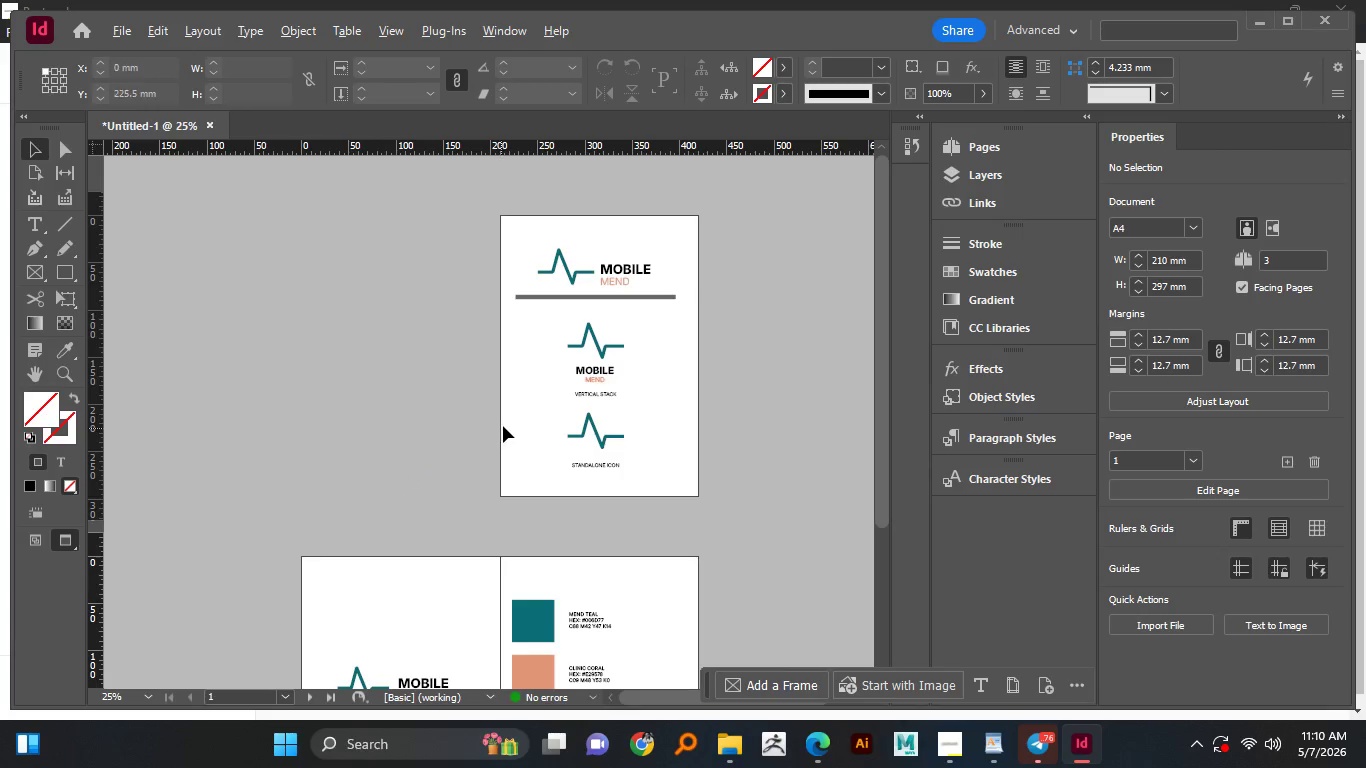 
key(Alt+AltLeft)
 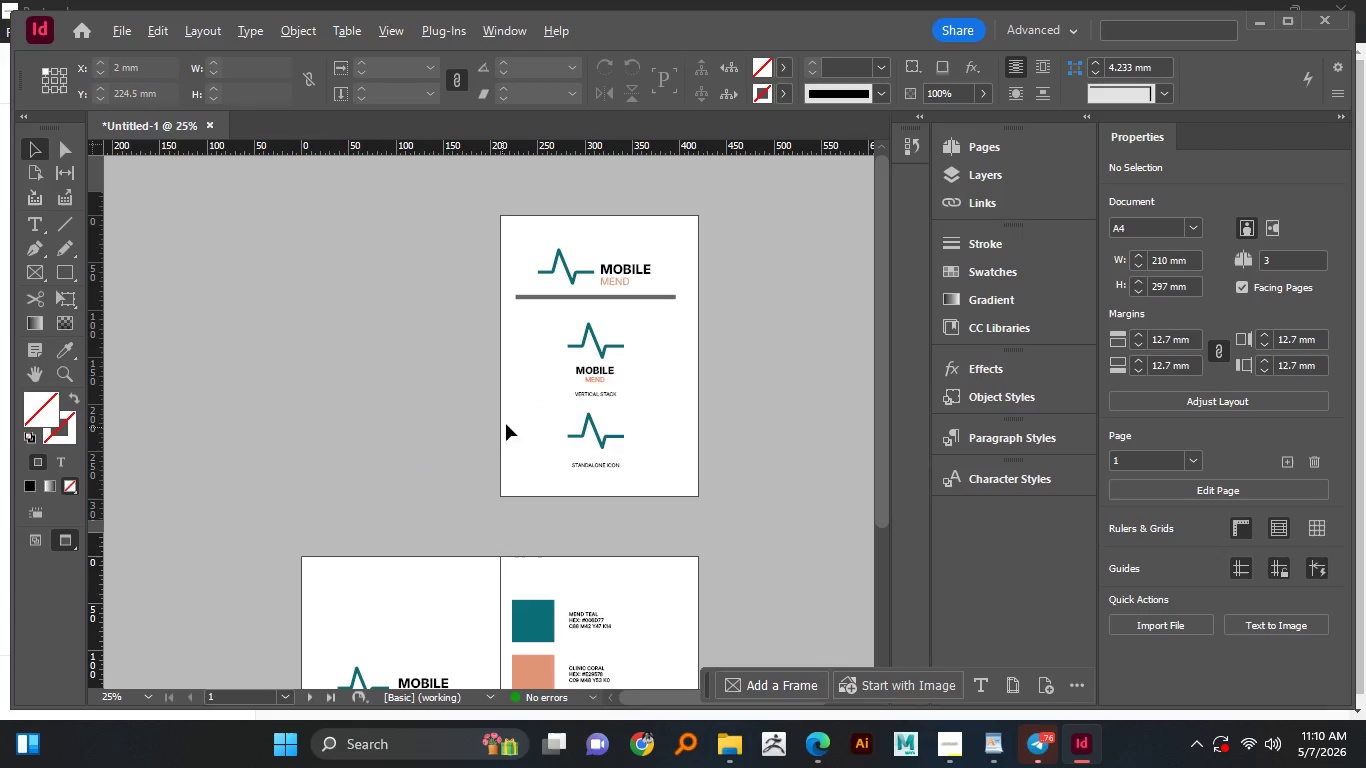 
key(Alt+AltLeft)
 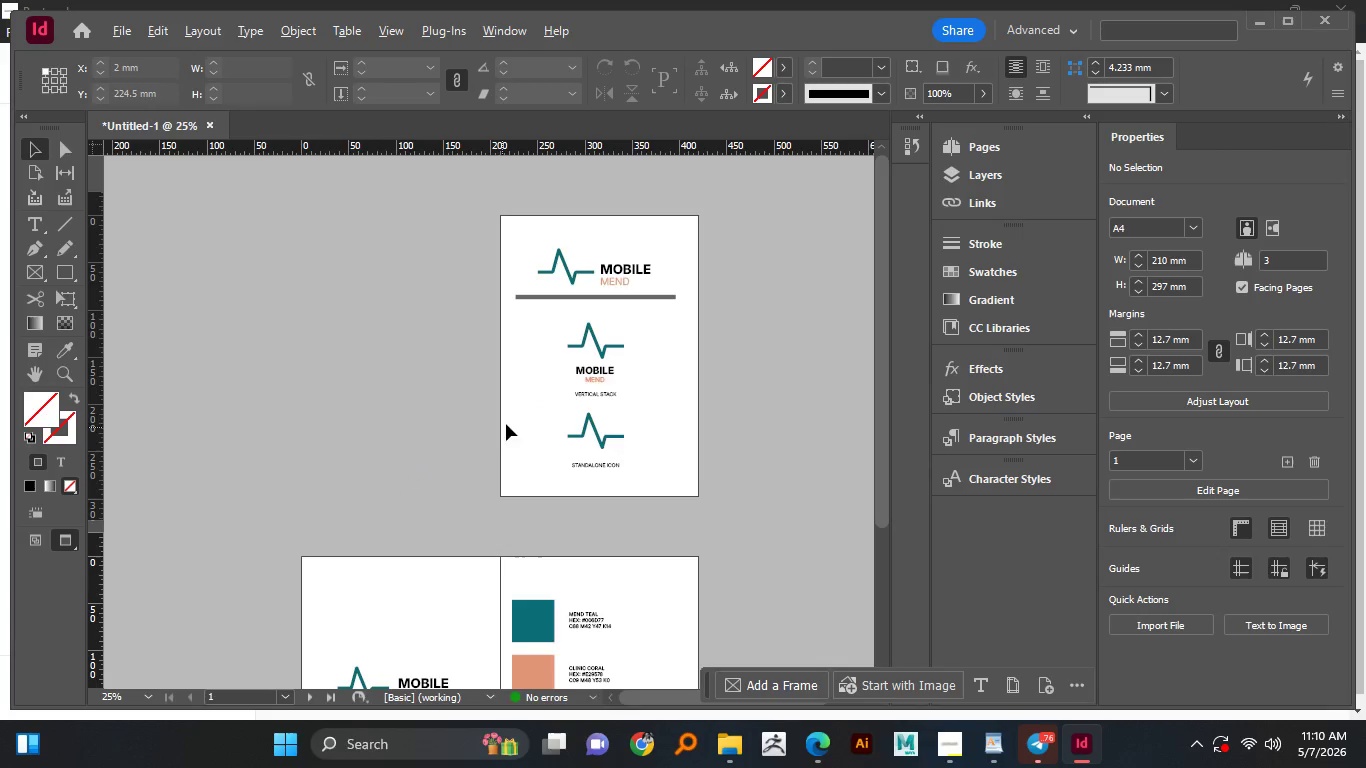 
key(Alt+AltLeft)
 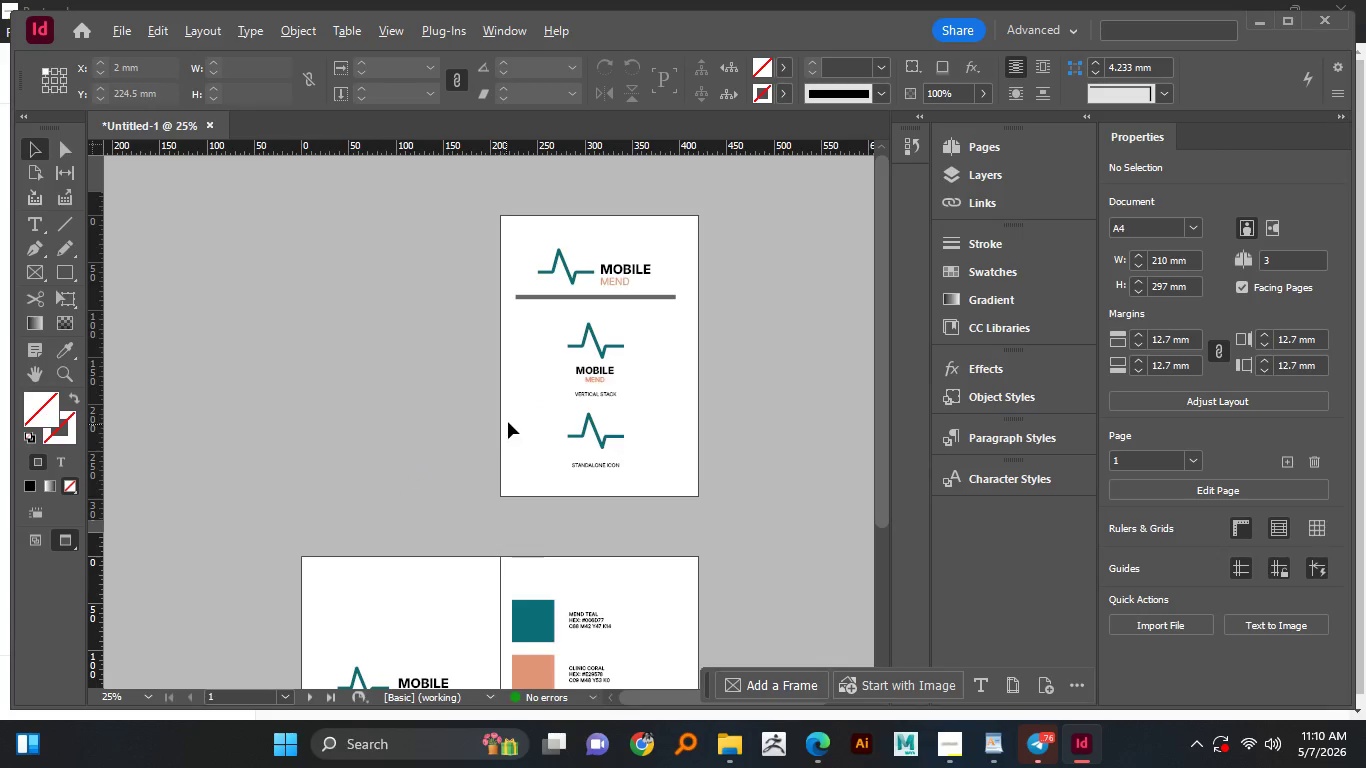 
key(Alt+AltLeft)
 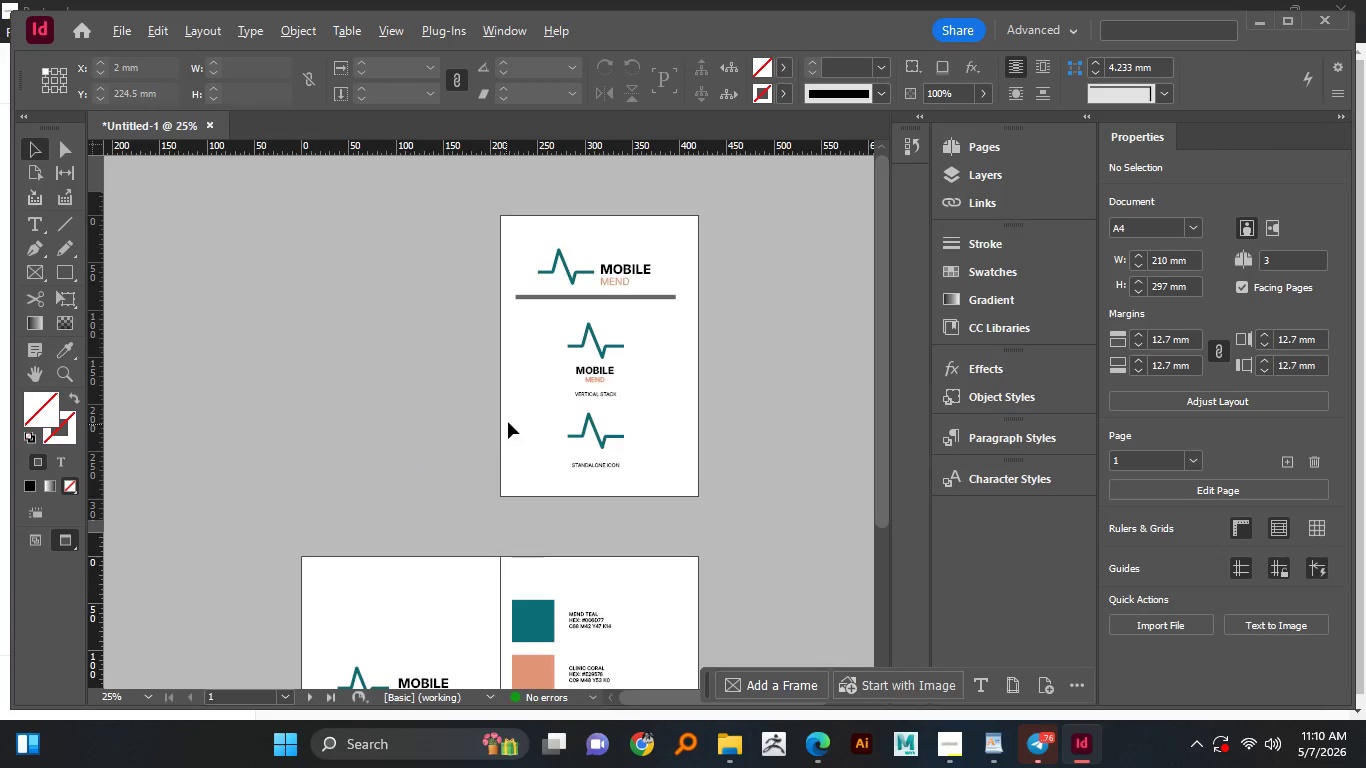 
key(Alt+AltLeft)
 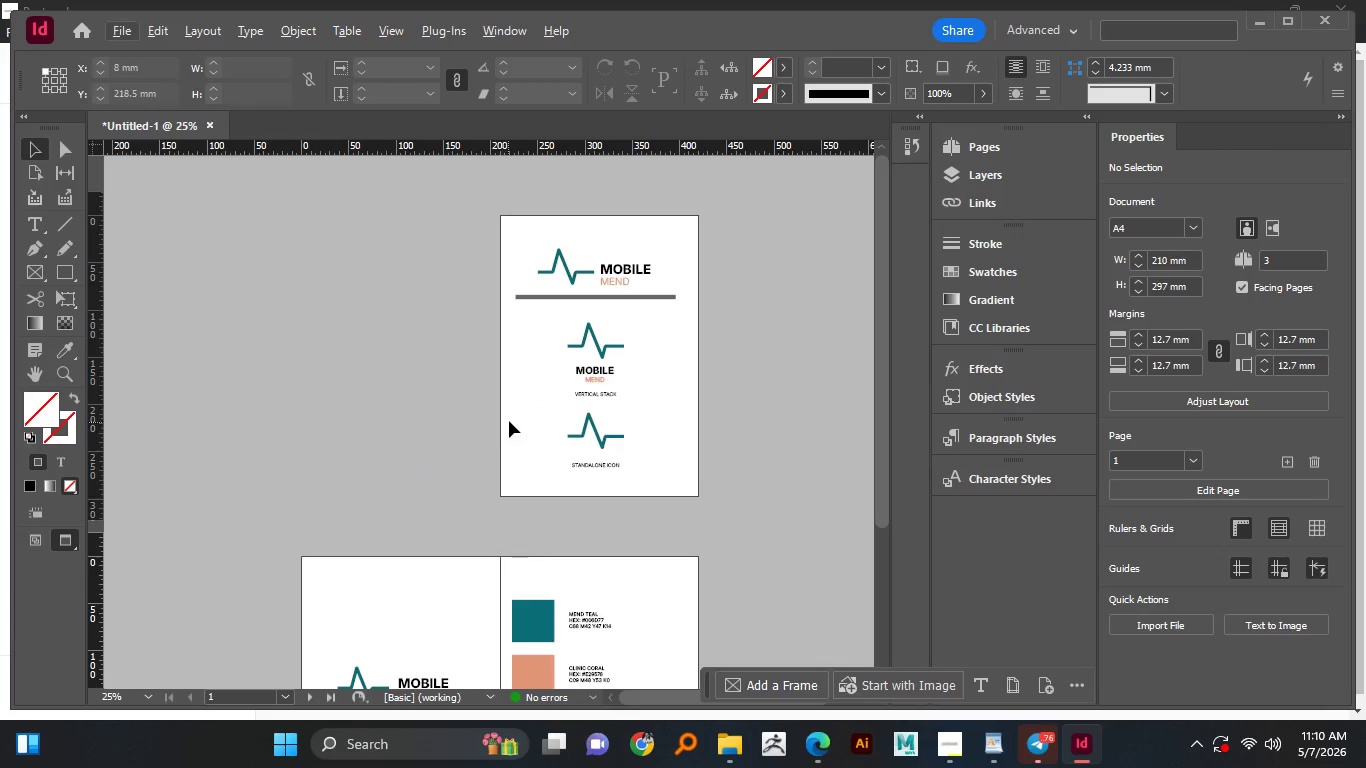 
key(Alt+AltLeft)
 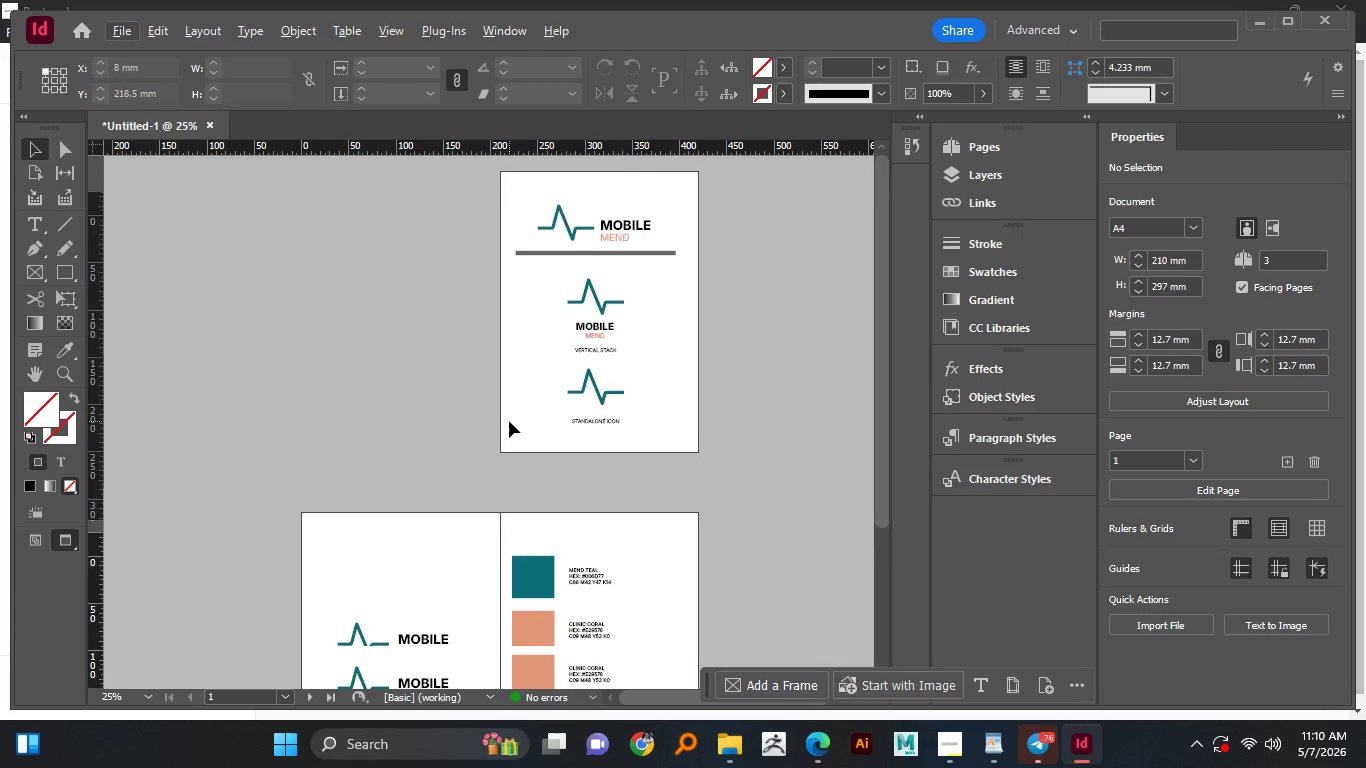 
scroll: coordinate [499, 428], scroll_direction: up, amount: 1.0
 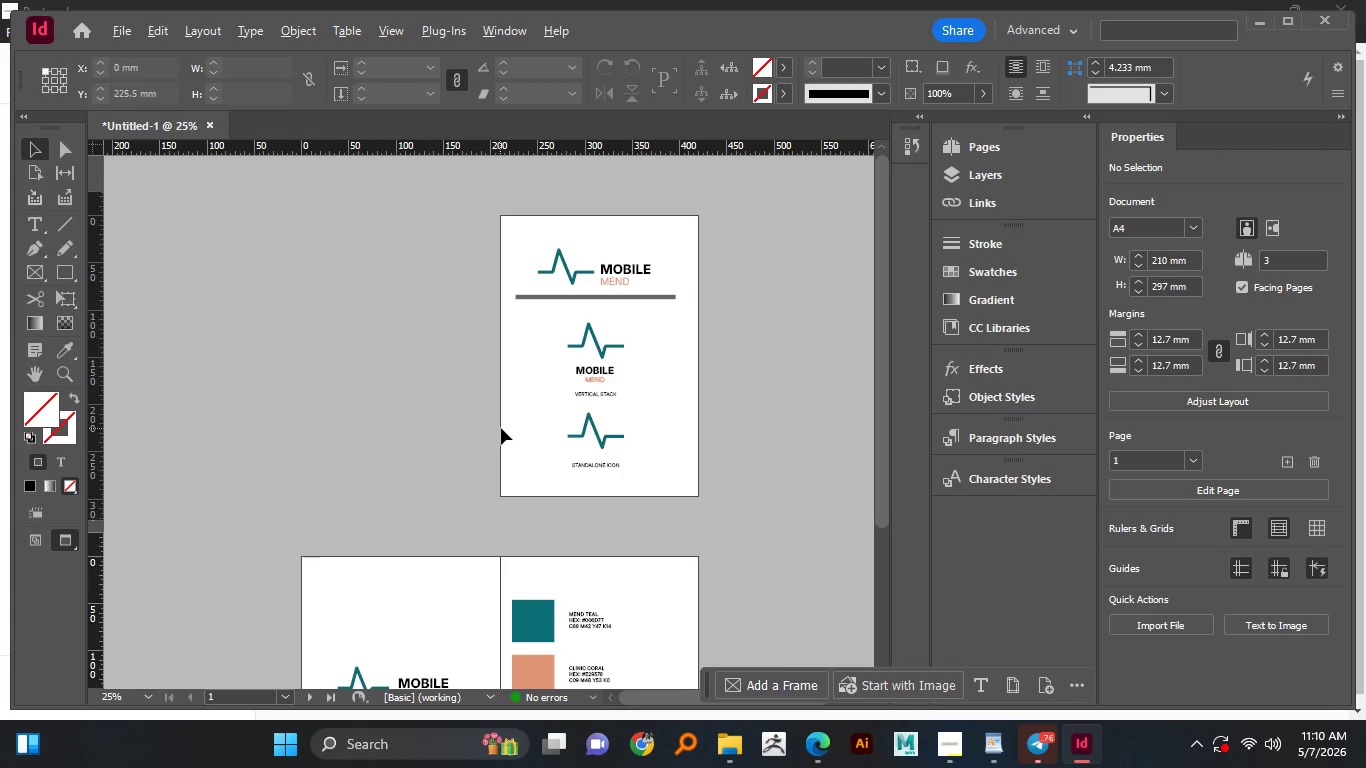 
scroll: coordinate [509, 421], scroll_direction: down, amount: 3.0
 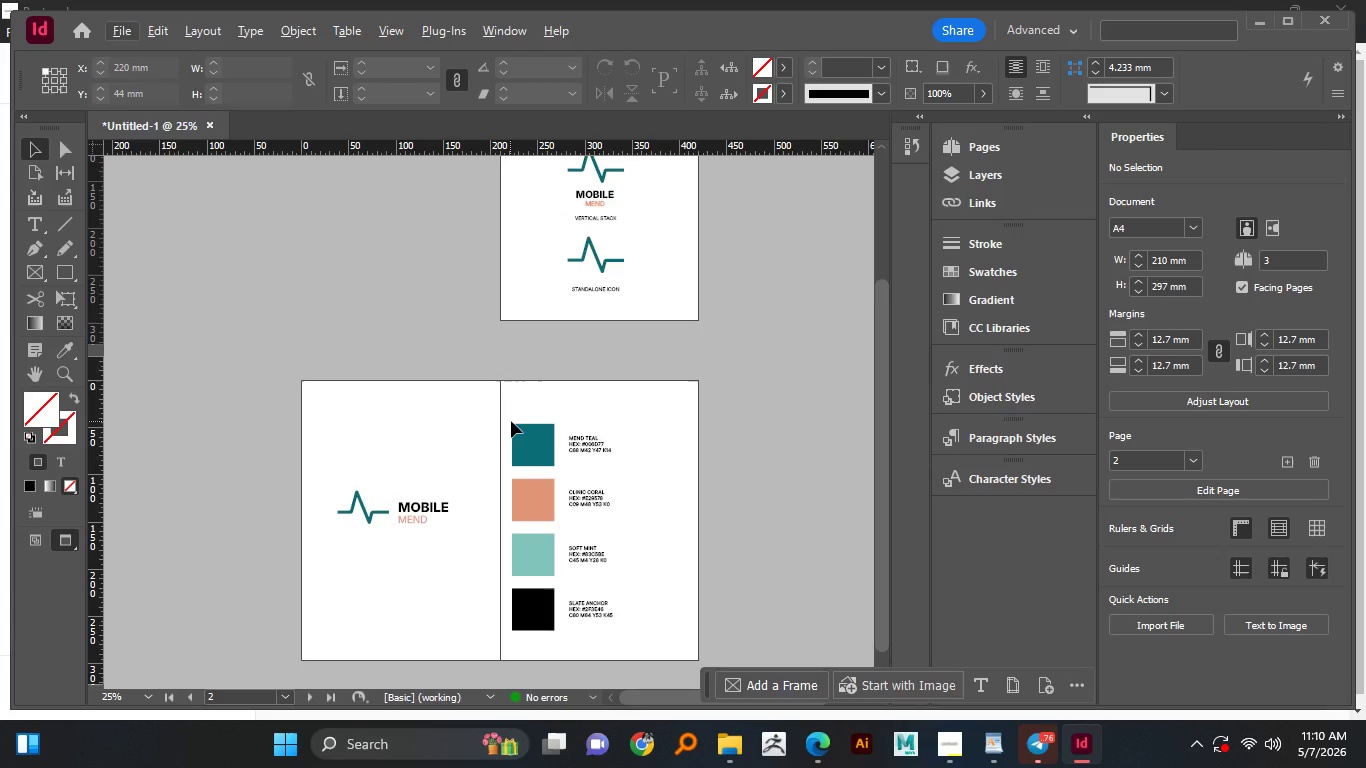 
hold_key(key=AltLeft, duration=1.5)
 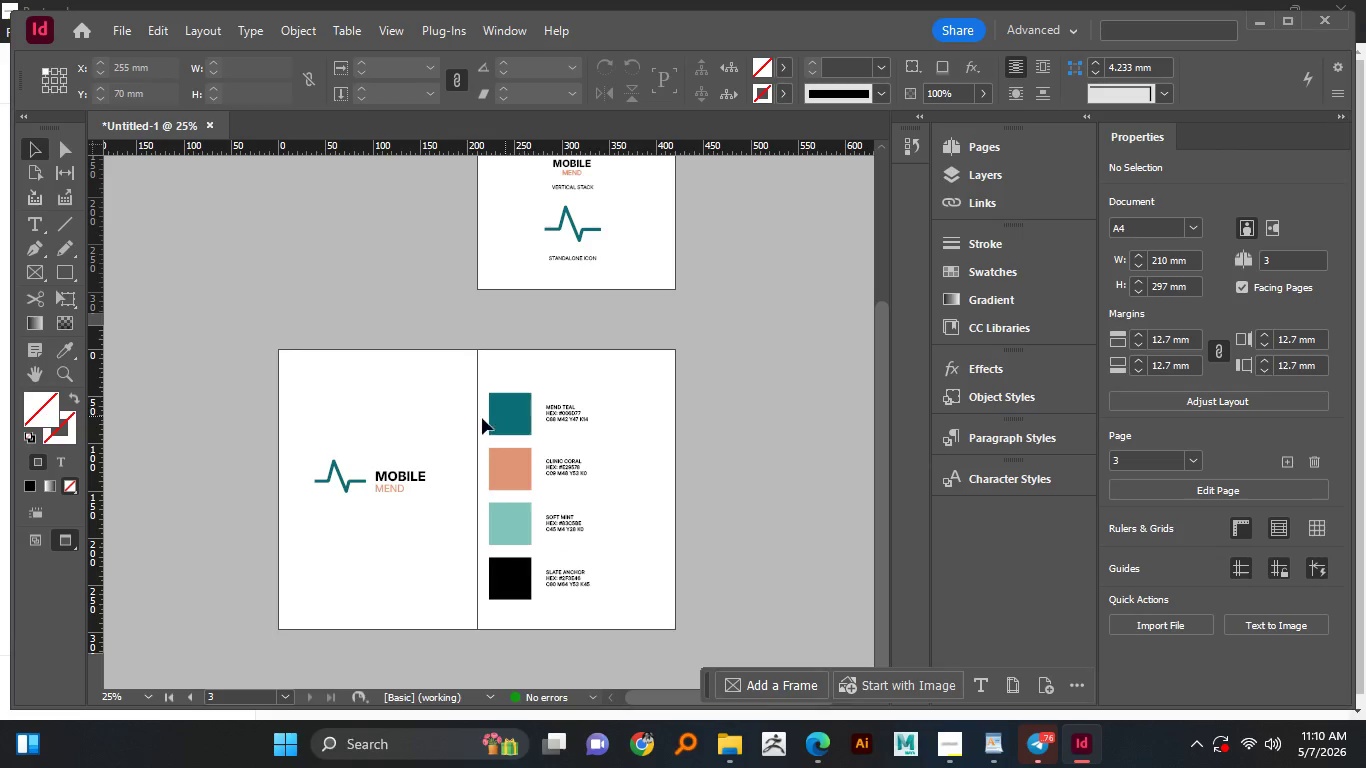 
scroll: coordinate [511, 421], scroll_direction: down, amount: 2.0
 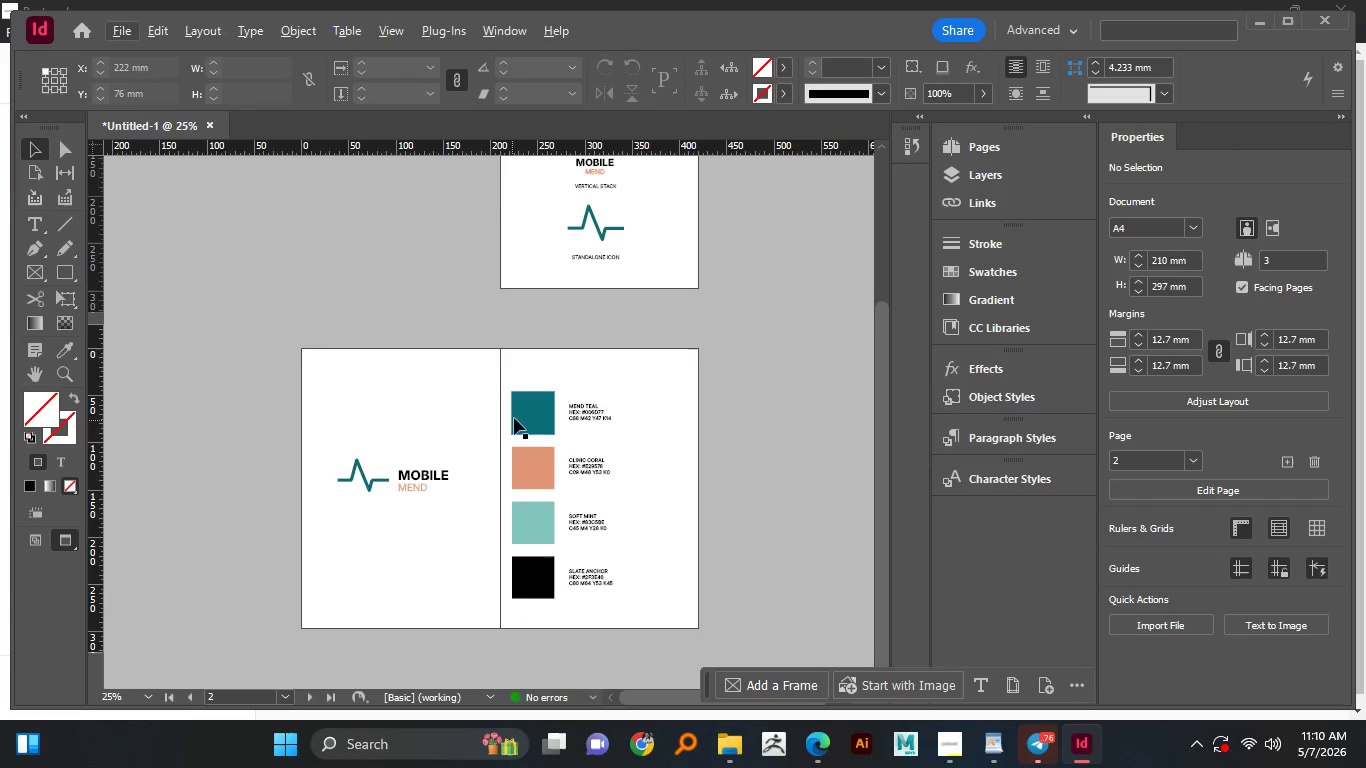 
scroll: coordinate [520, 415], scroll_direction: none, amount: 0.0
 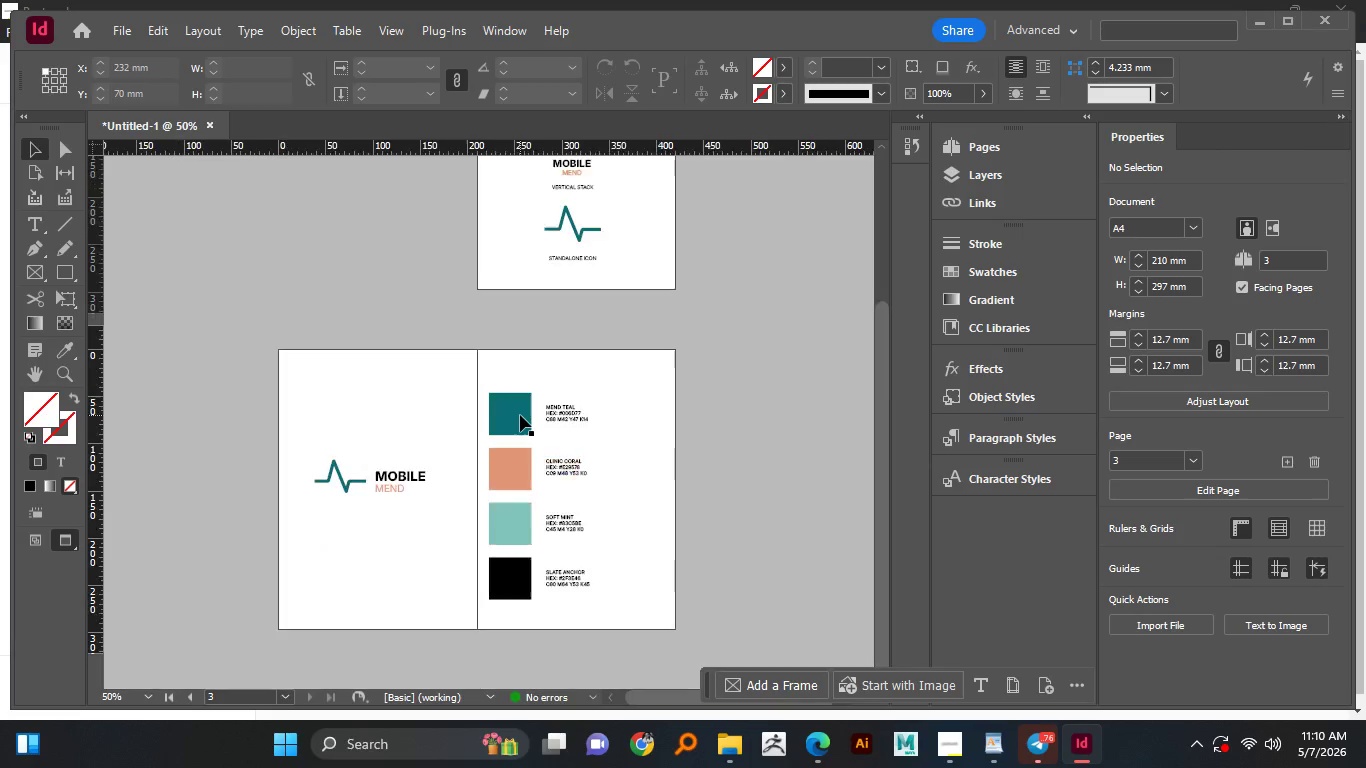 
key(Alt+AltLeft)
 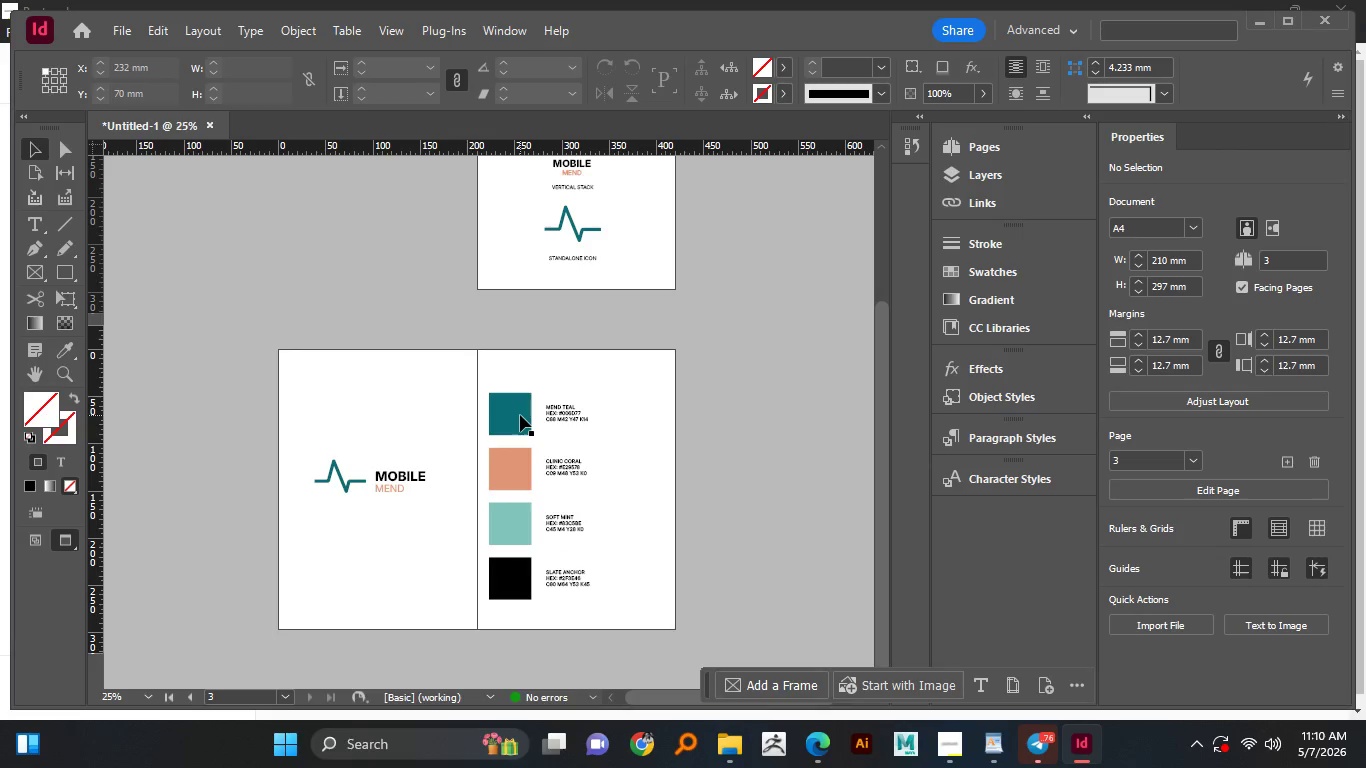 
key(Alt+AltLeft)
 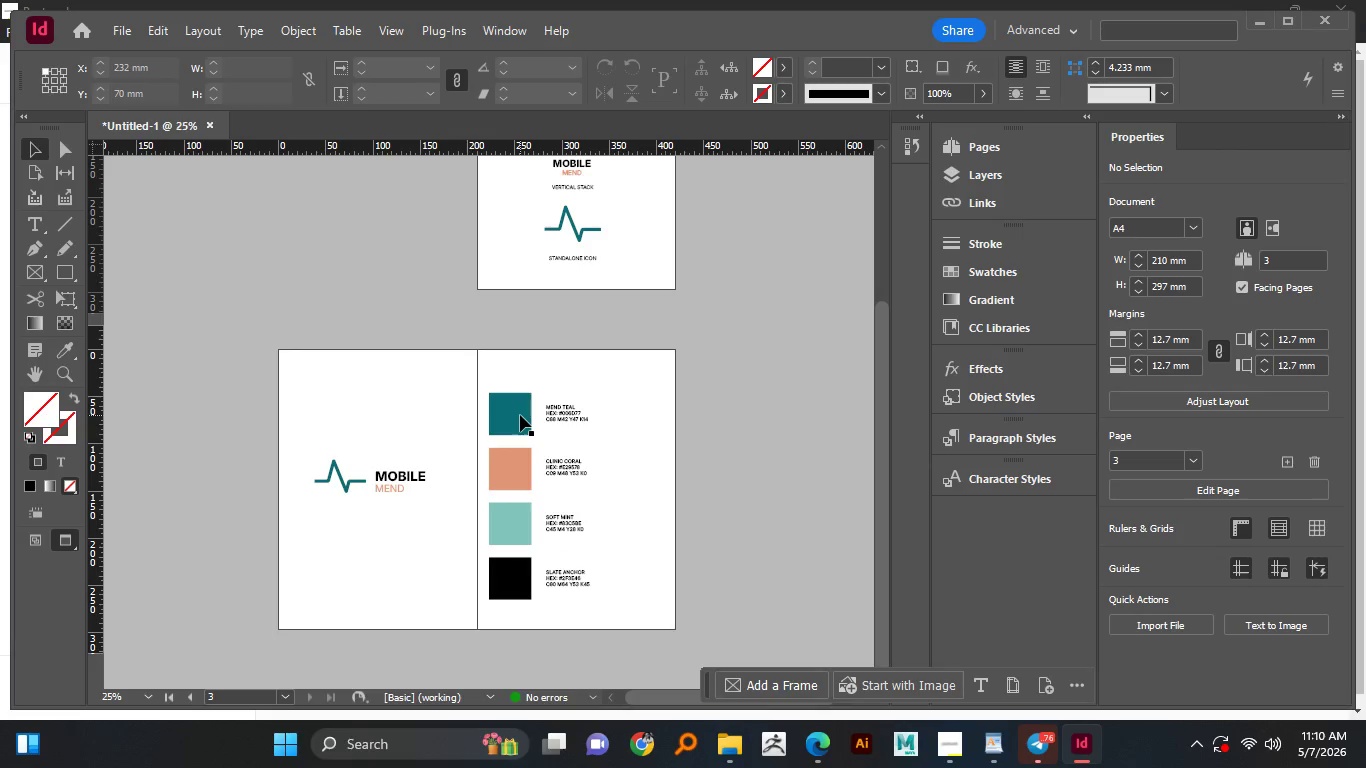 
key(Alt+AltLeft)
 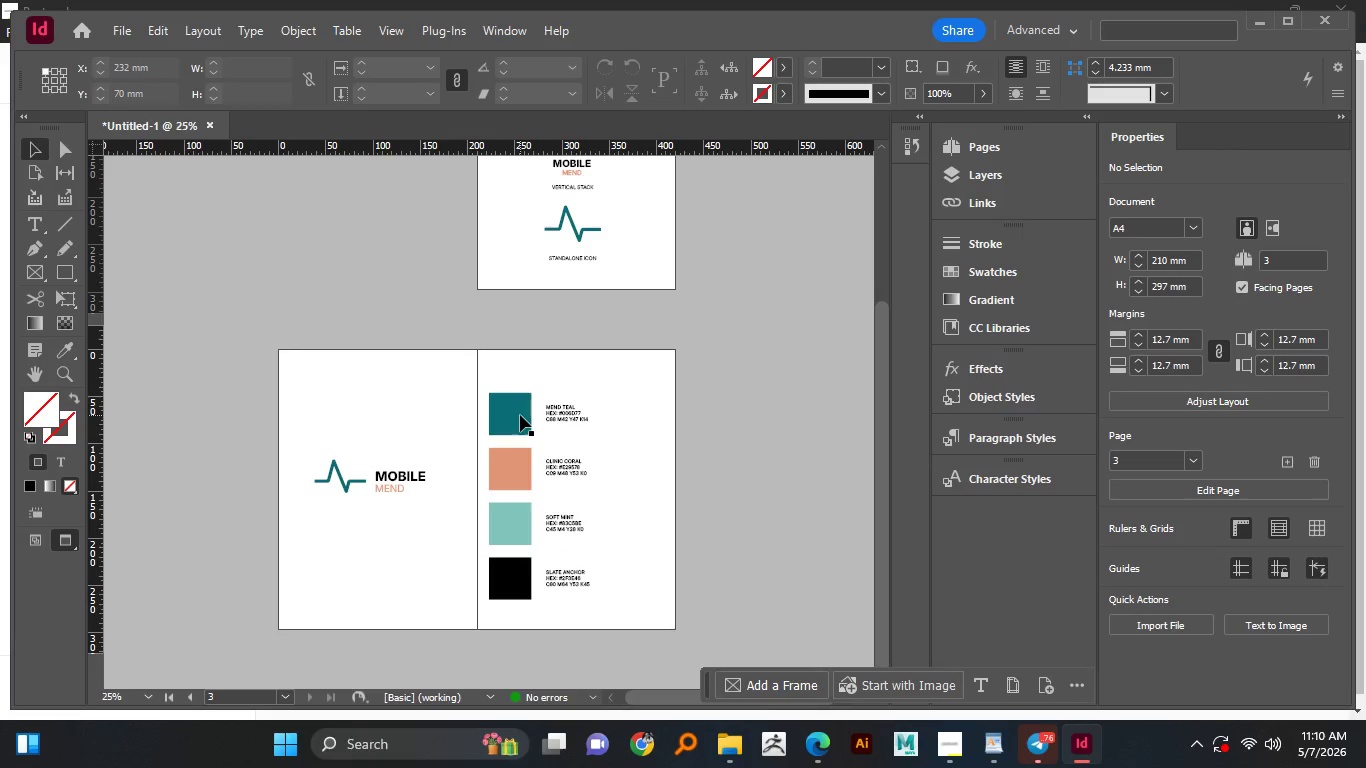 
key(Alt+AltLeft)
 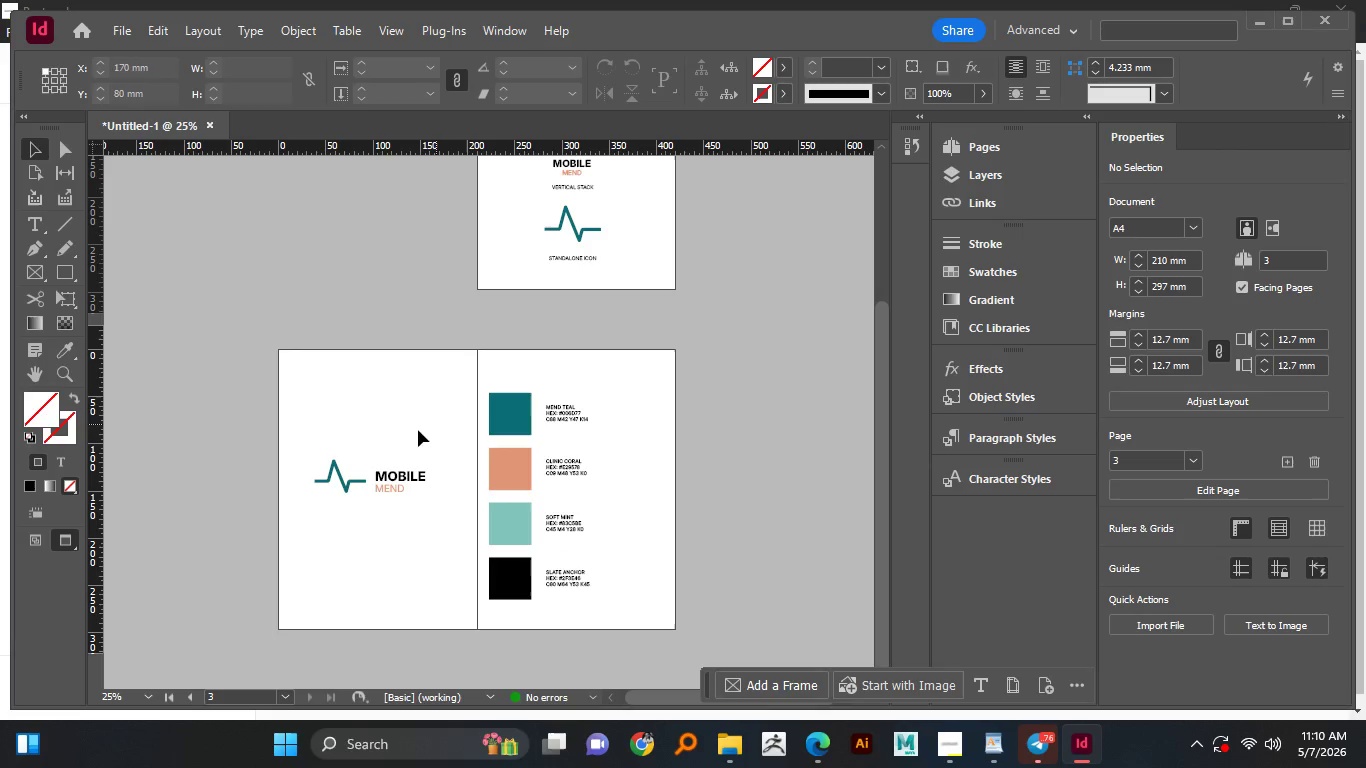 
left_click([418, 430])
 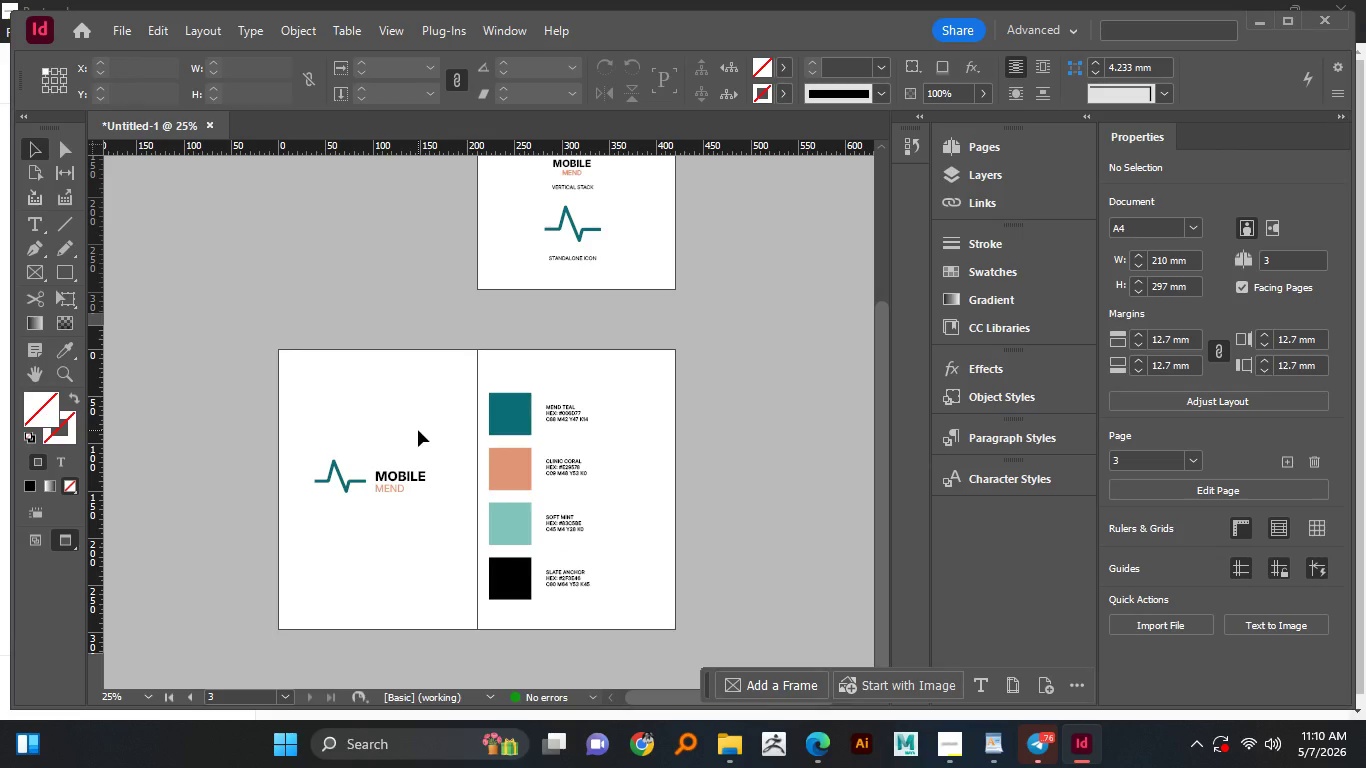 
hold_key(key=AltLeft, duration=0.56)
scroll: coordinate [418, 430], scroll_direction: up, amount: 1.0
 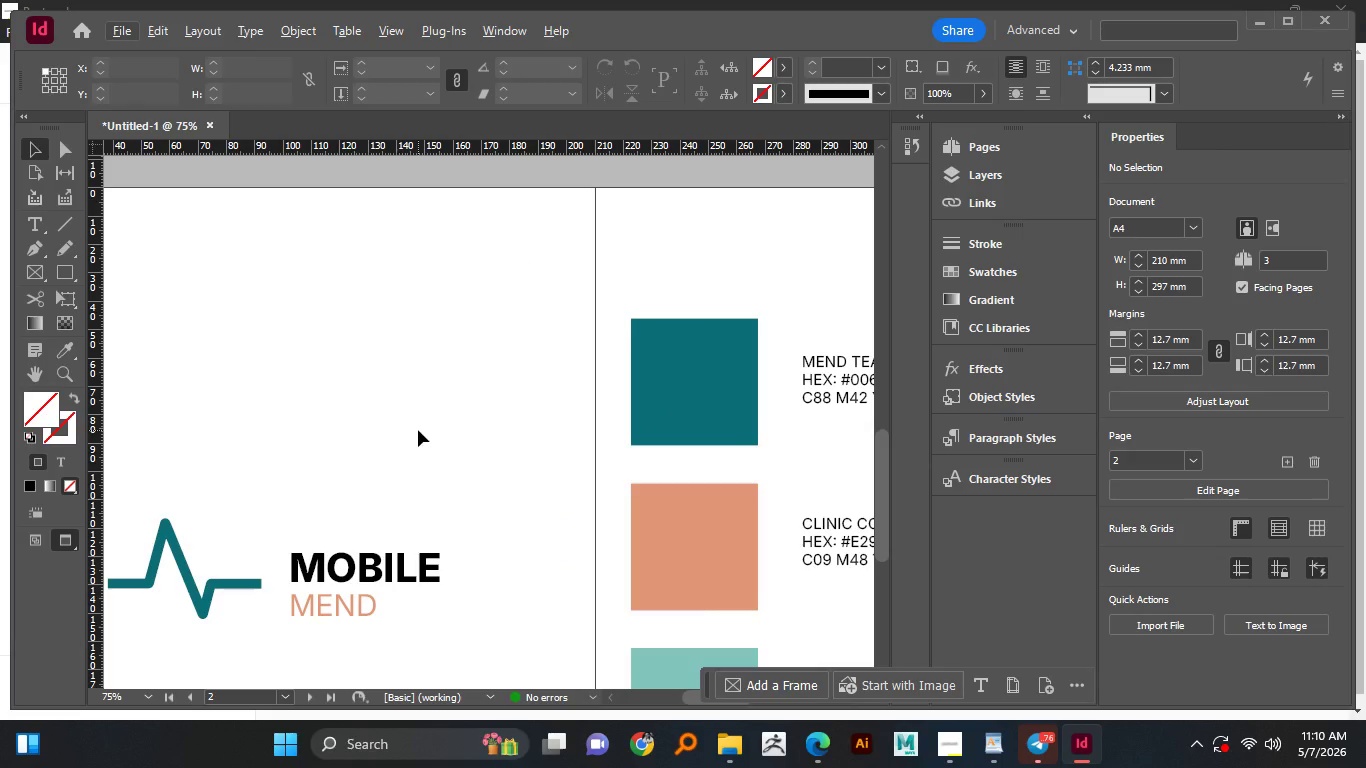 
key(W)
 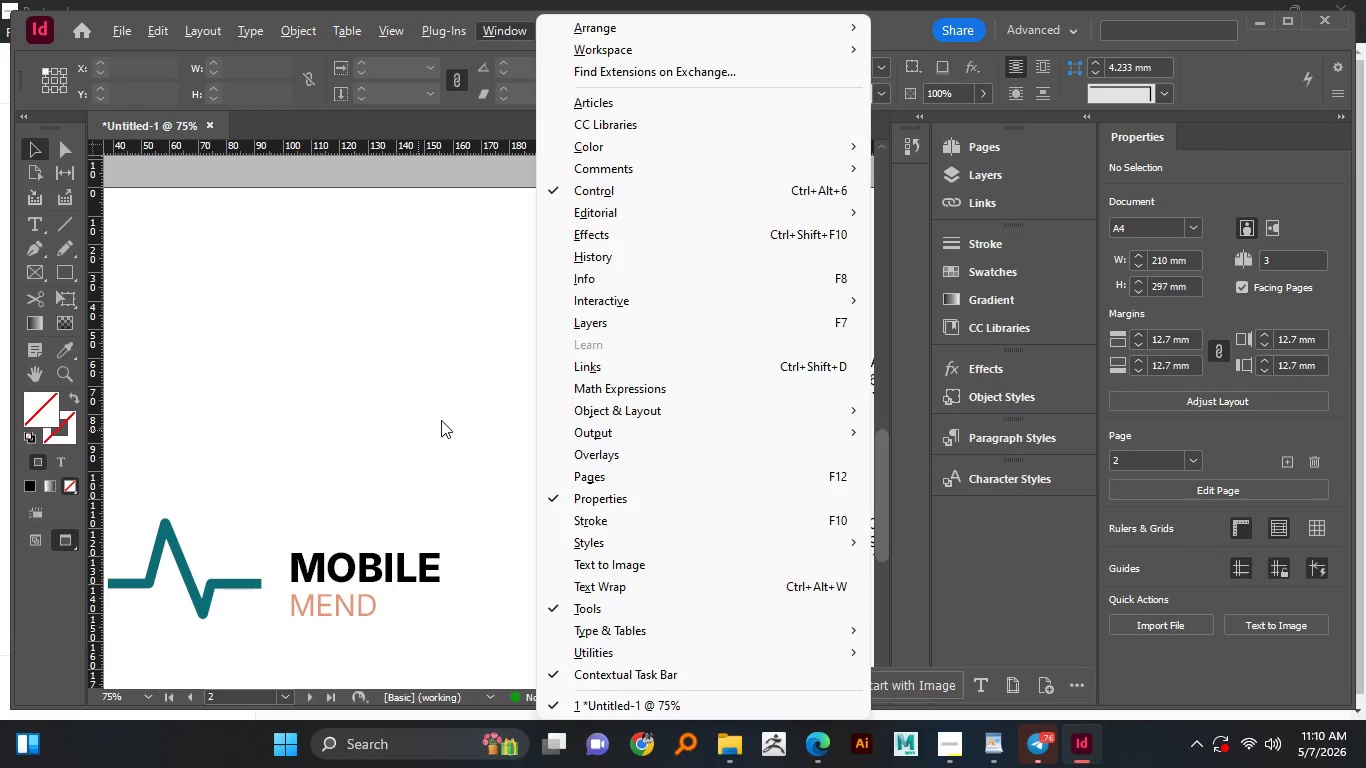 
left_click([441, 420])
 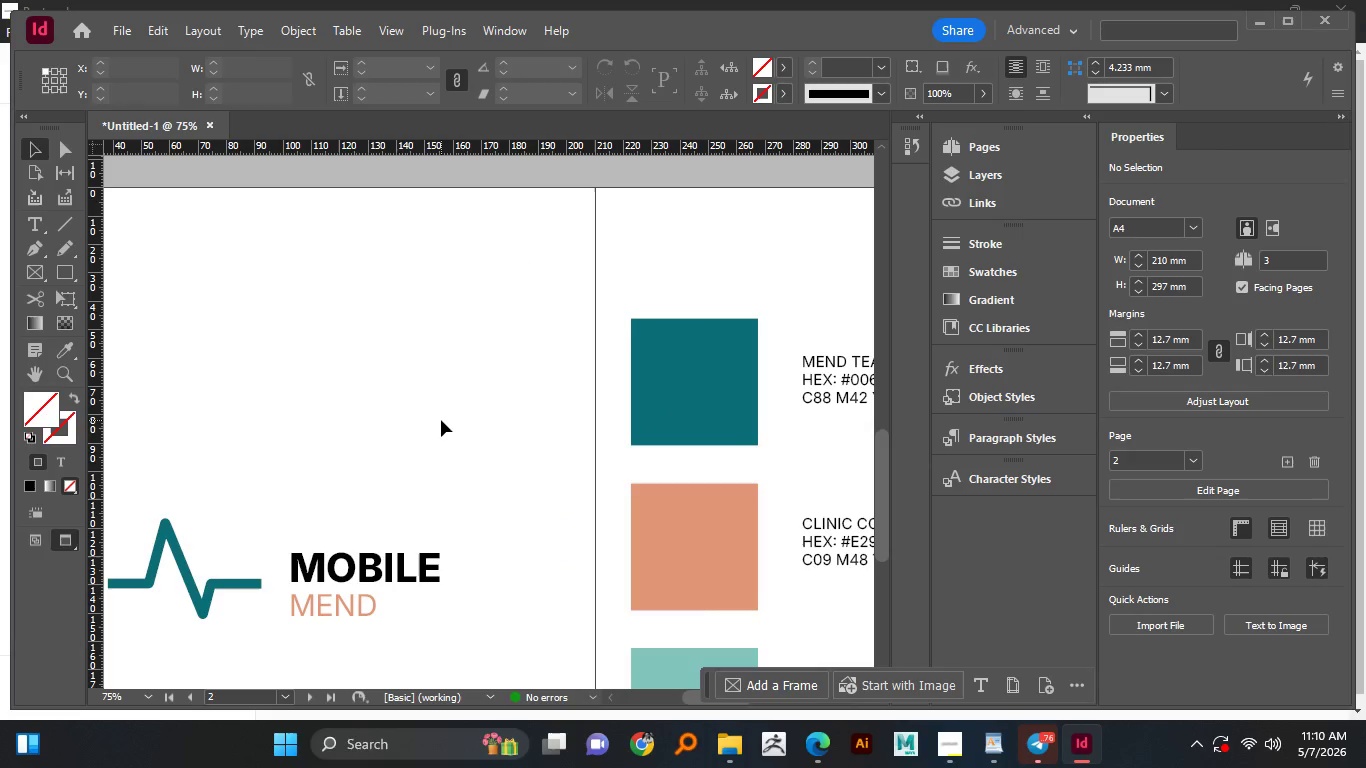 
key(W)
 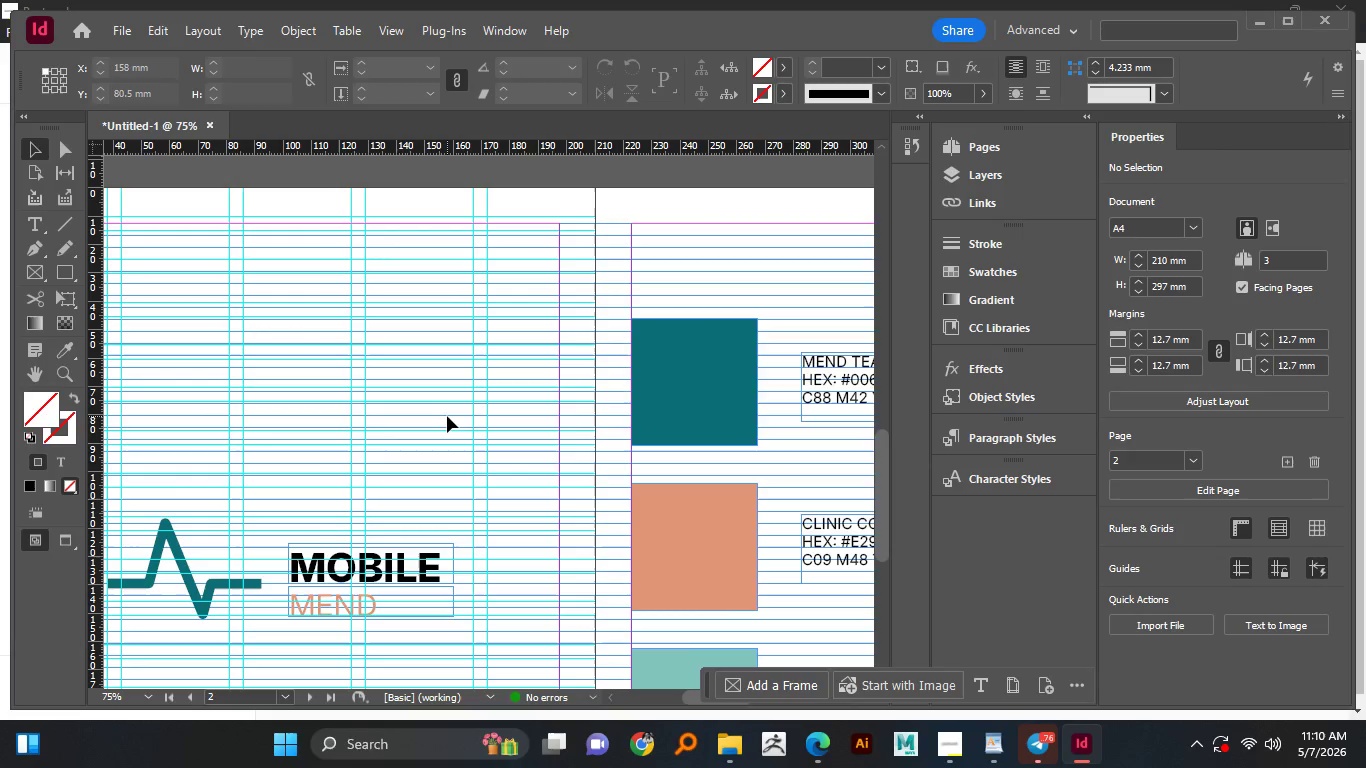 
hold_key(key=AltLeft, duration=0.75)
scroll: coordinate [447, 416], scroll_direction: none, amount: 0.0
 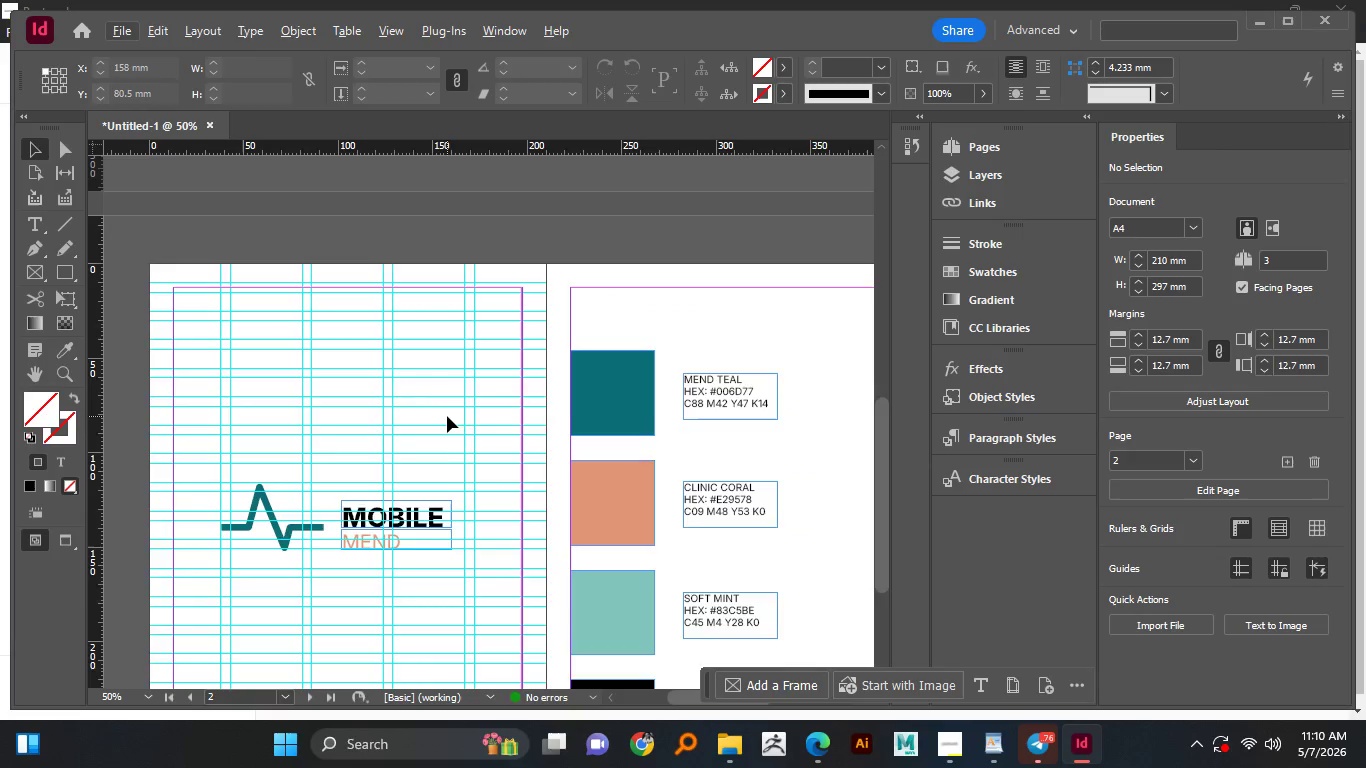 
scroll: coordinate [645, 411], scroll_direction: down, amount: 5.0
 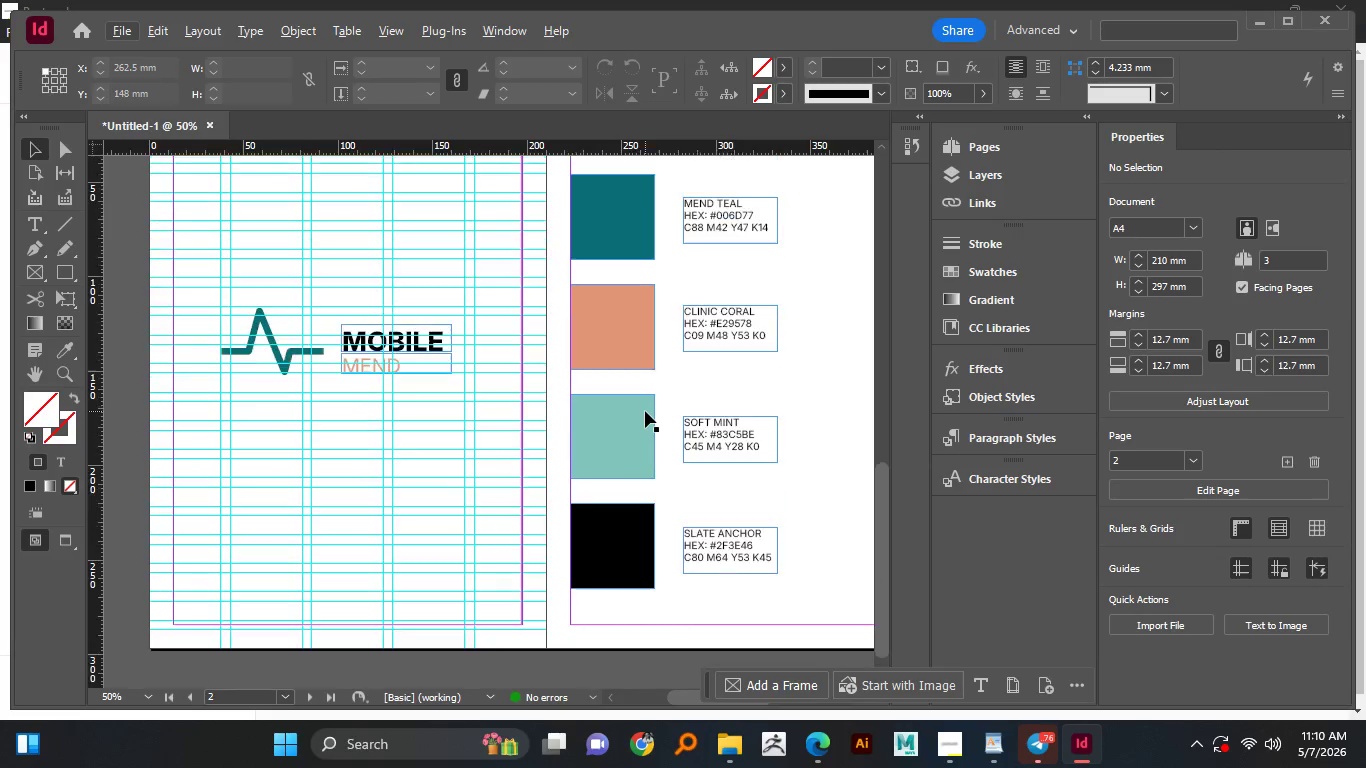 
scroll: coordinate [645, 411], scroll_direction: up, amount: 11.0
 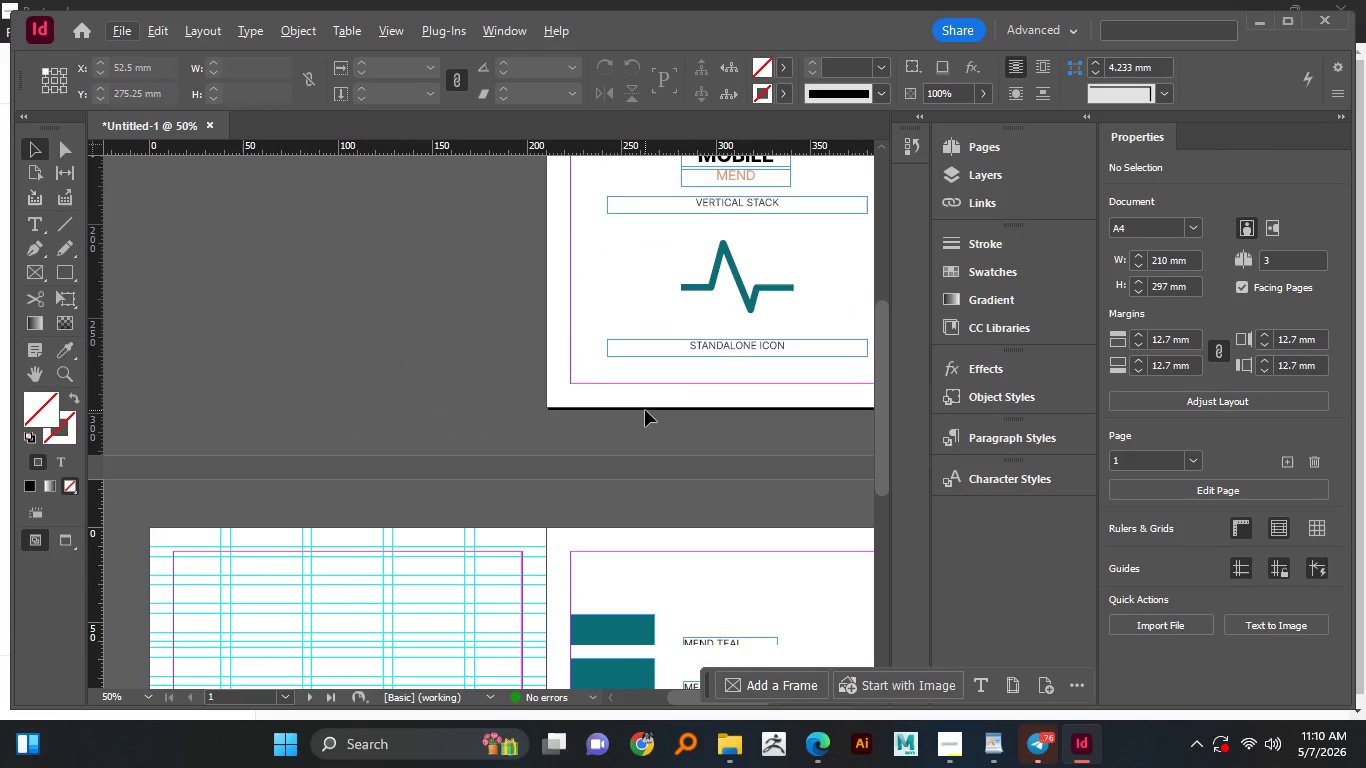 
scroll: coordinate [645, 410], scroll_direction: down, amount: 3.0
 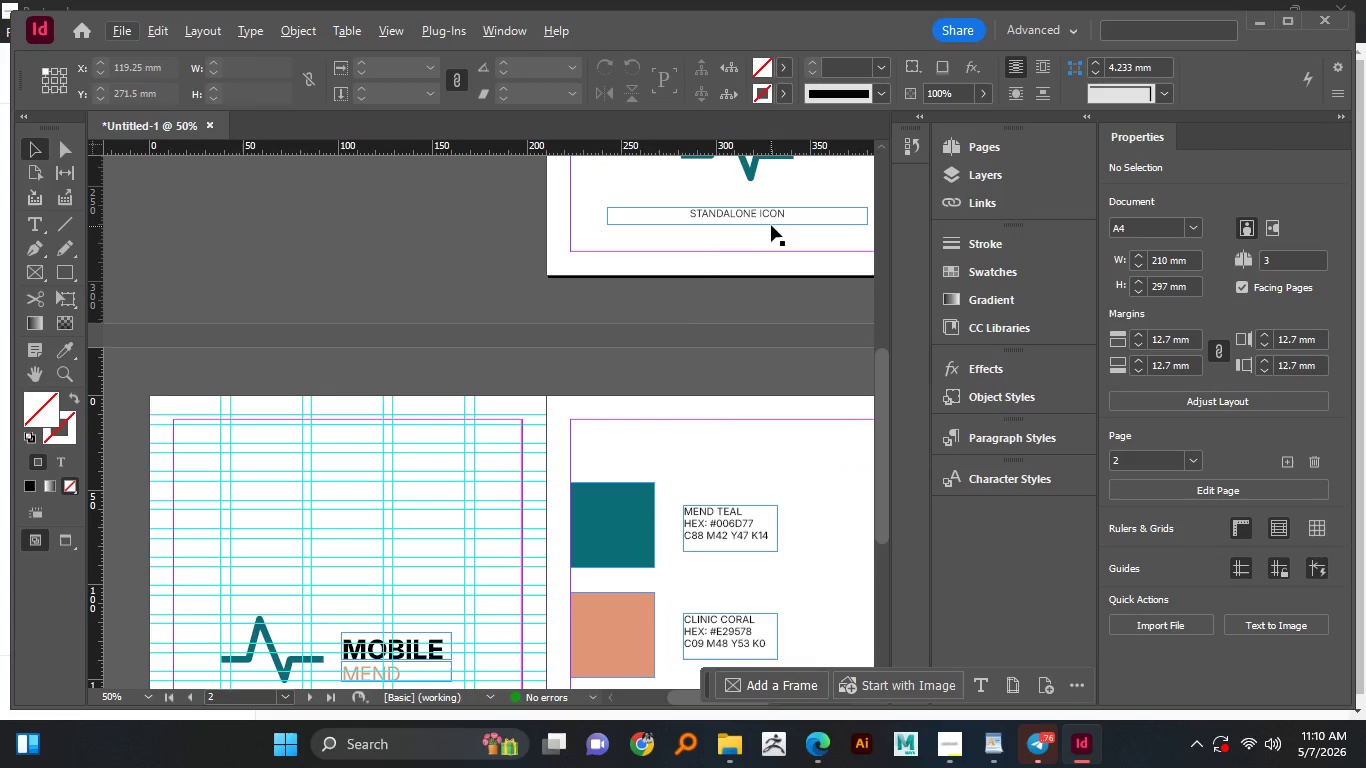 
hold_key(key=AltLeft, duration=1.51)
left_click_drag(start_coordinate=[758, 212], to_coordinate=[722, 439])
 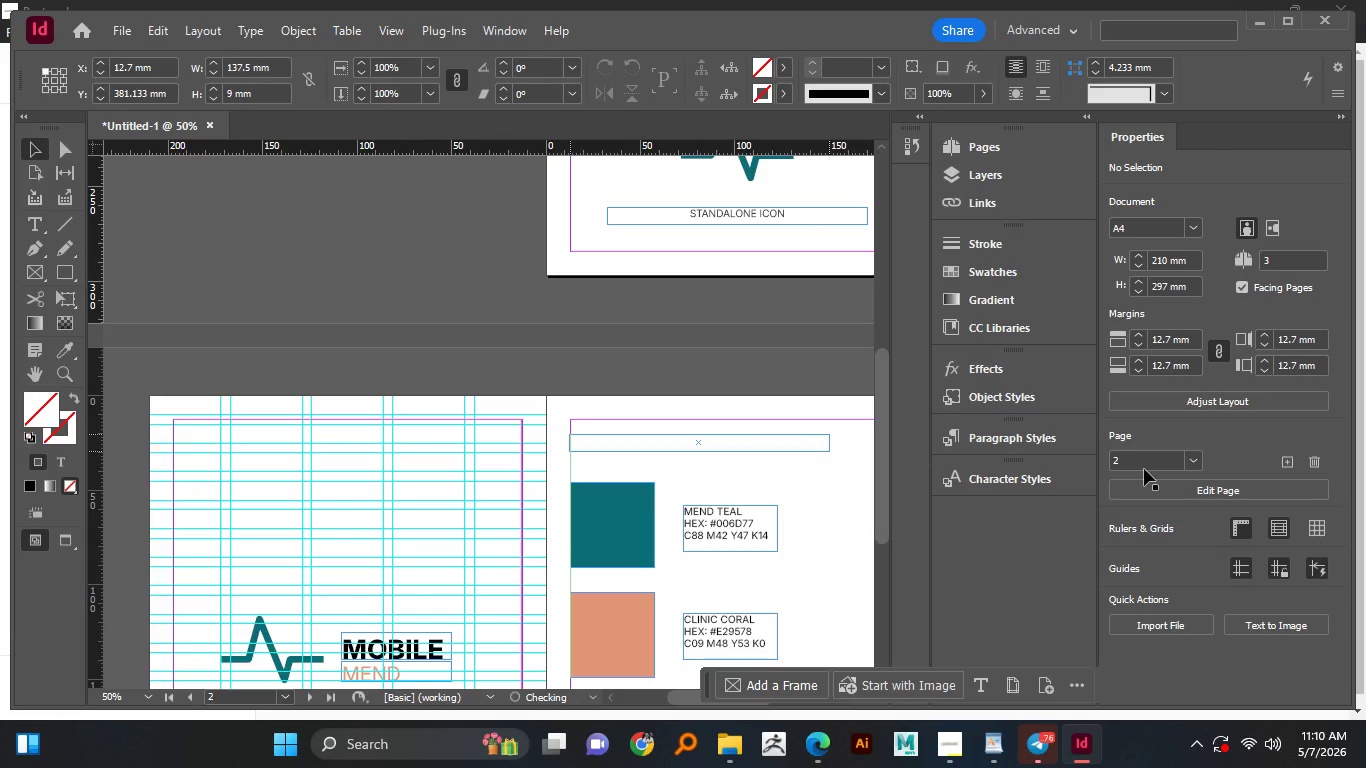 
hold_key(key=AltLeft, duration=1.5)
 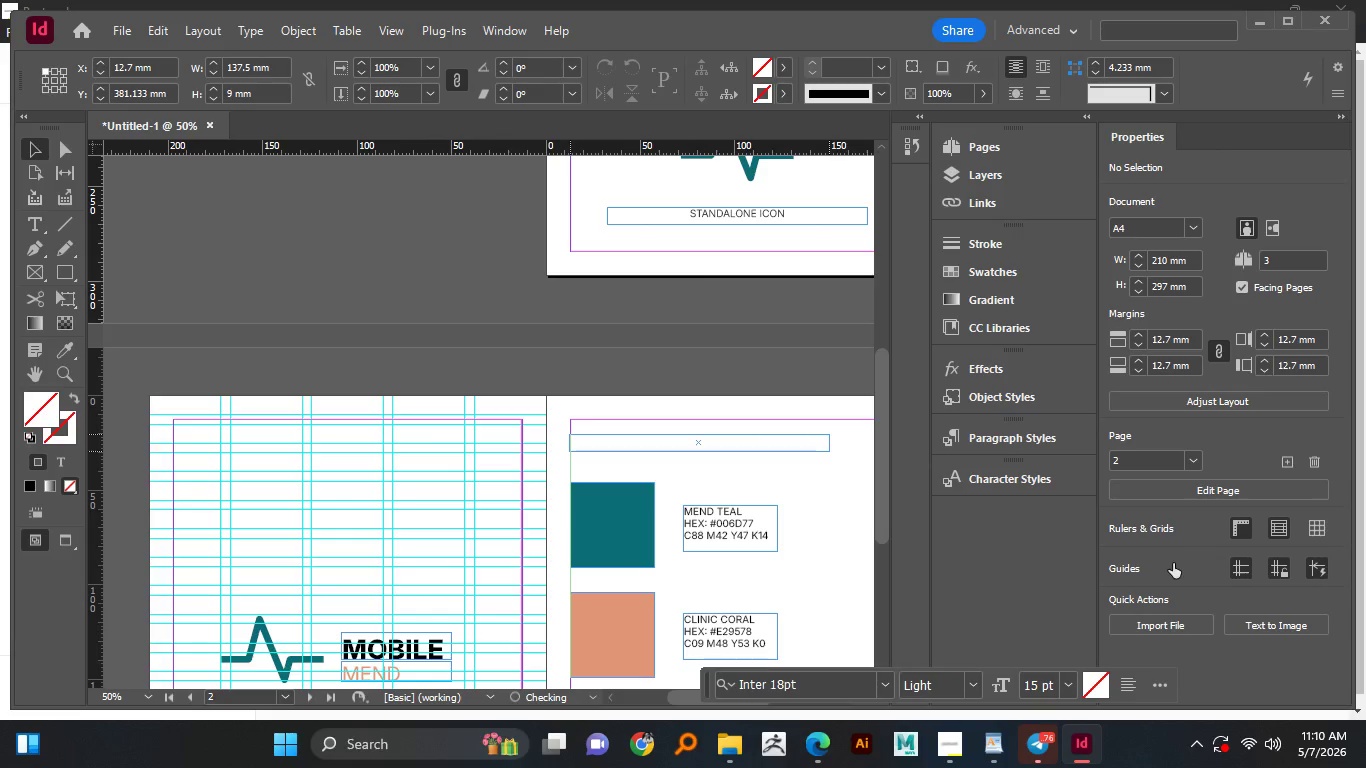 
hold_key(key=AltLeft, duration=4.55)
scroll: coordinate [1341, 586], scroll_direction: down, amount: 5.0
 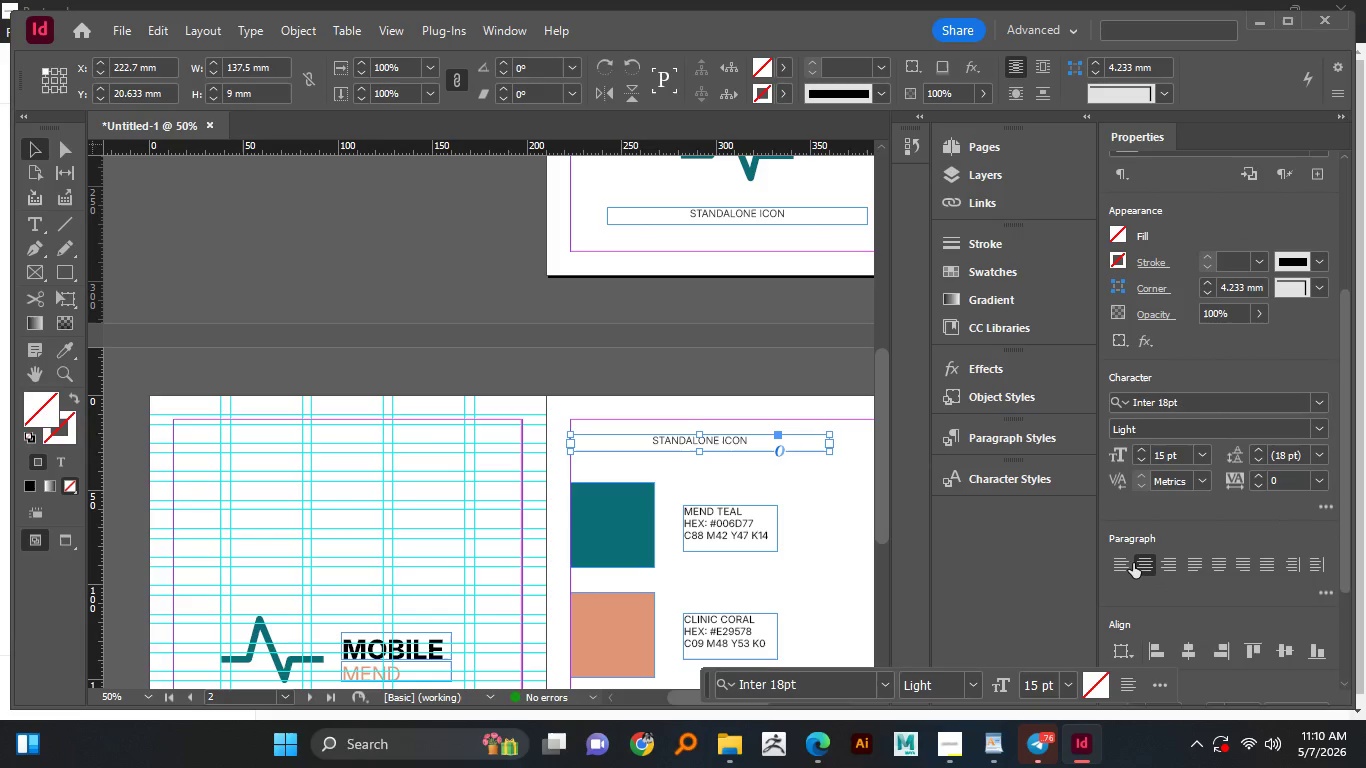 
left_click([1132, 563])
 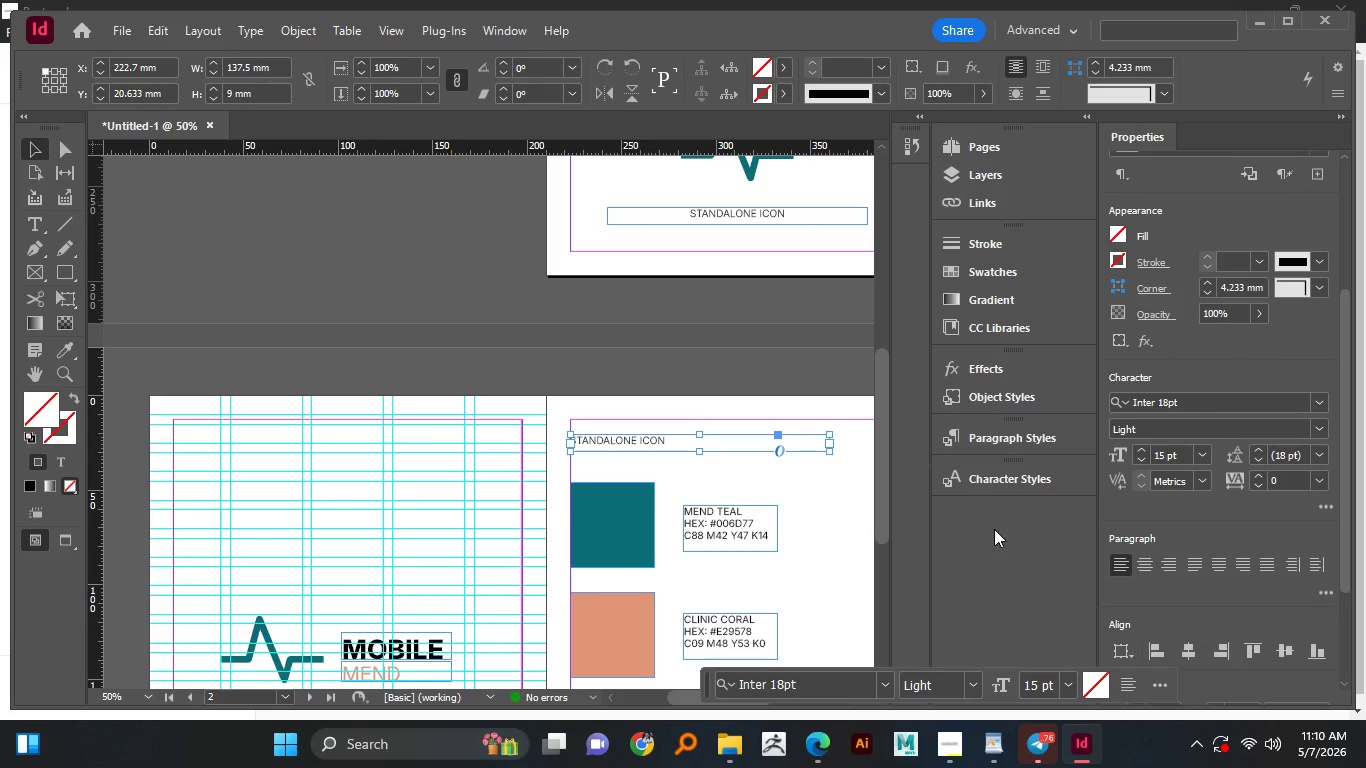 
hold_key(key=AltLeft, duration=1.03)
scroll: coordinate [626, 431], scroll_direction: up, amount: 1.0
 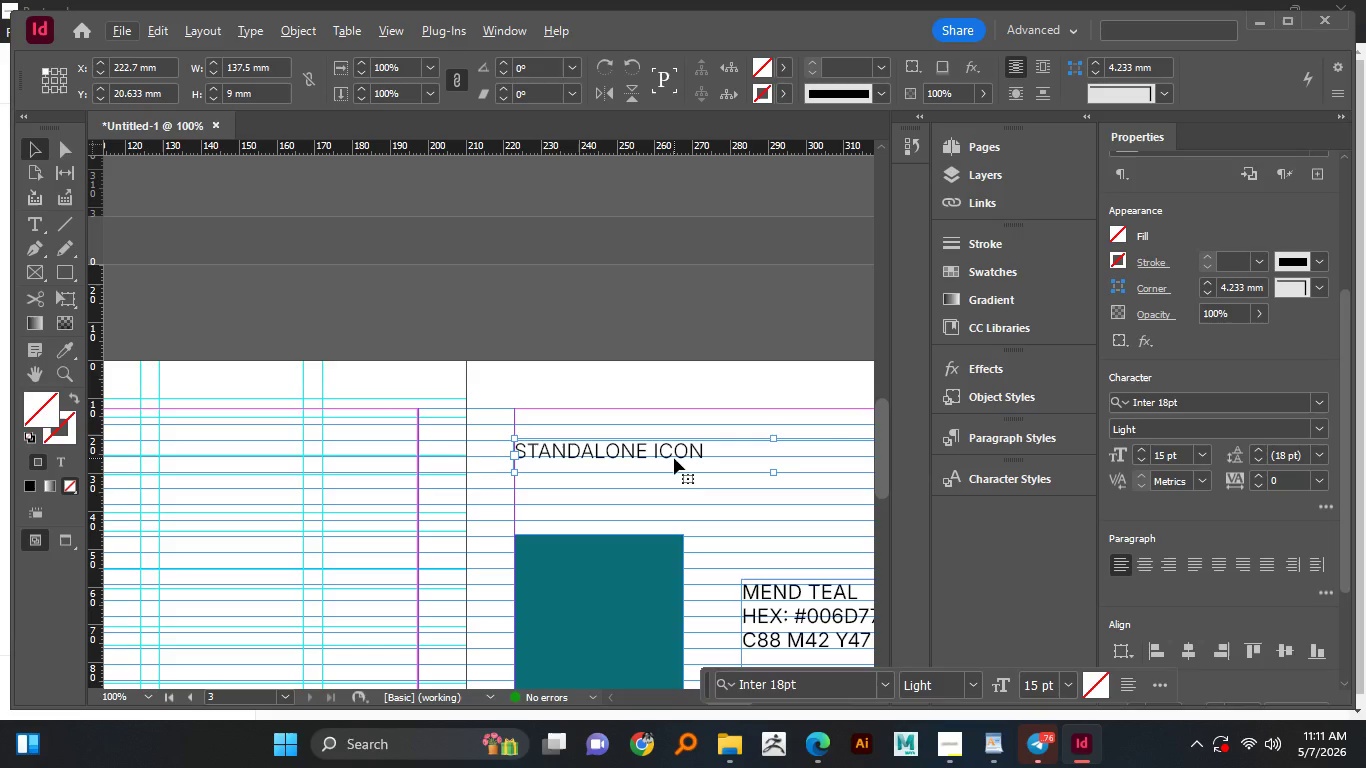 
wait(14.98)
 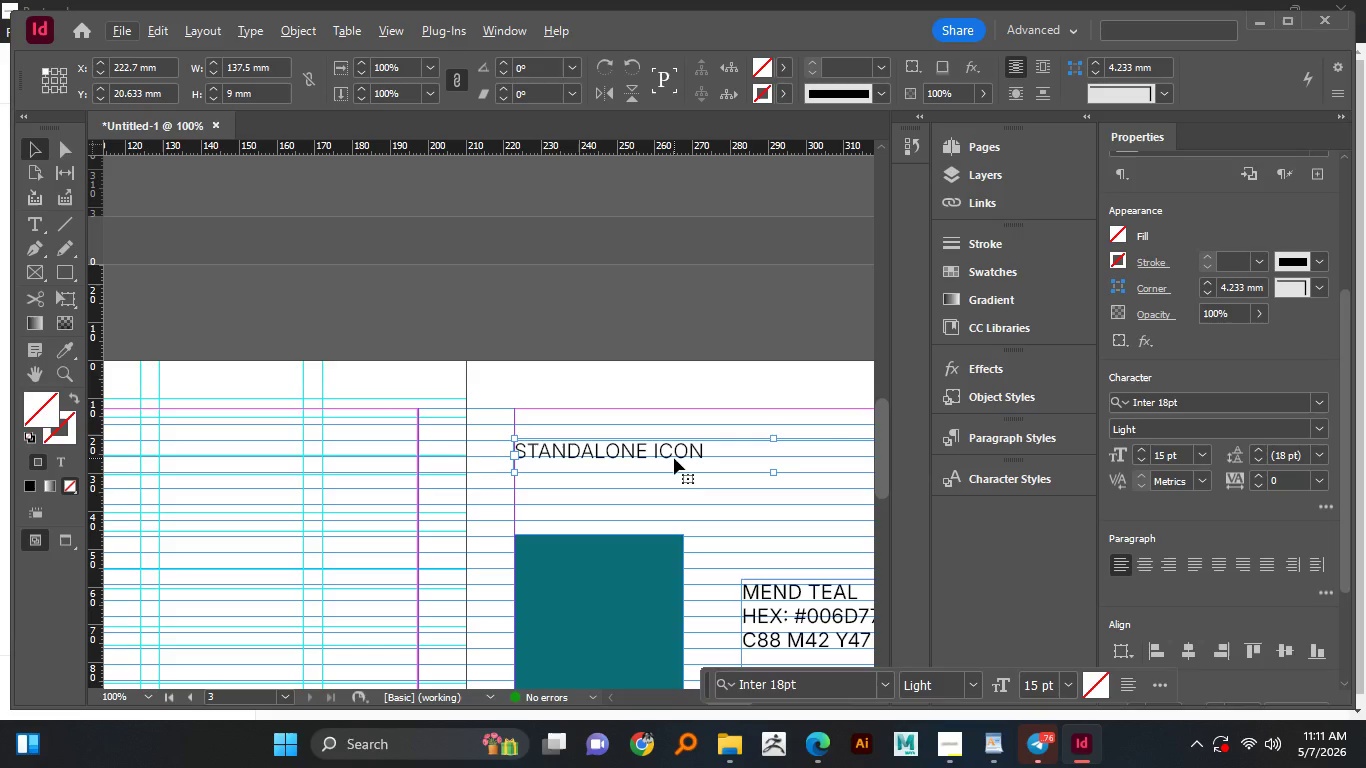 
double_click([673, 457])
 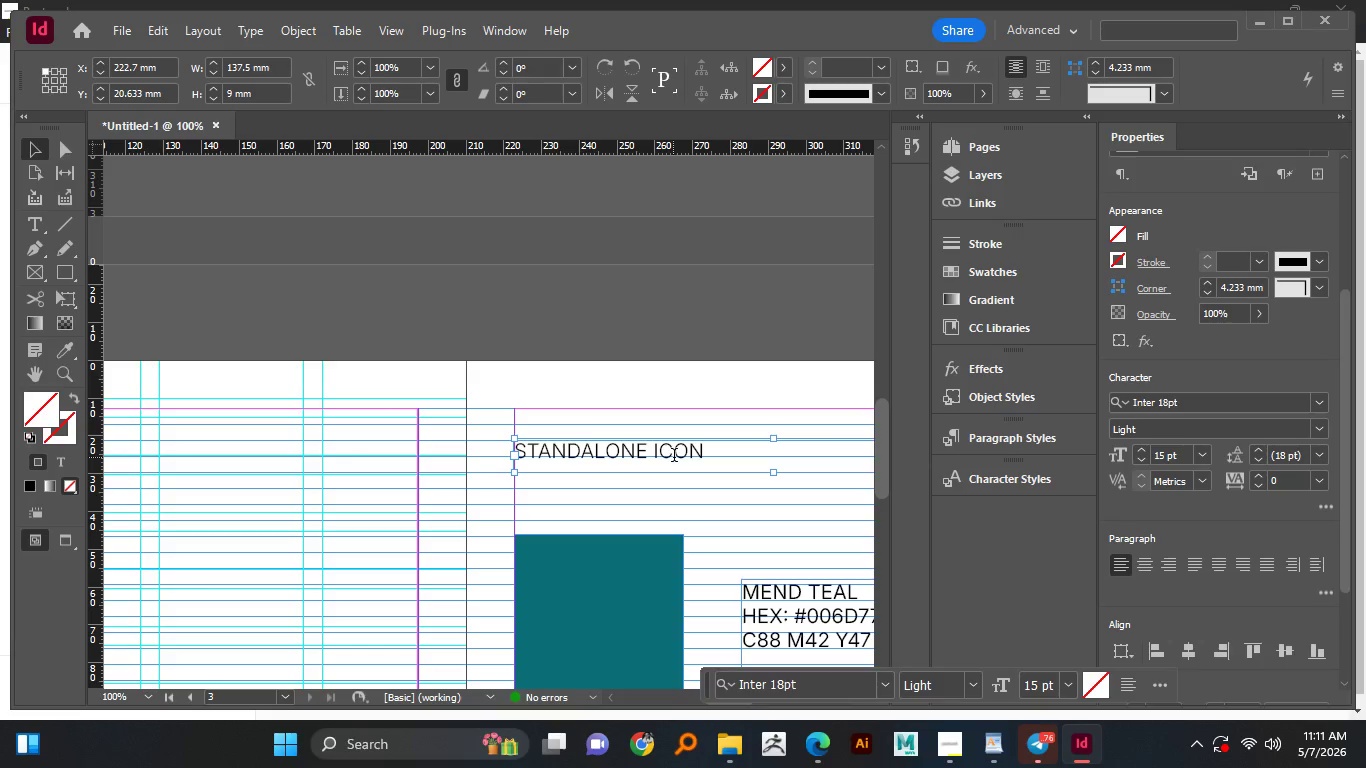 
key(Control+A)
 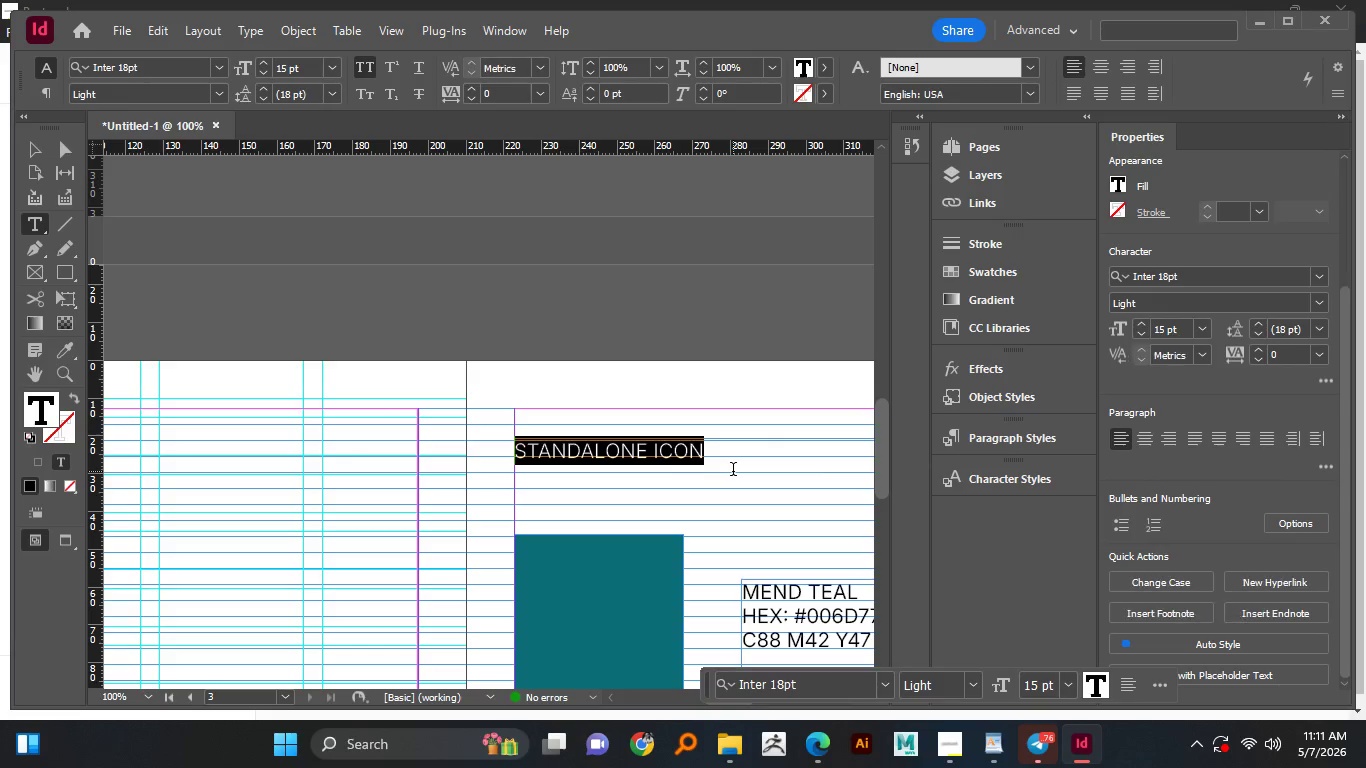 
type(COLOR speificatio)
 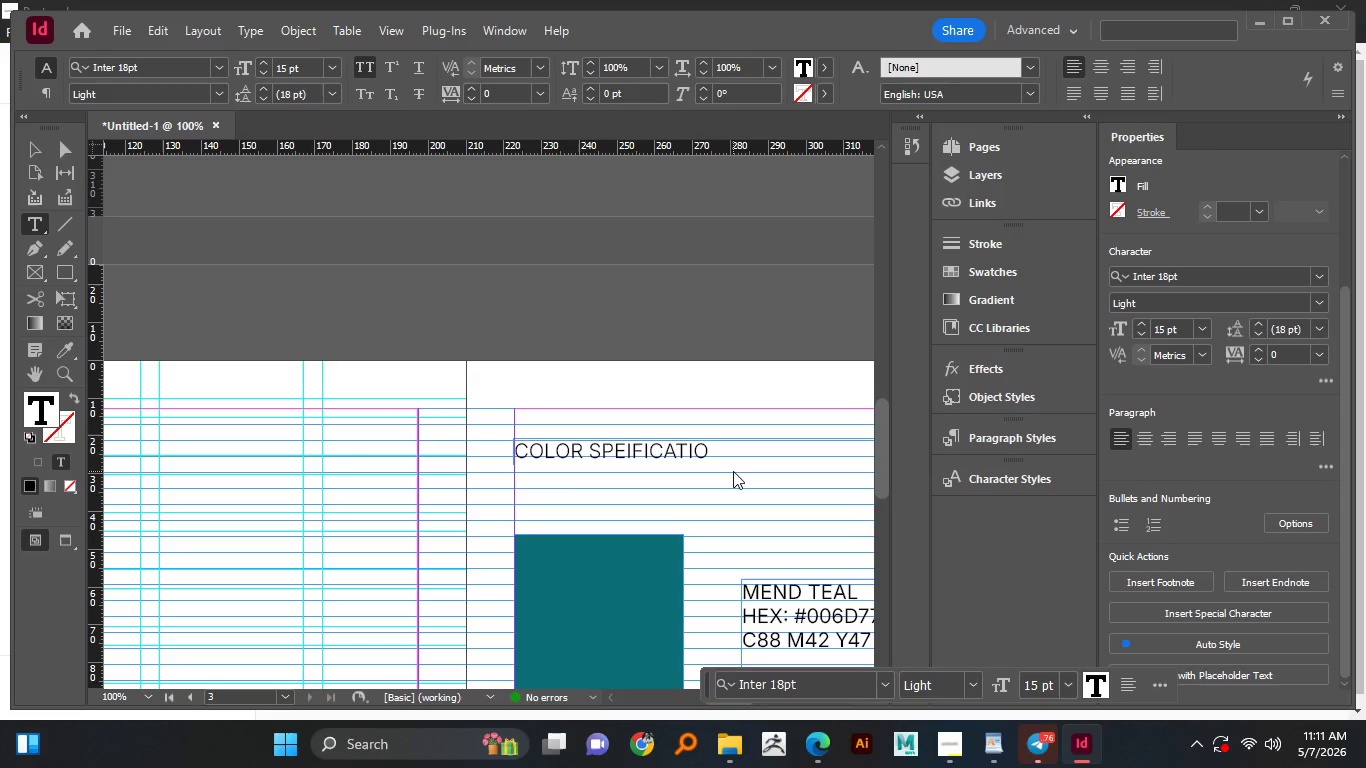 
type(ns)
 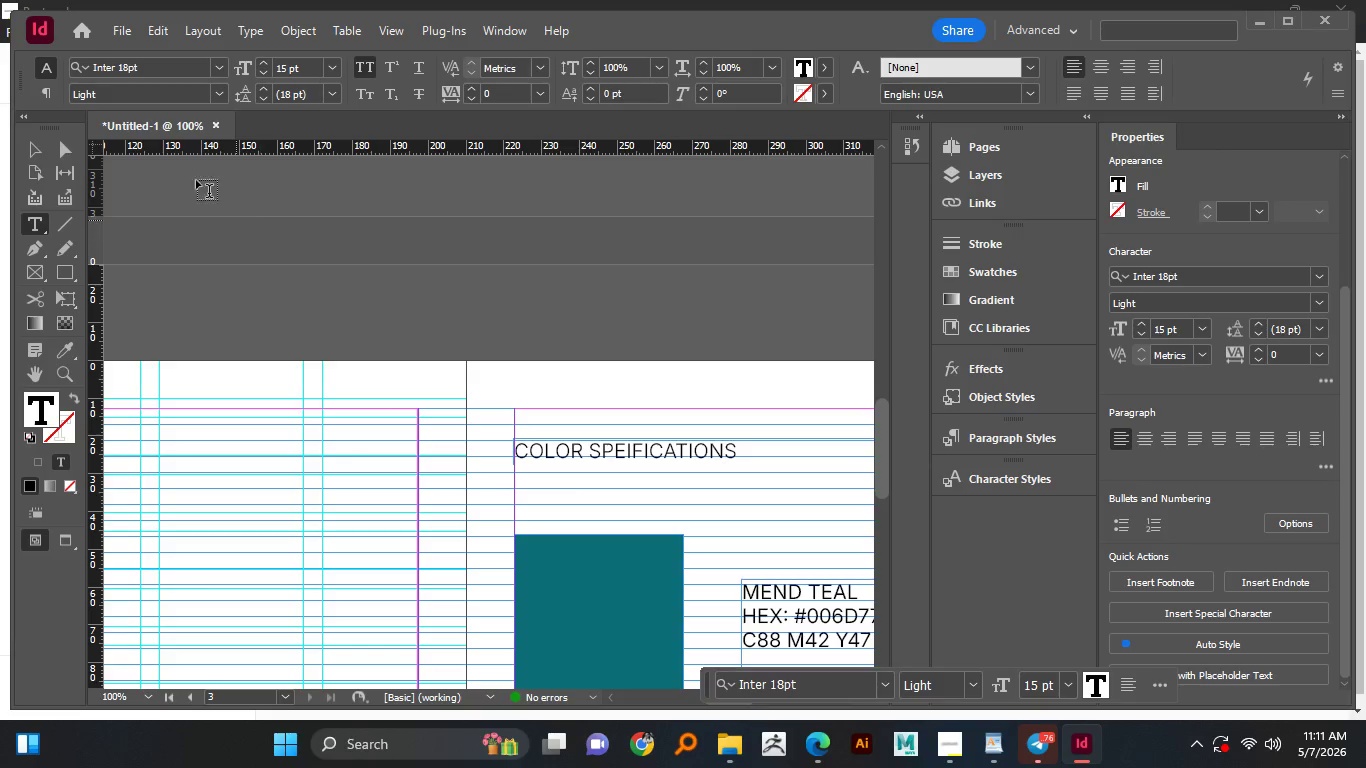 
left_click([26, 141])
 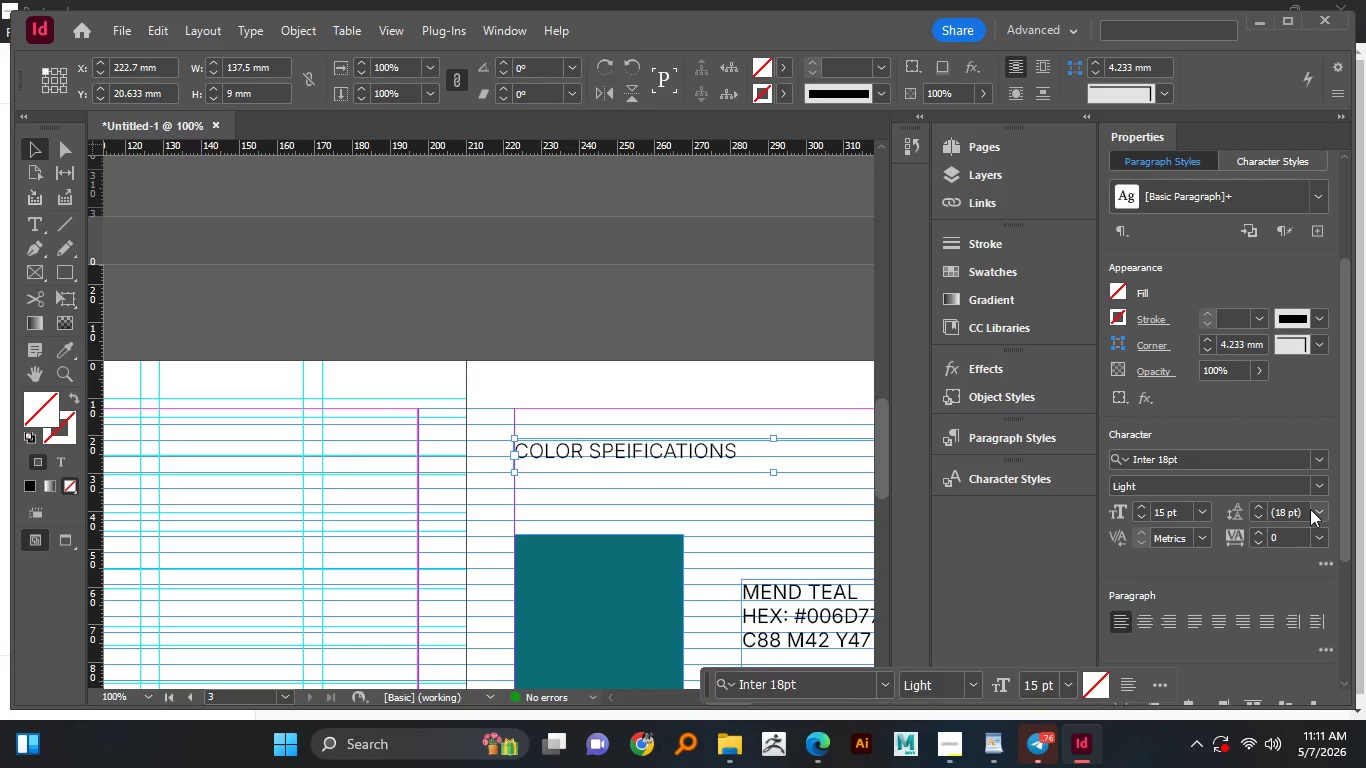 
left_click([1324, 490])
 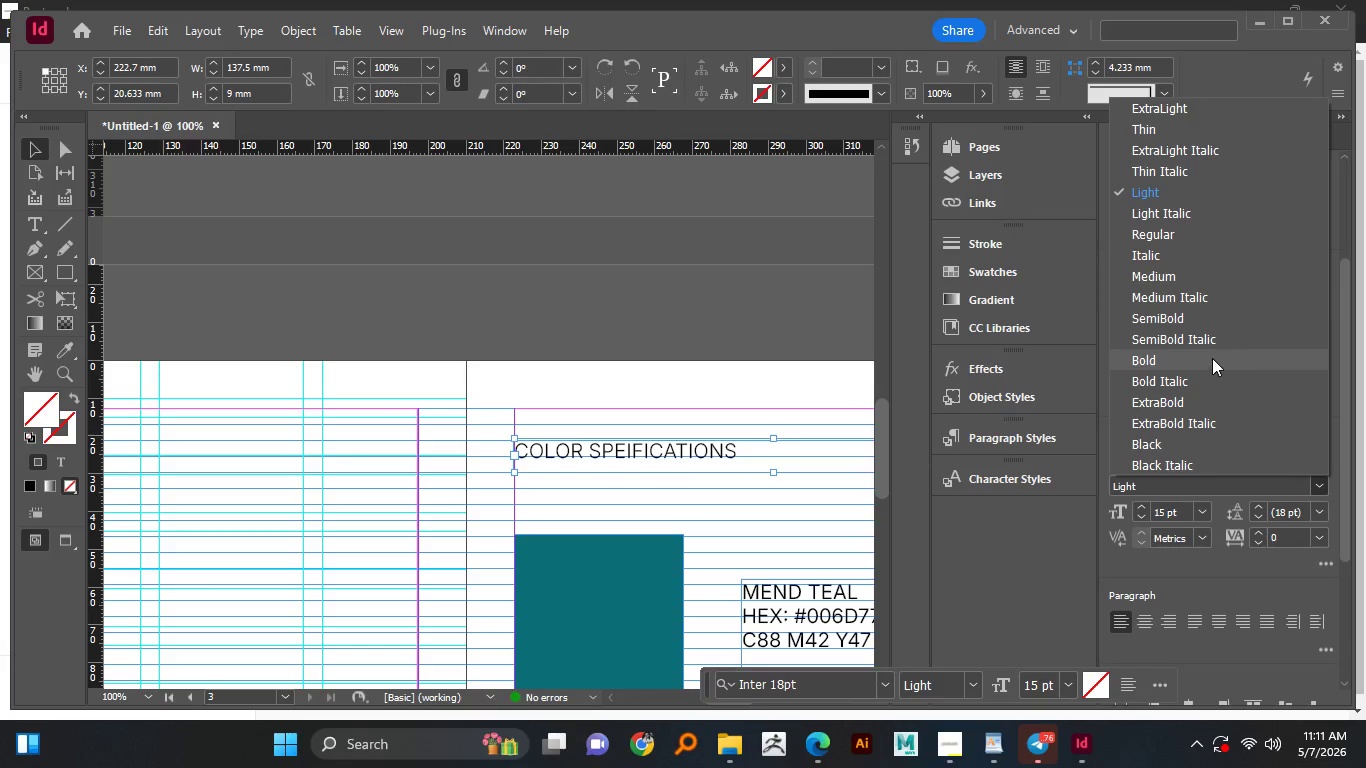 
left_click([1206, 356])
 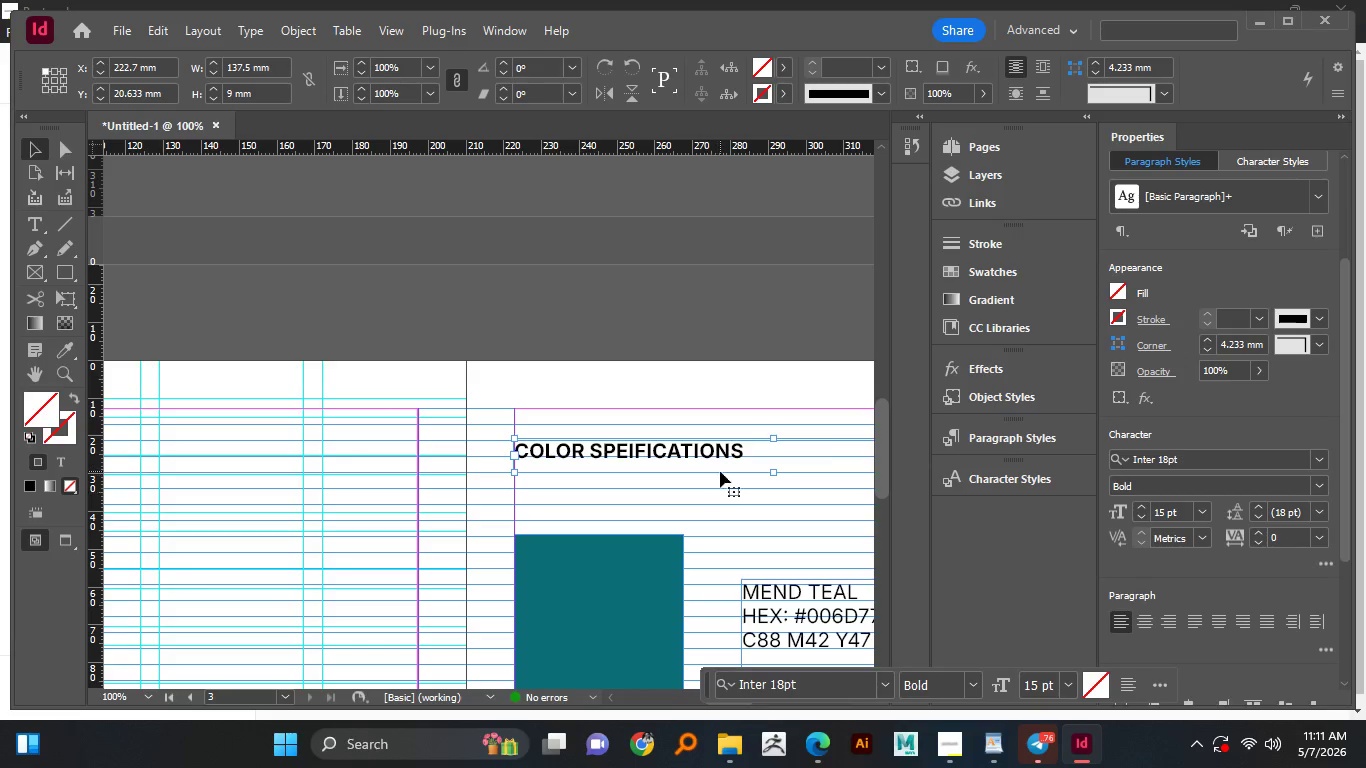 
key(Control+C)
 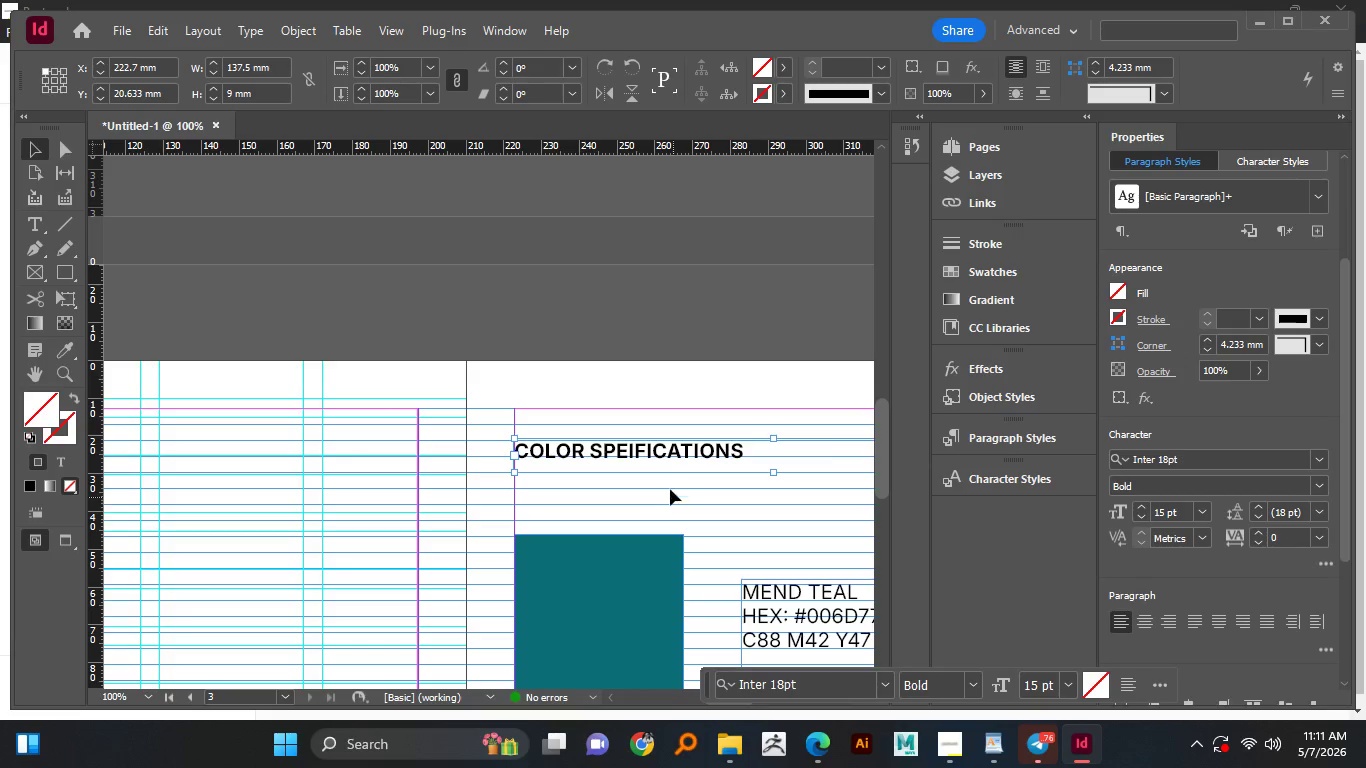 
hold_key(key=AltLeft, duration=1.03)
scroll: coordinate [554, 481], scroll_direction: down, amount: 3.0
 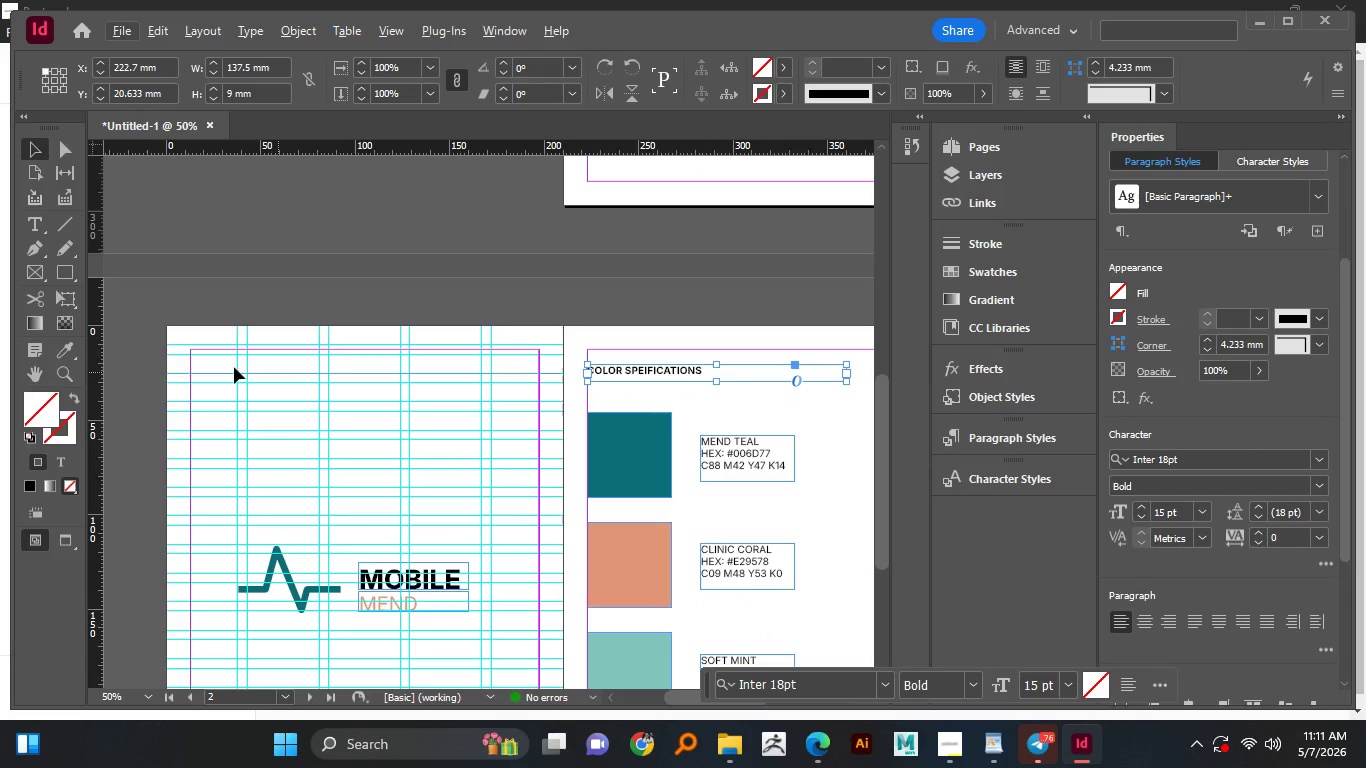 
left_click([229, 366])
 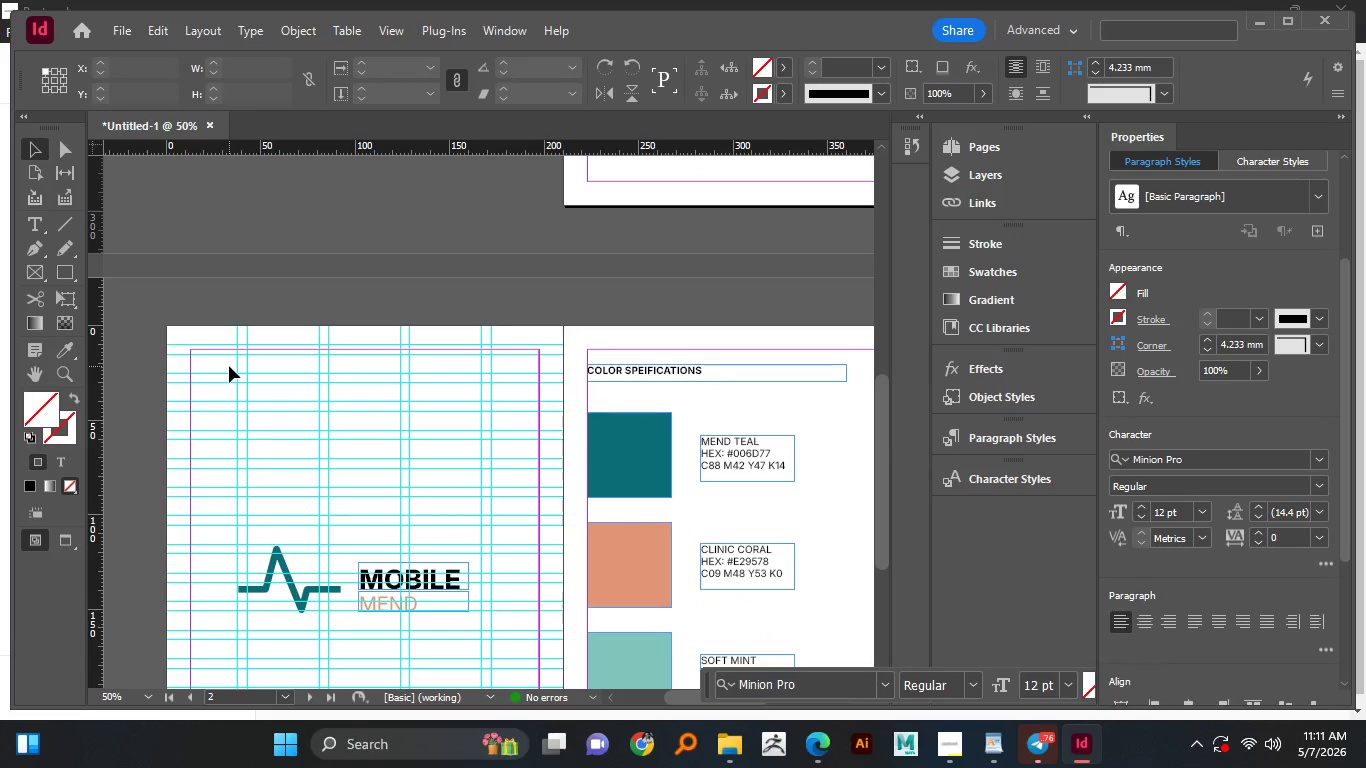 
key(Control+Shift+V)
 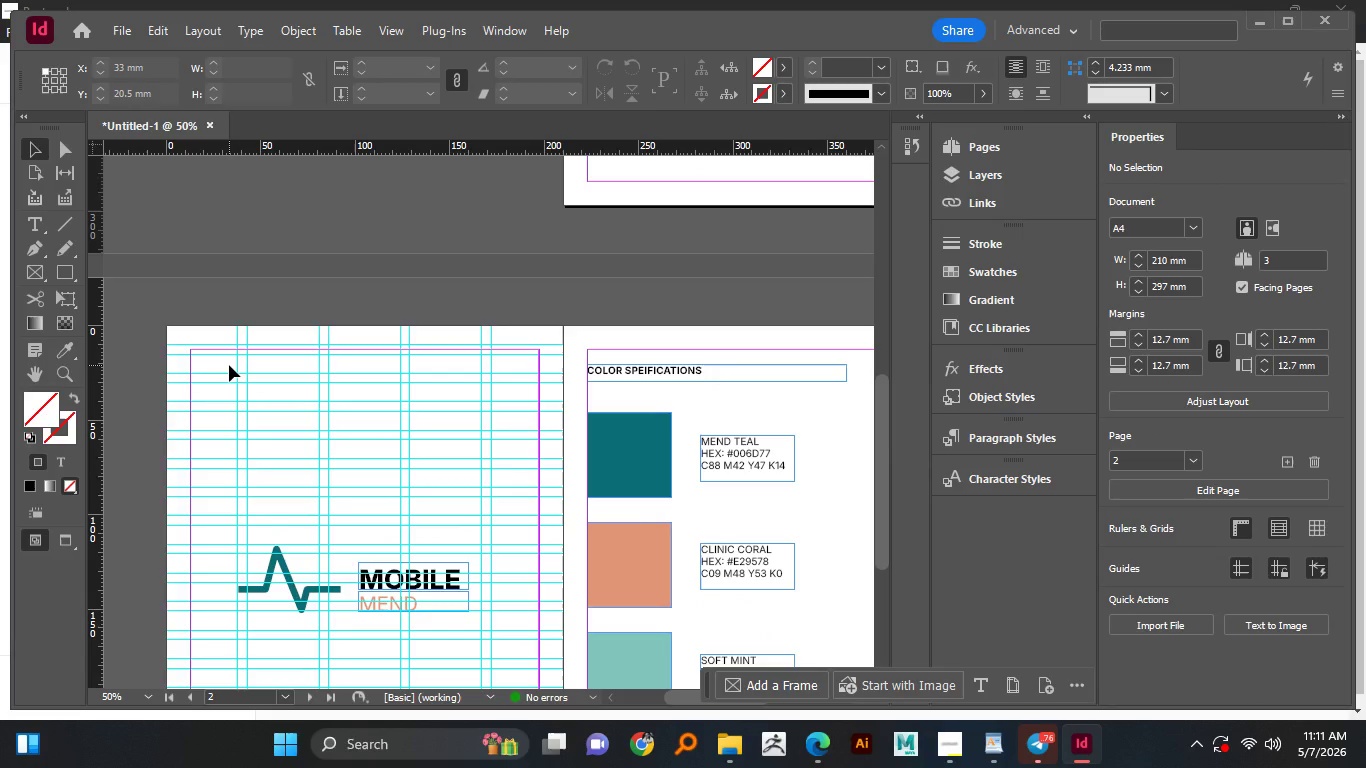 
key(Control+V)
 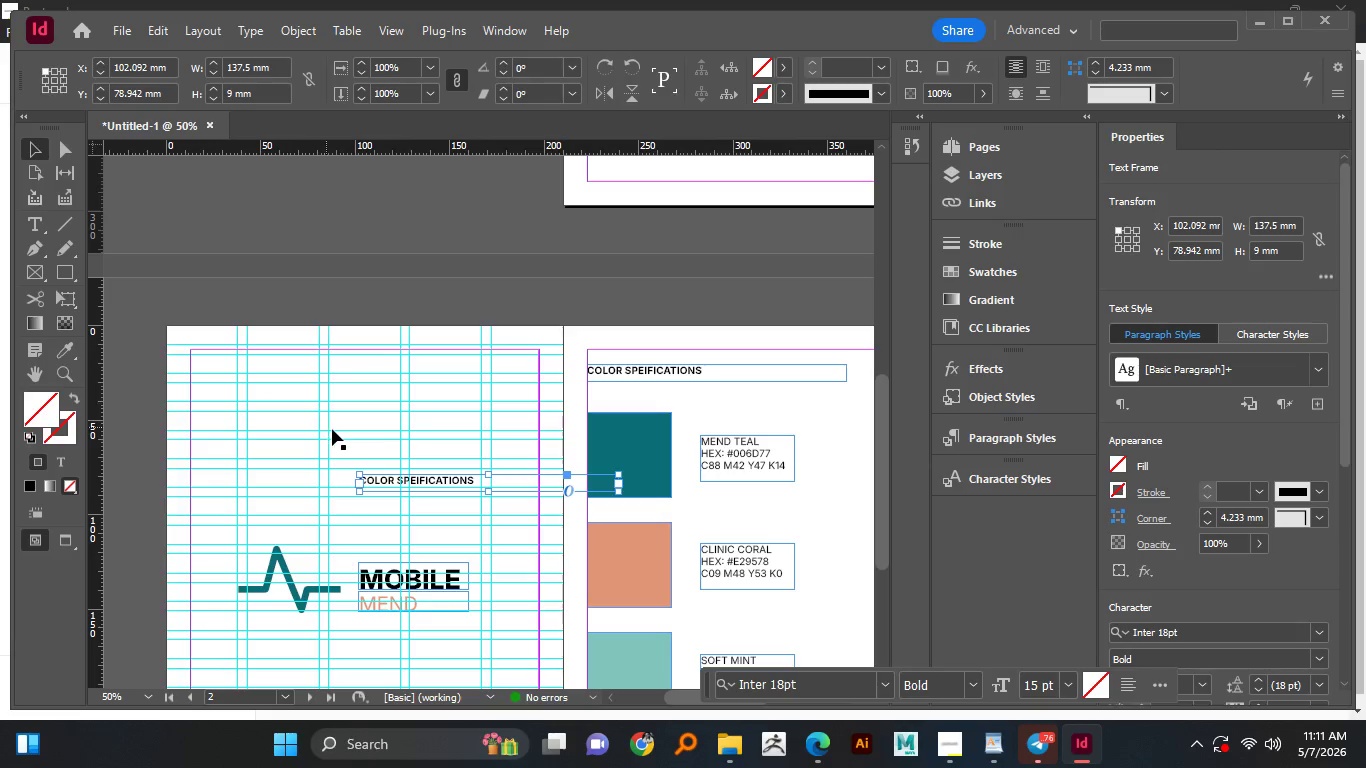 
scroll: coordinate [346, 428], scroll_direction: down, amount: 2.0
 